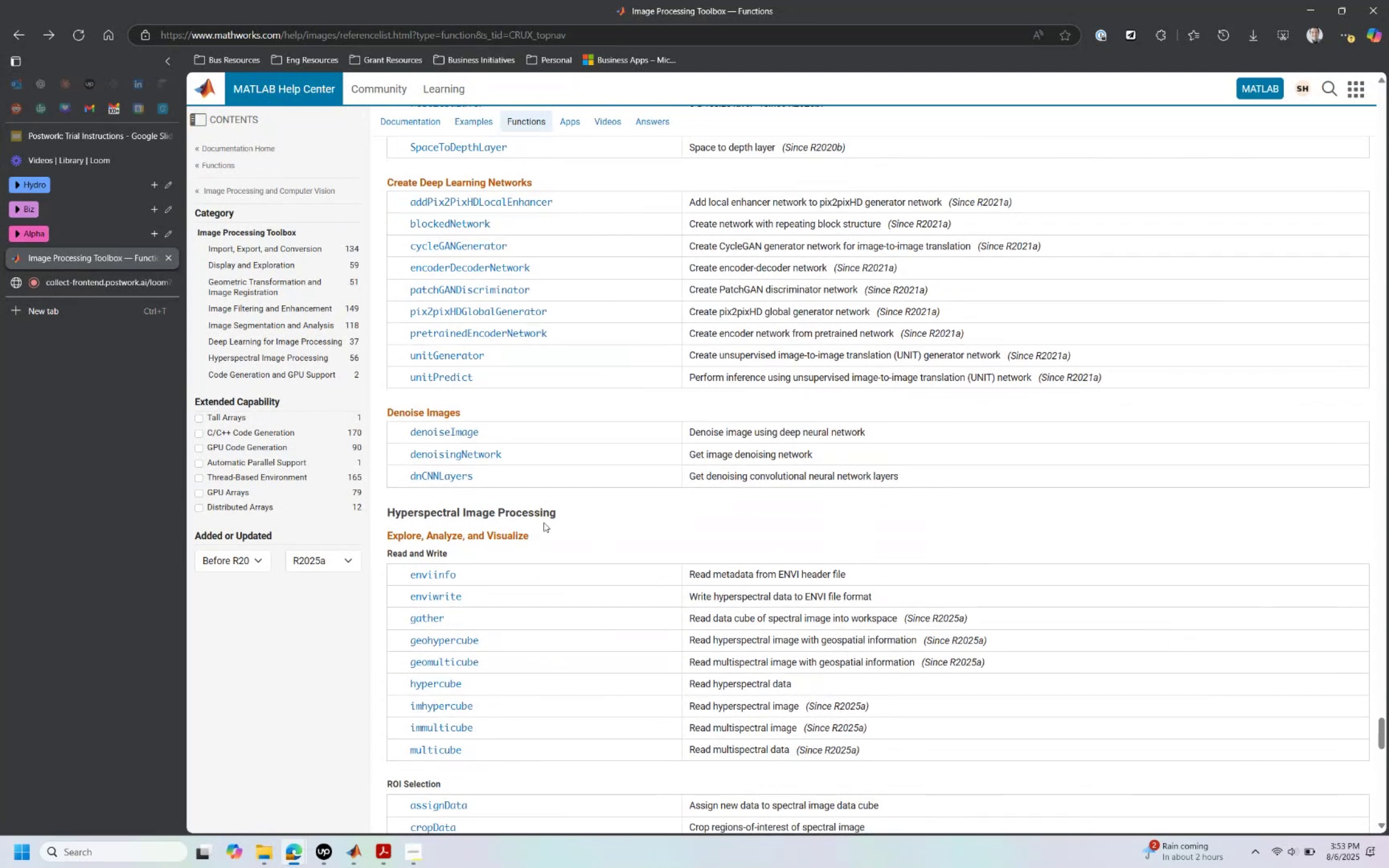 
scroll: coordinate [580, 525], scroll_direction: down, amount: 2.0
 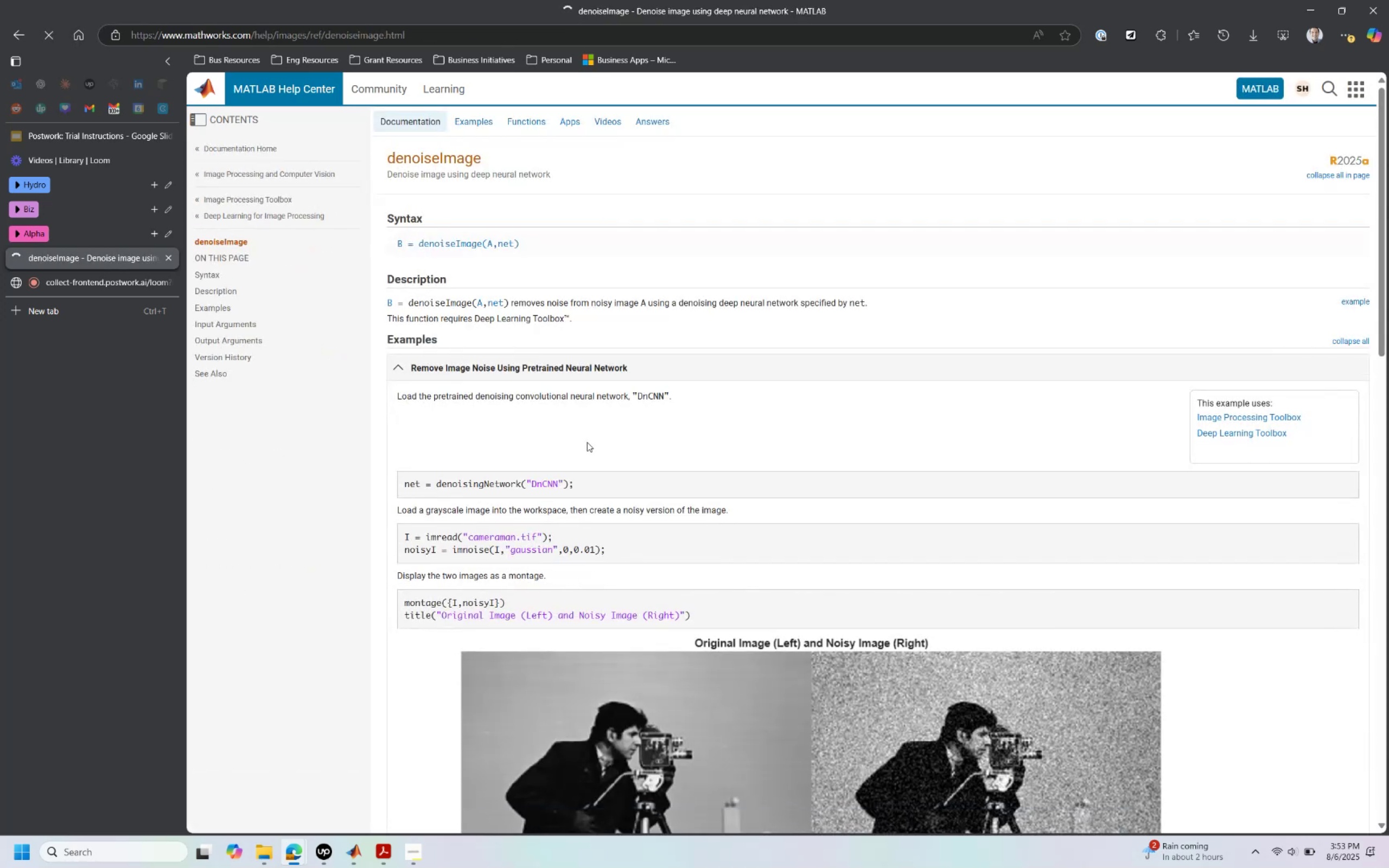 
wait(6.83)
 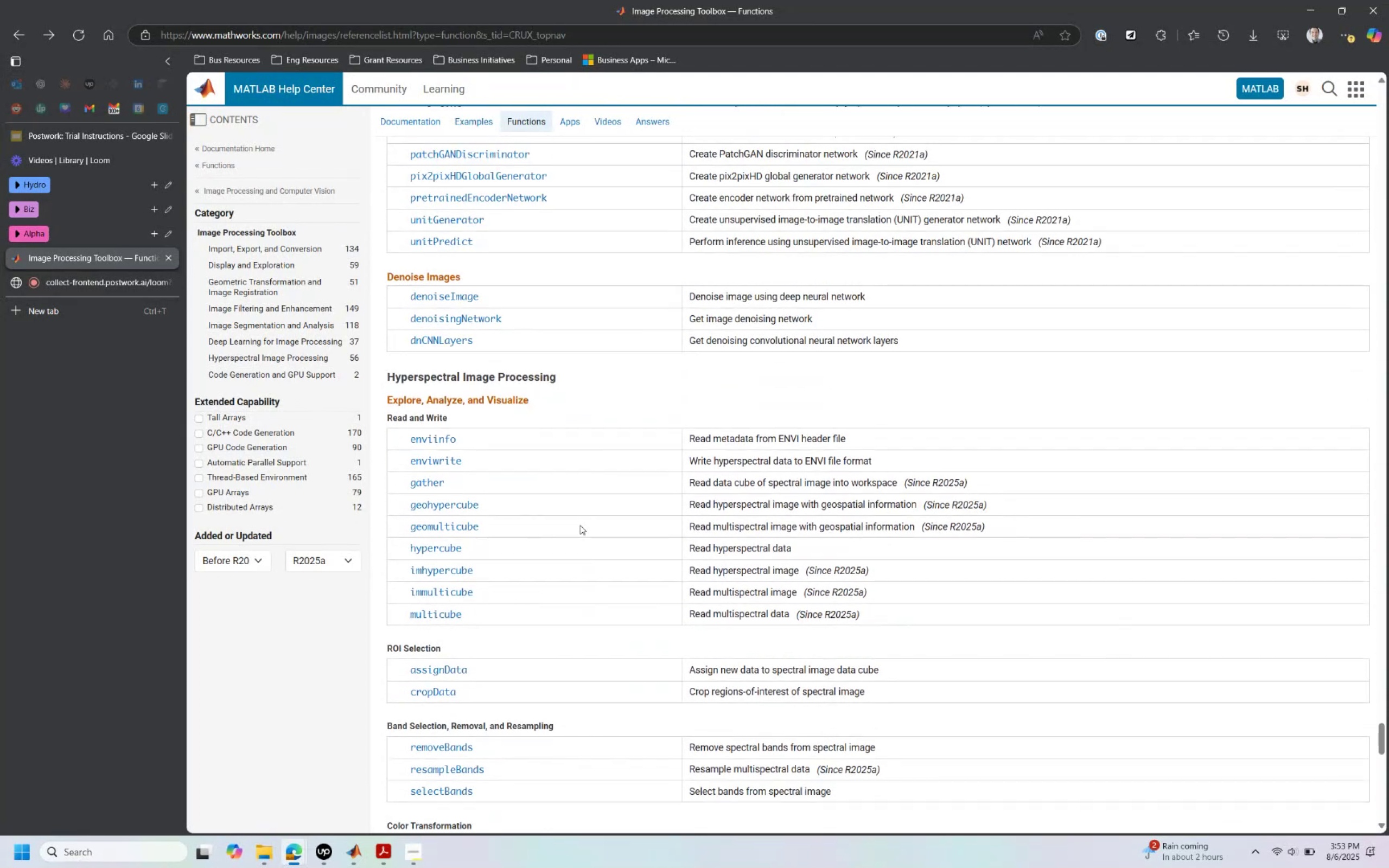 
scroll: coordinate [597, 467], scroll_direction: down, amount: 14.0
 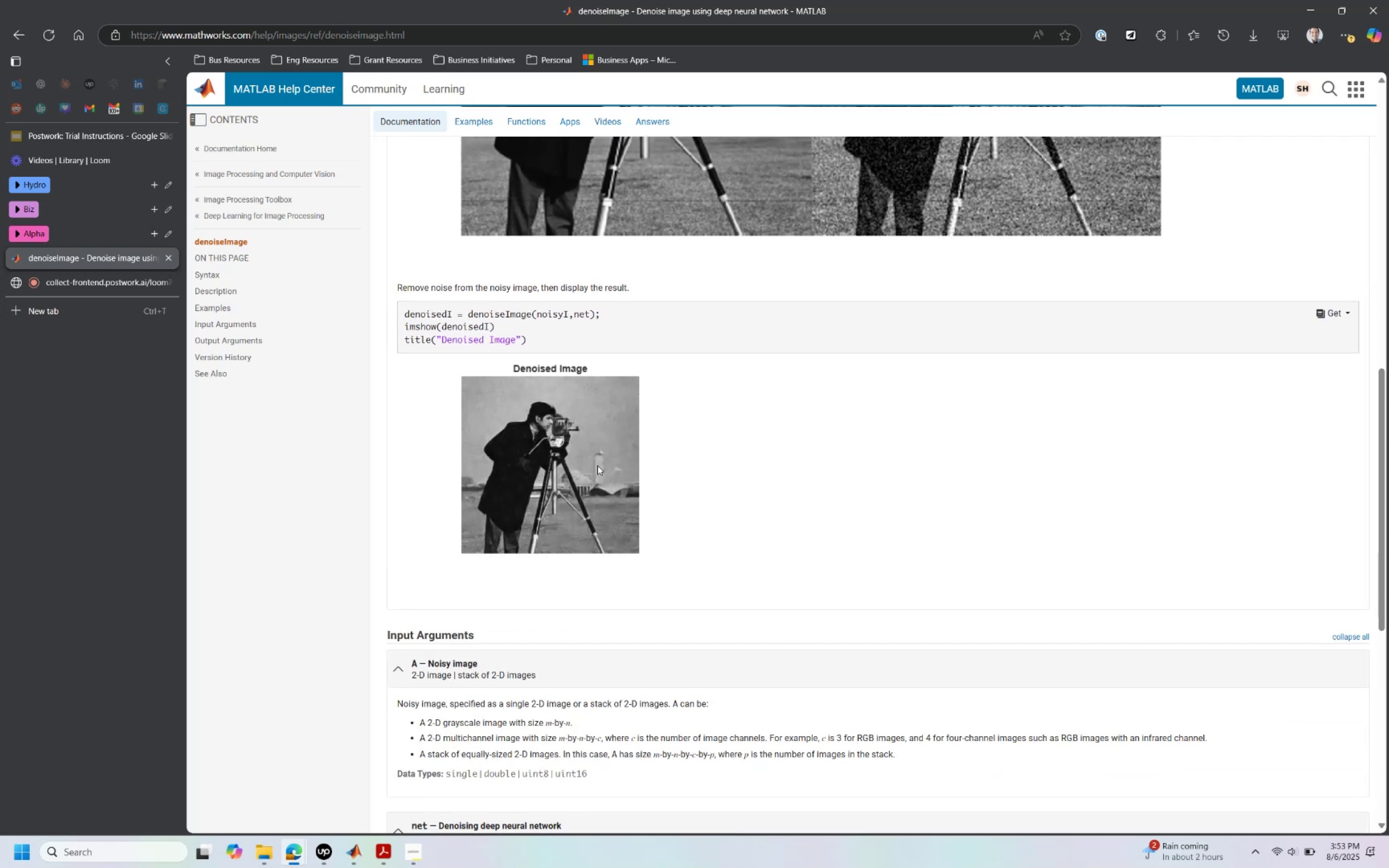 
scroll: coordinate [597, 463], scroll_direction: up, amount: 4.0
 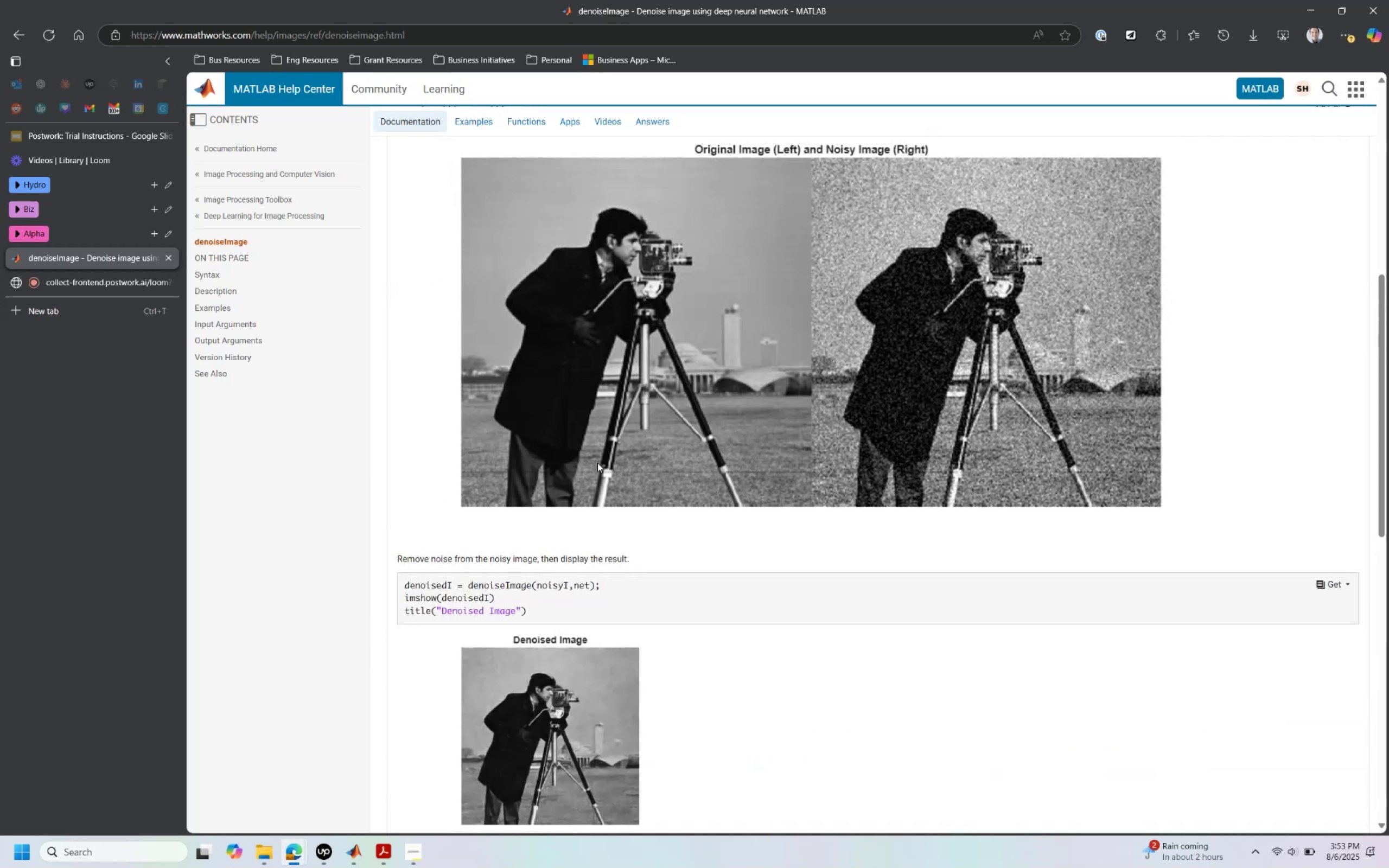 
scroll: coordinate [597, 463], scroll_direction: down, amount: 5.0
 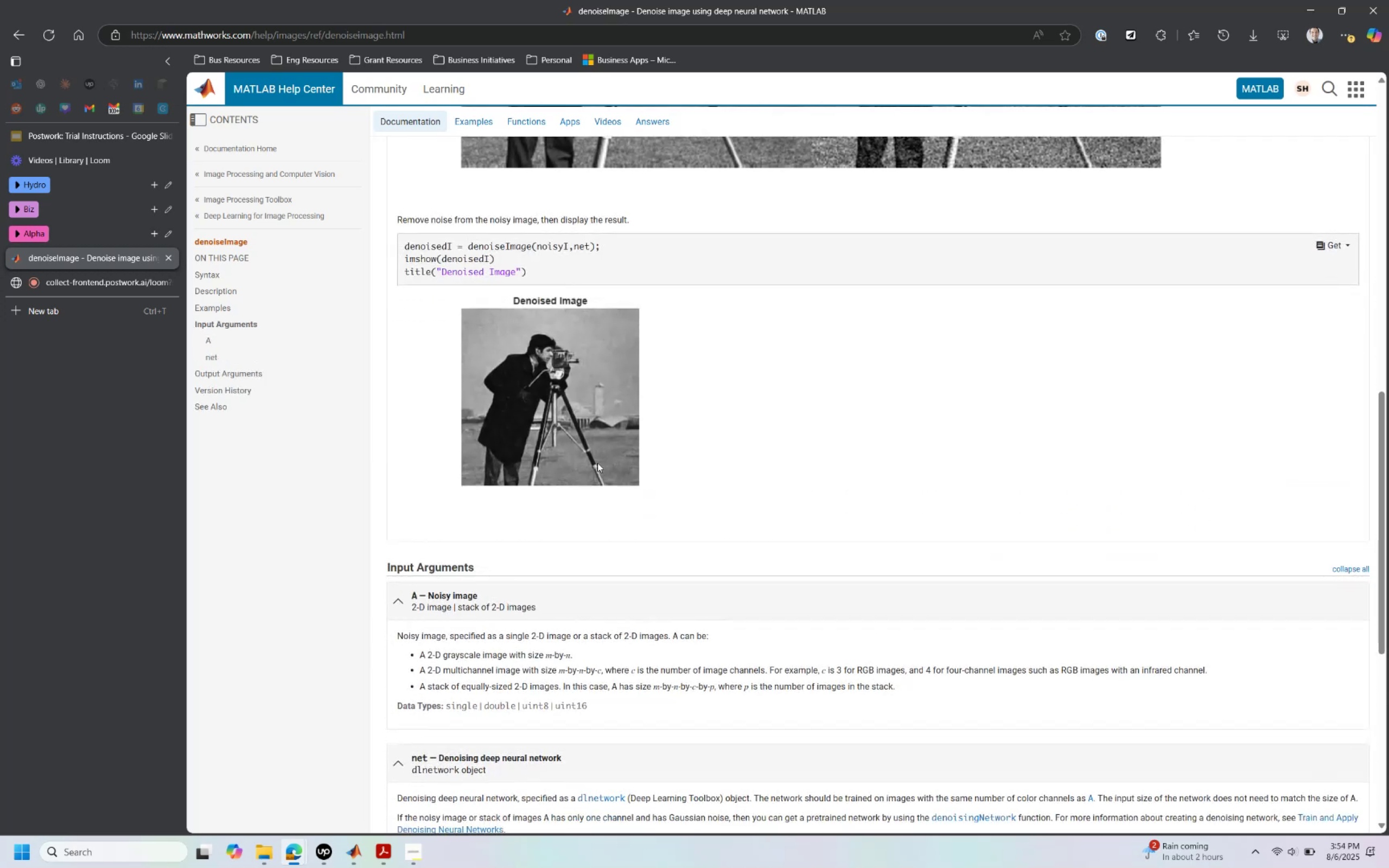 
scroll: coordinate [617, 425], scroll_direction: up, amount: 13.0
 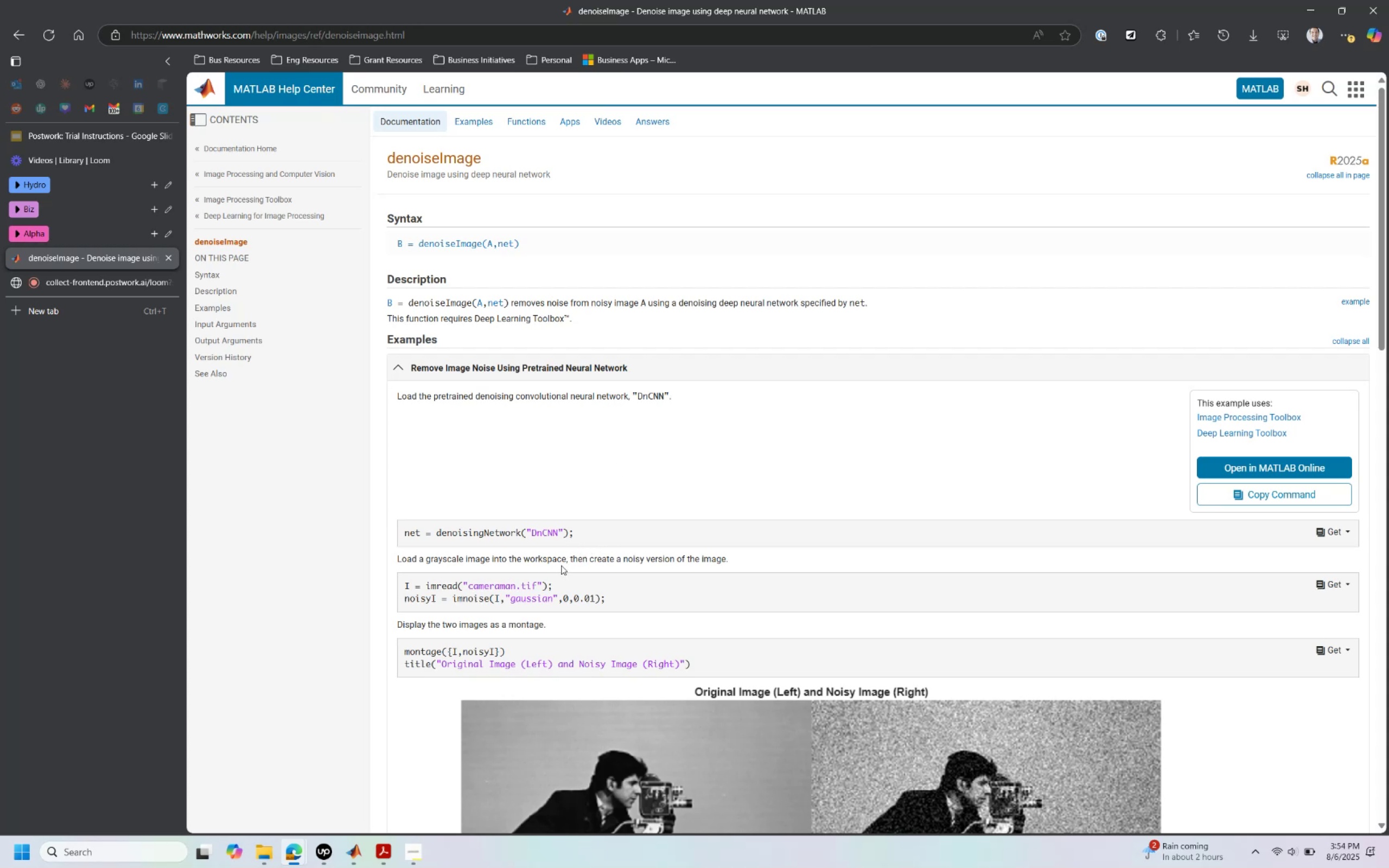 
wait(16.47)
 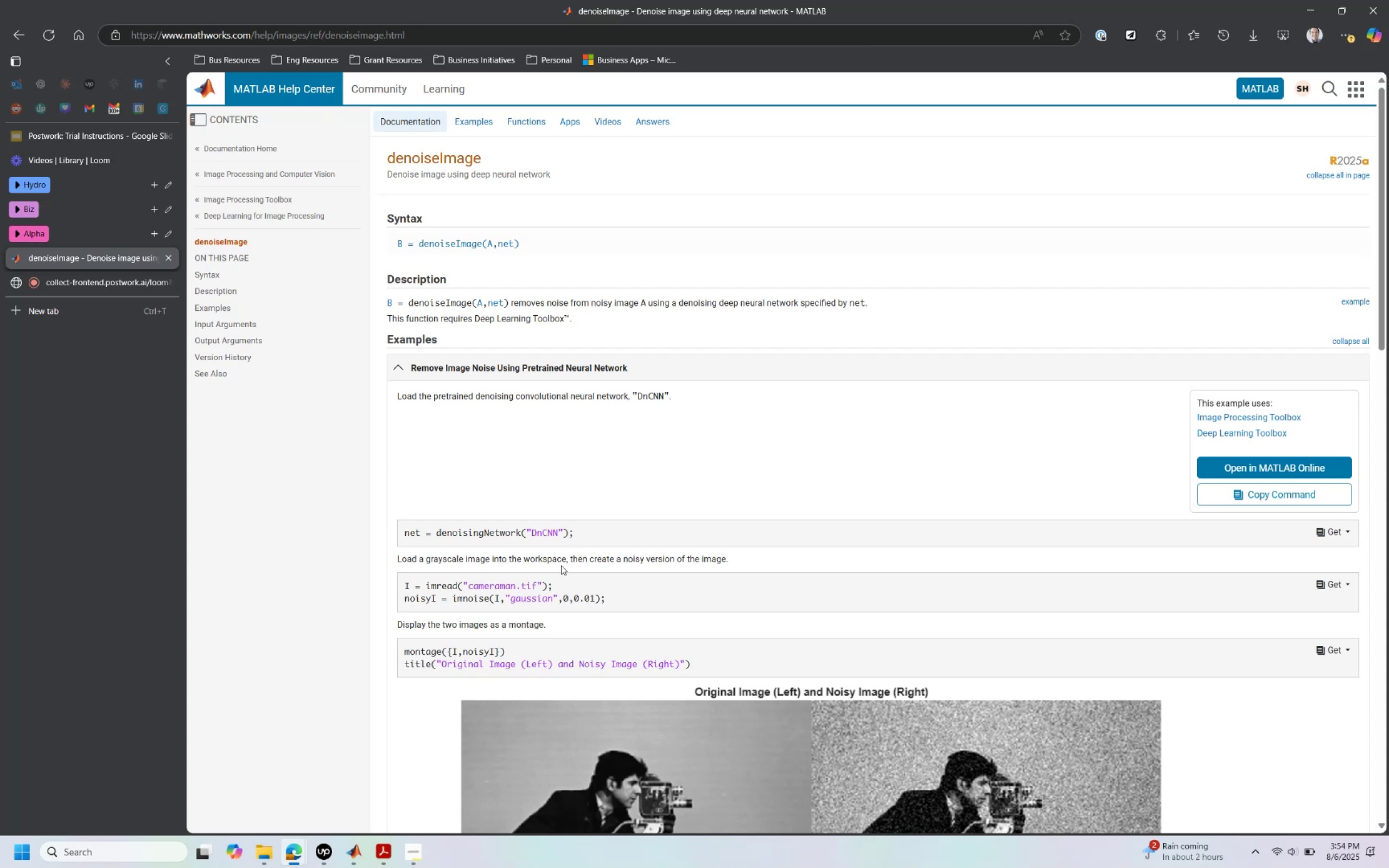 
scroll: coordinate [762, 608], scroll_direction: down, amount: 8.0
 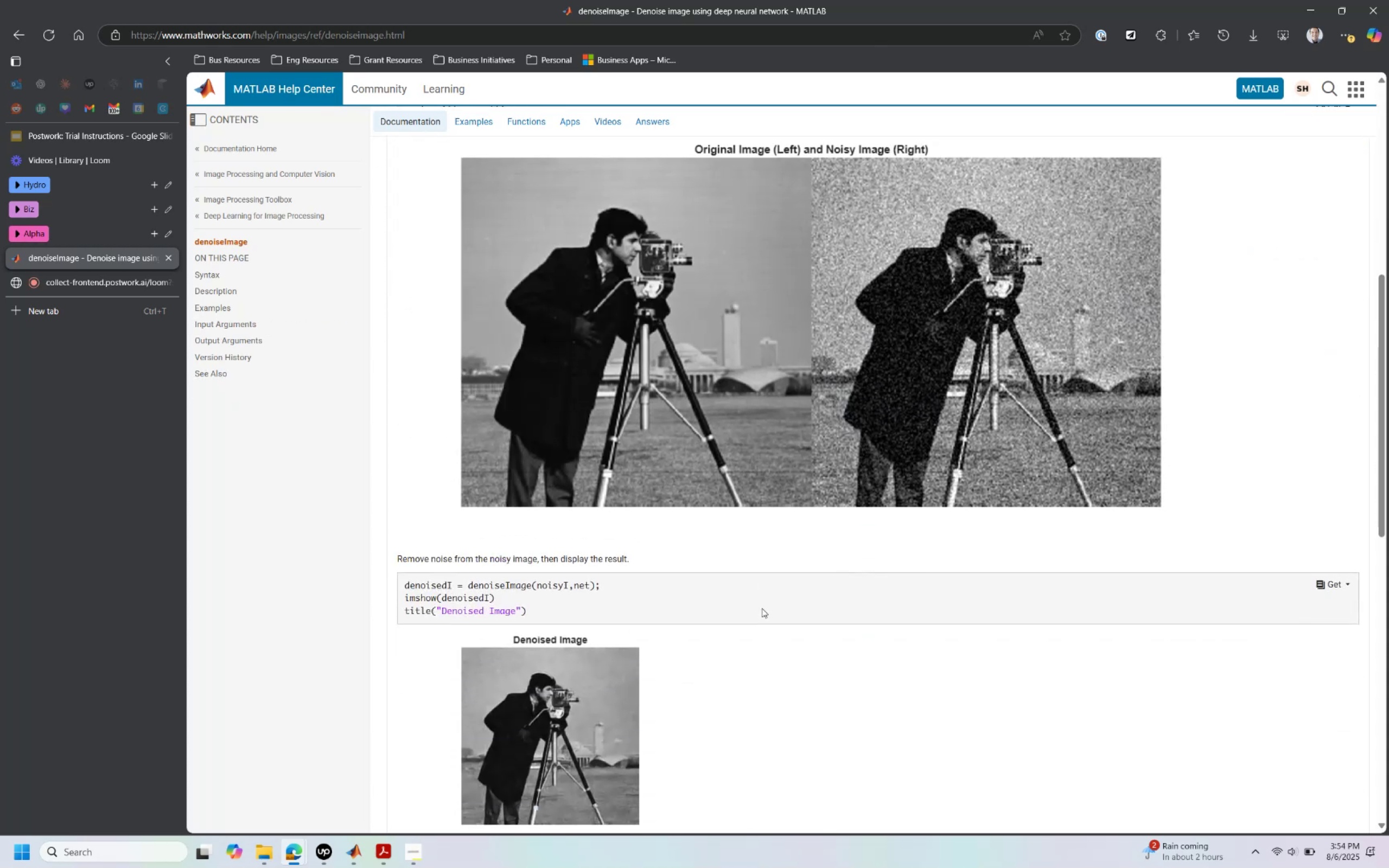 
wait(5.71)
 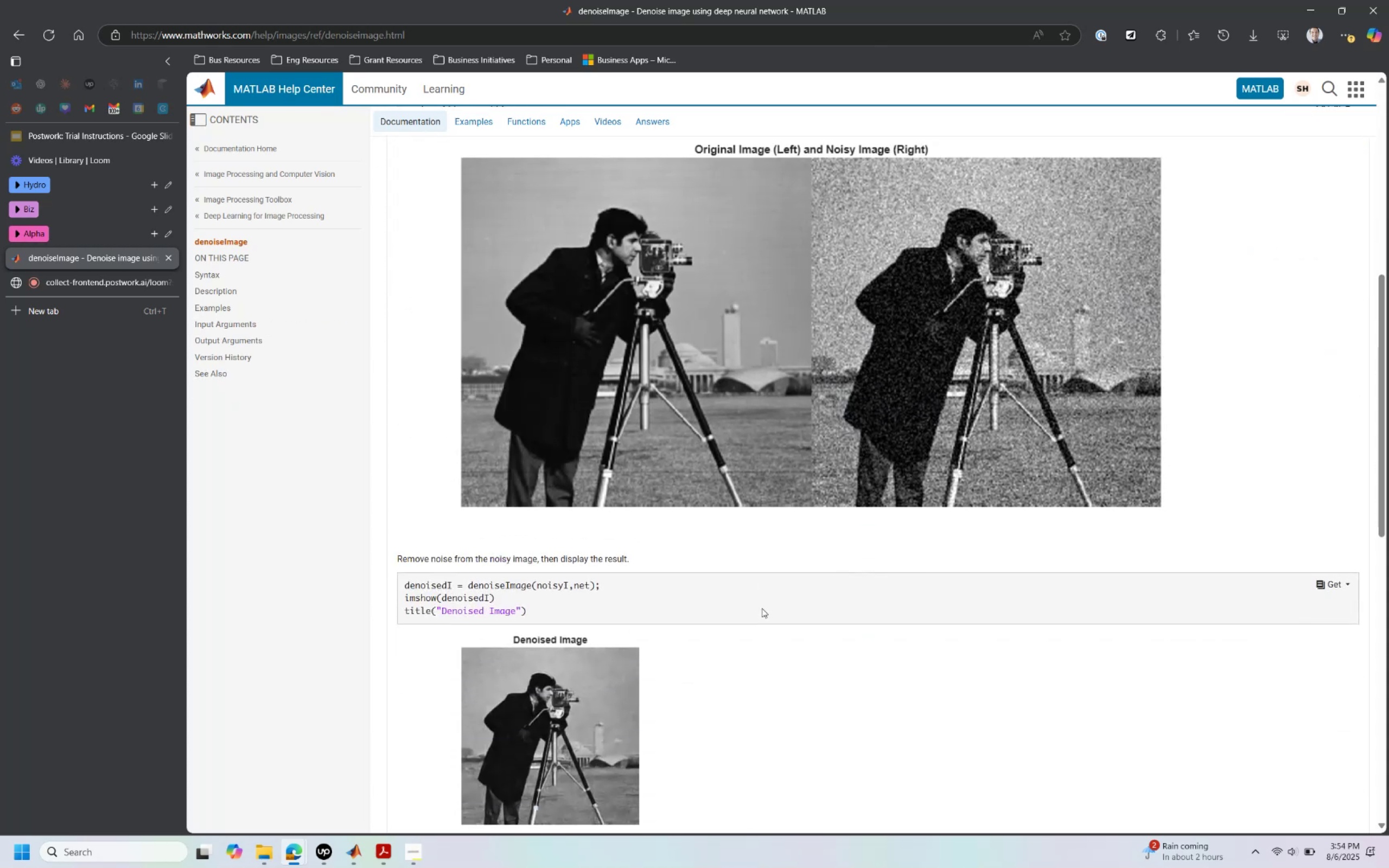 
scroll: coordinate [762, 608], scroll_direction: down, amount: 5.0
 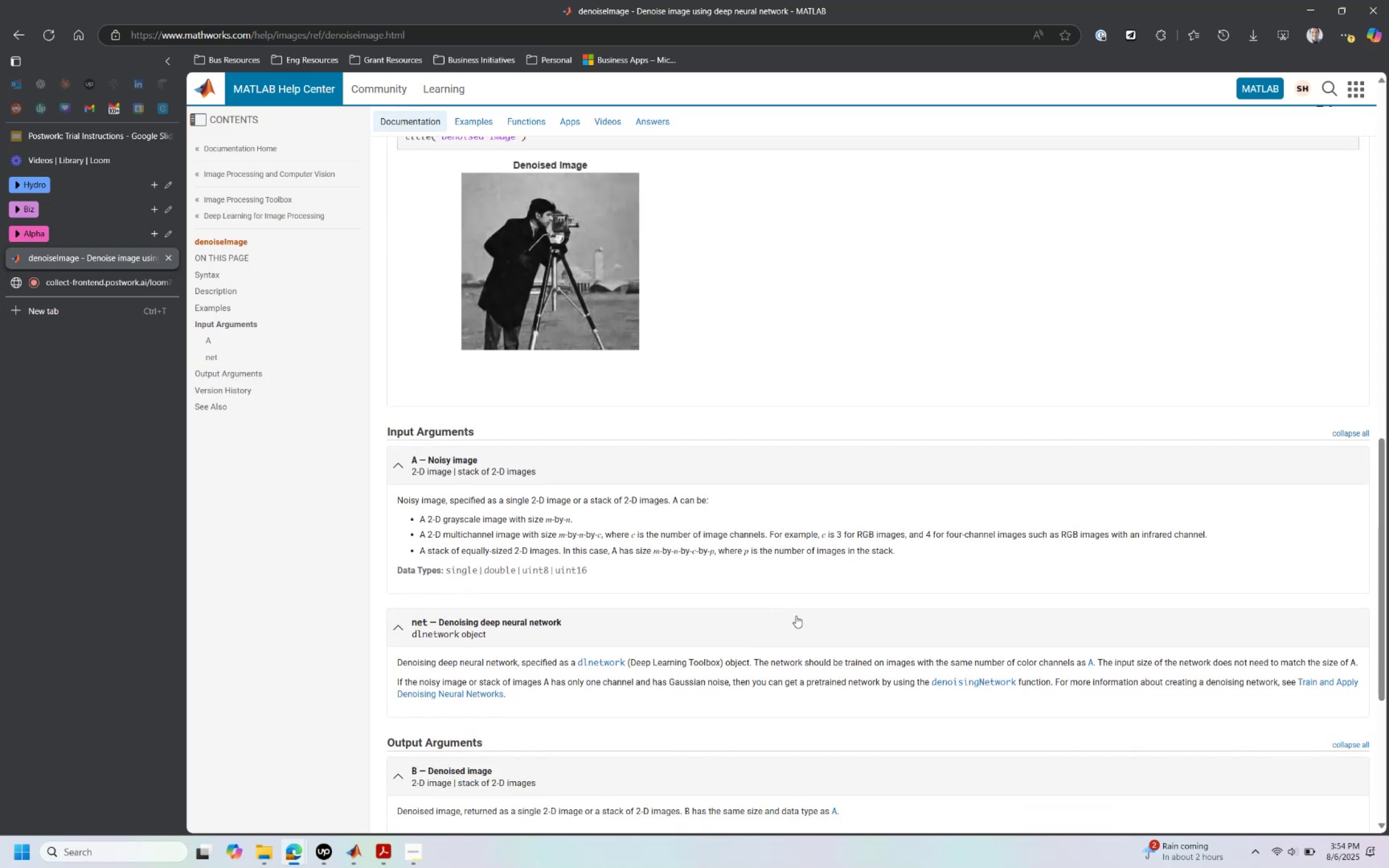 
wait(6.15)
 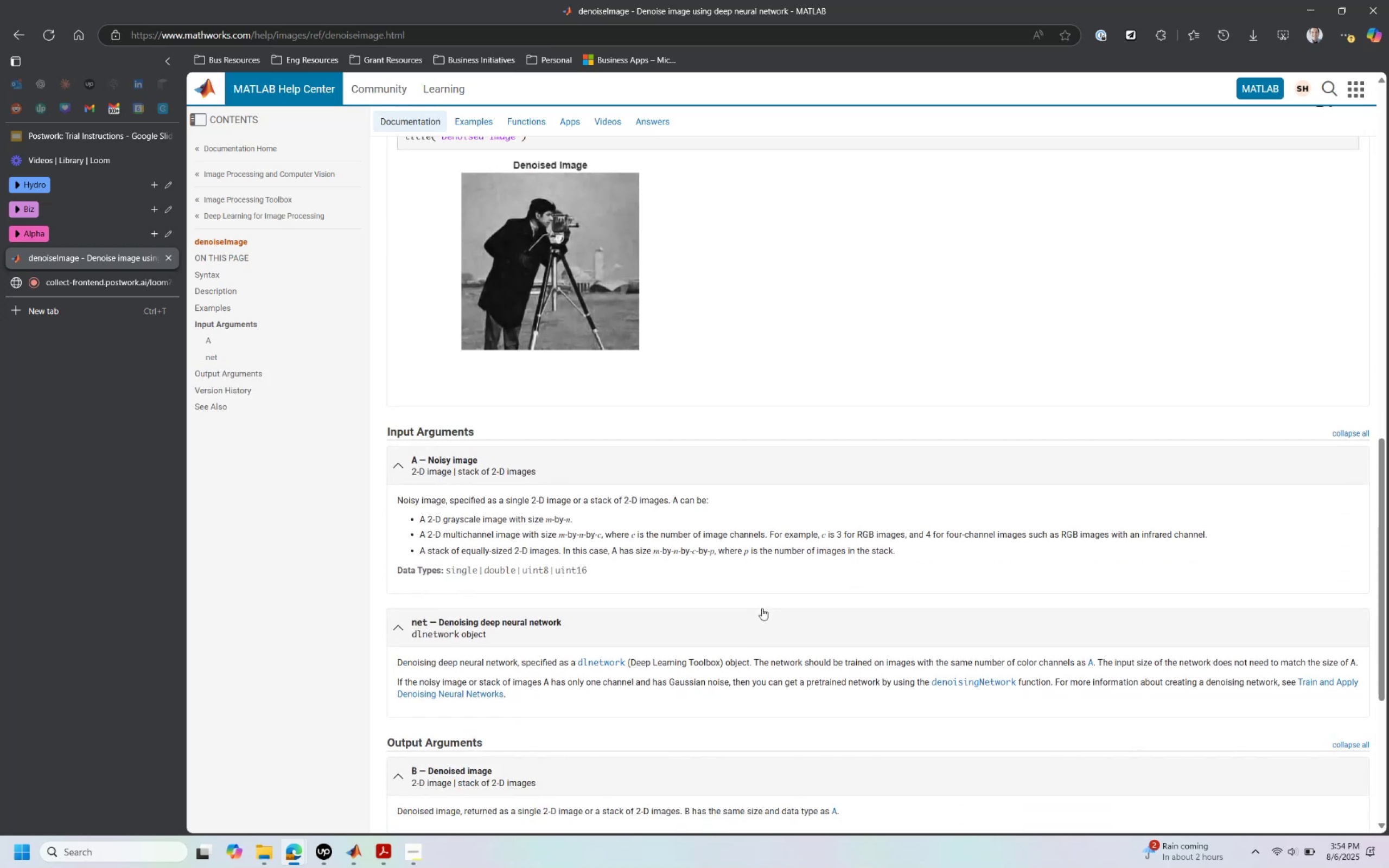 
scroll: coordinate [796, 615], scroll_direction: down, amount: 4.0
 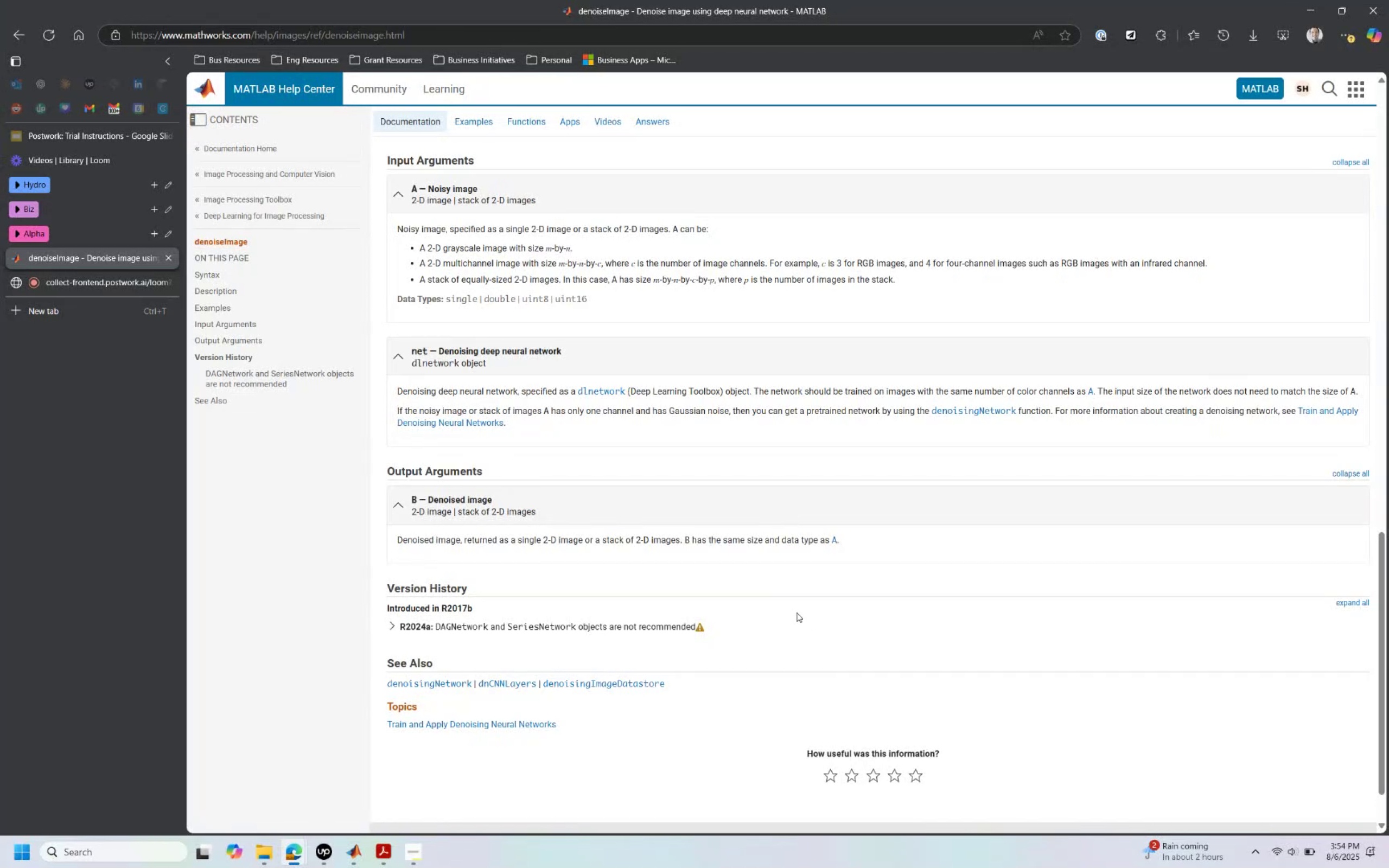 
scroll: coordinate [797, 608], scroll_direction: up, amount: 12.0
 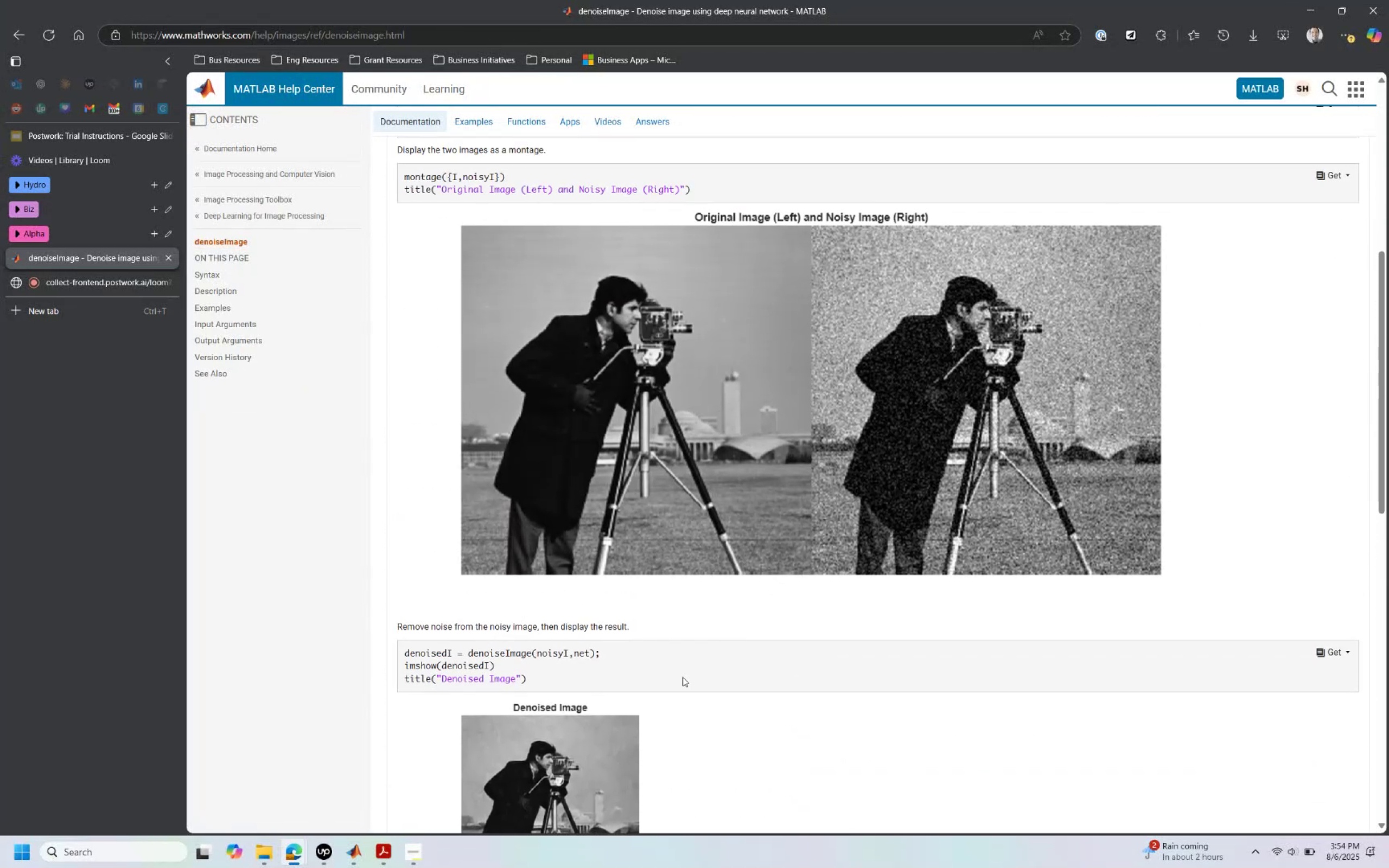 
wait(5.28)
 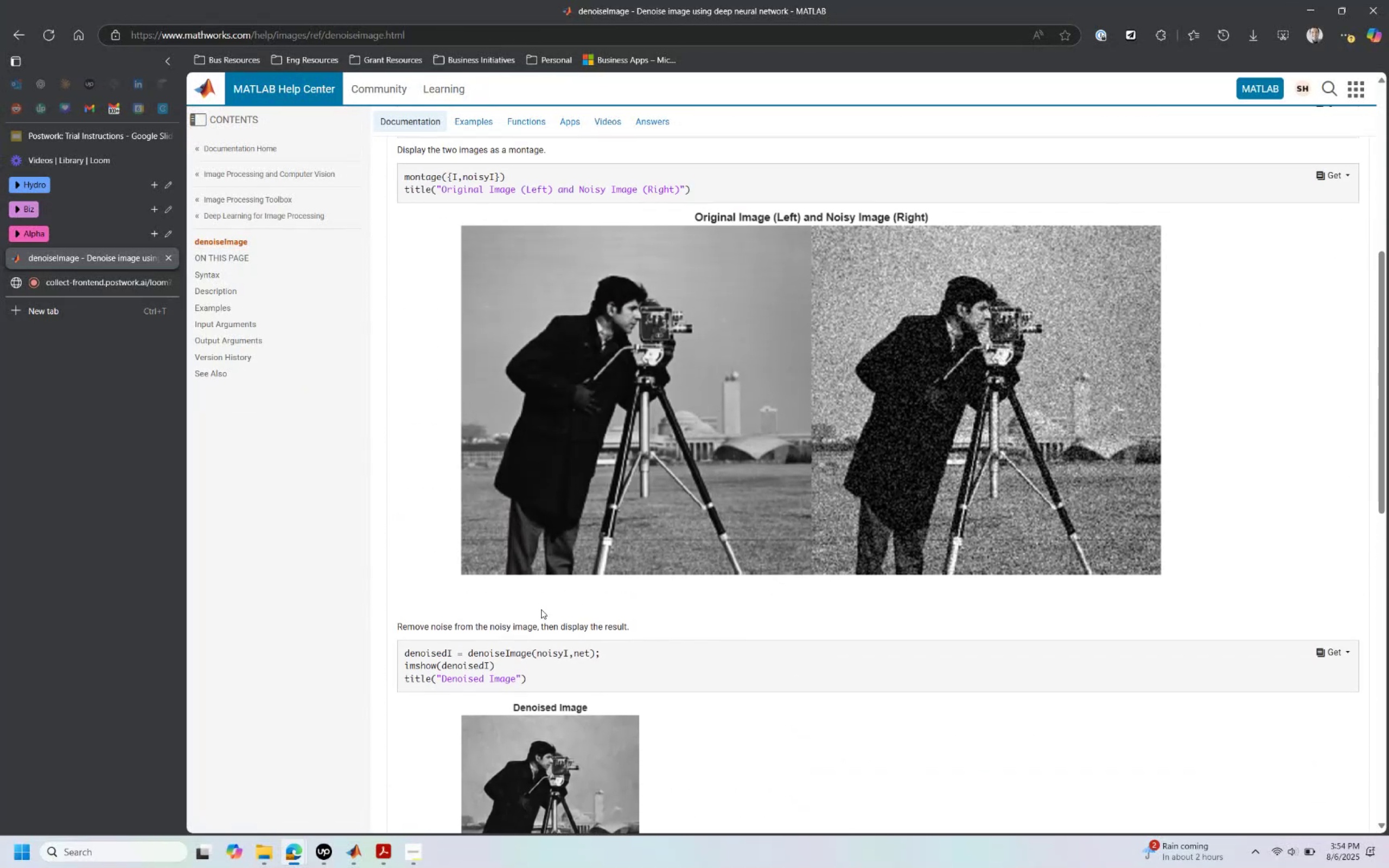 
scroll: coordinate [693, 632], scroll_direction: up, amount: 7.0
 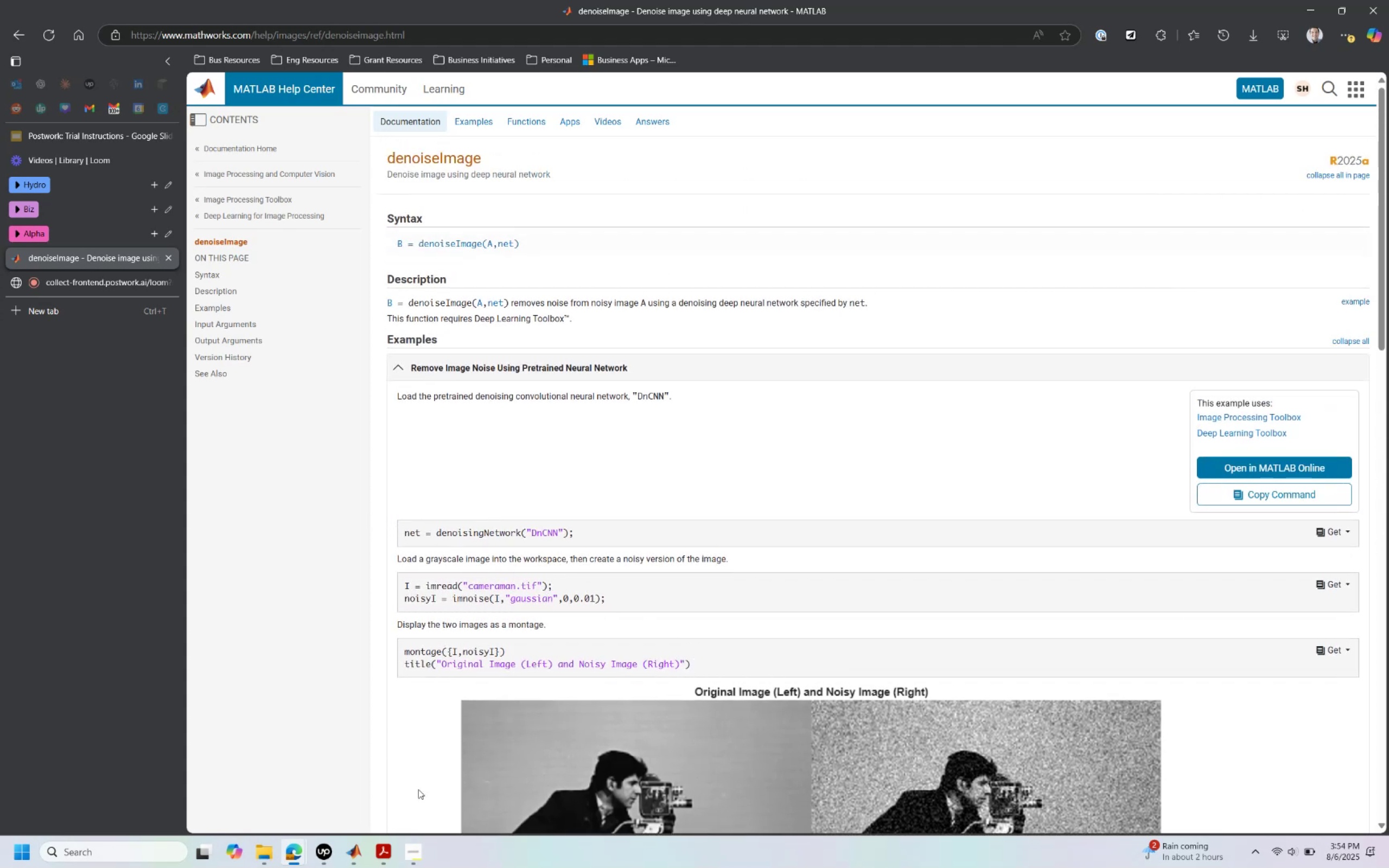 
wait(8.63)
 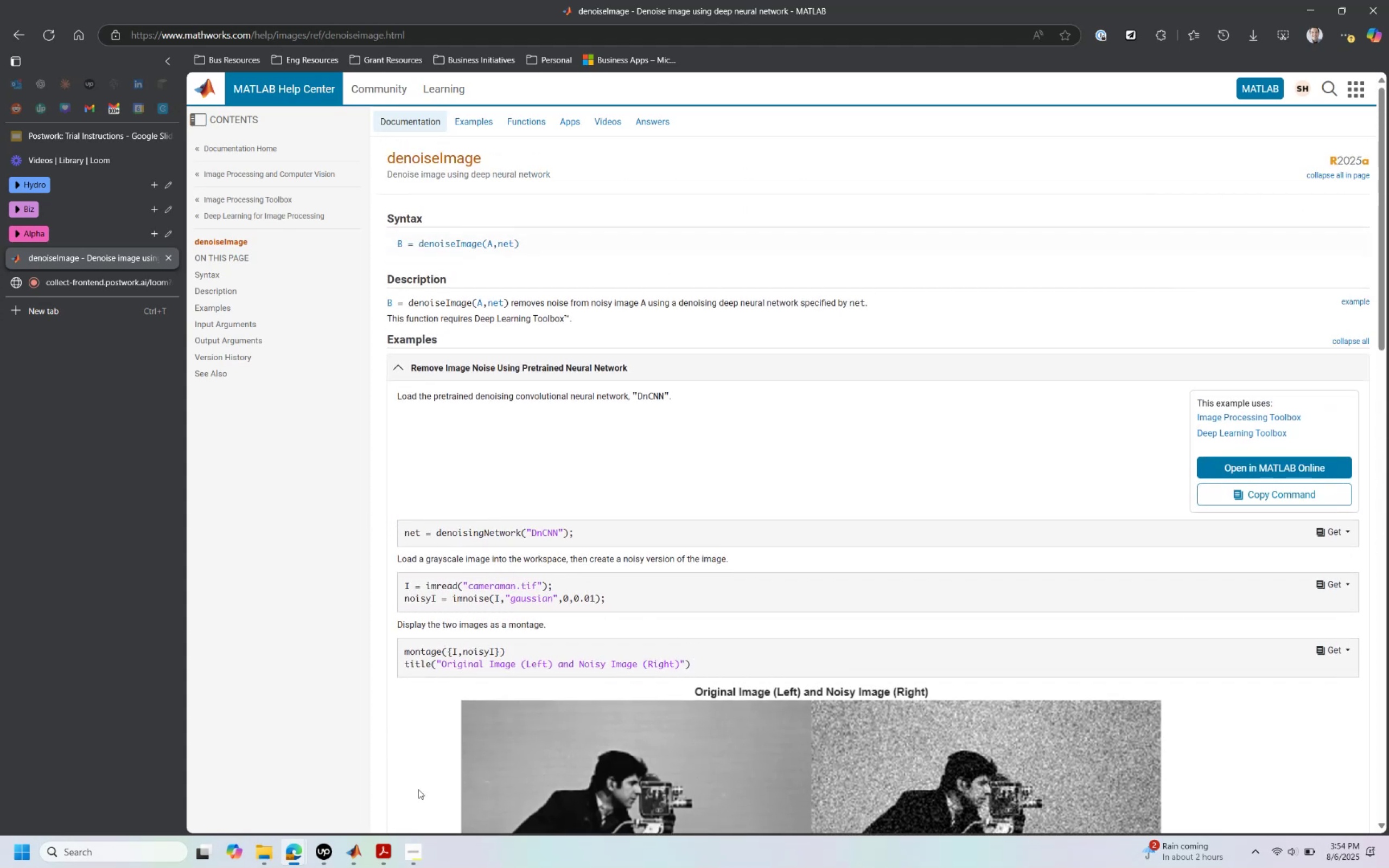 
left_click([337, 781])
 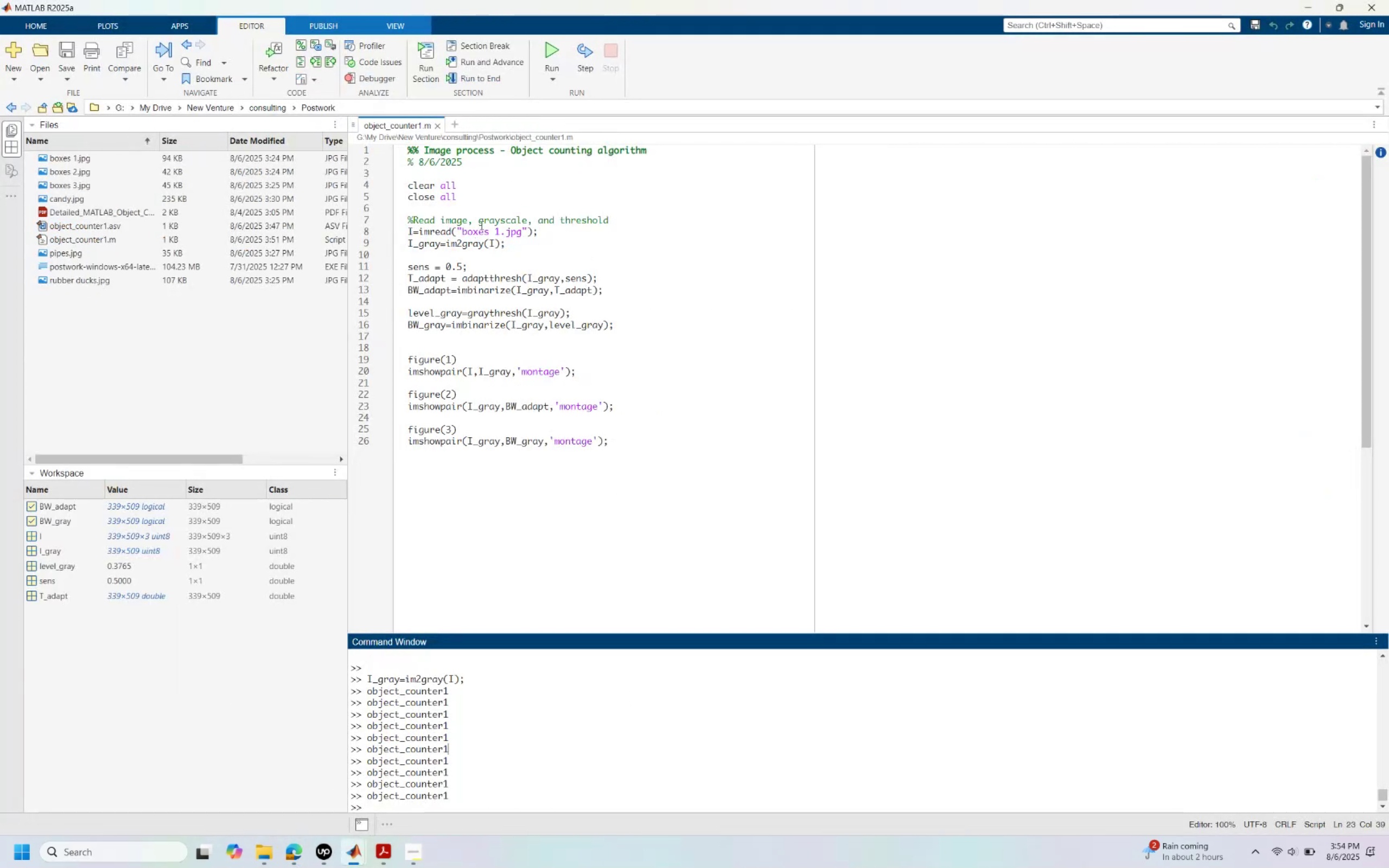 
left_click([534, 244])
 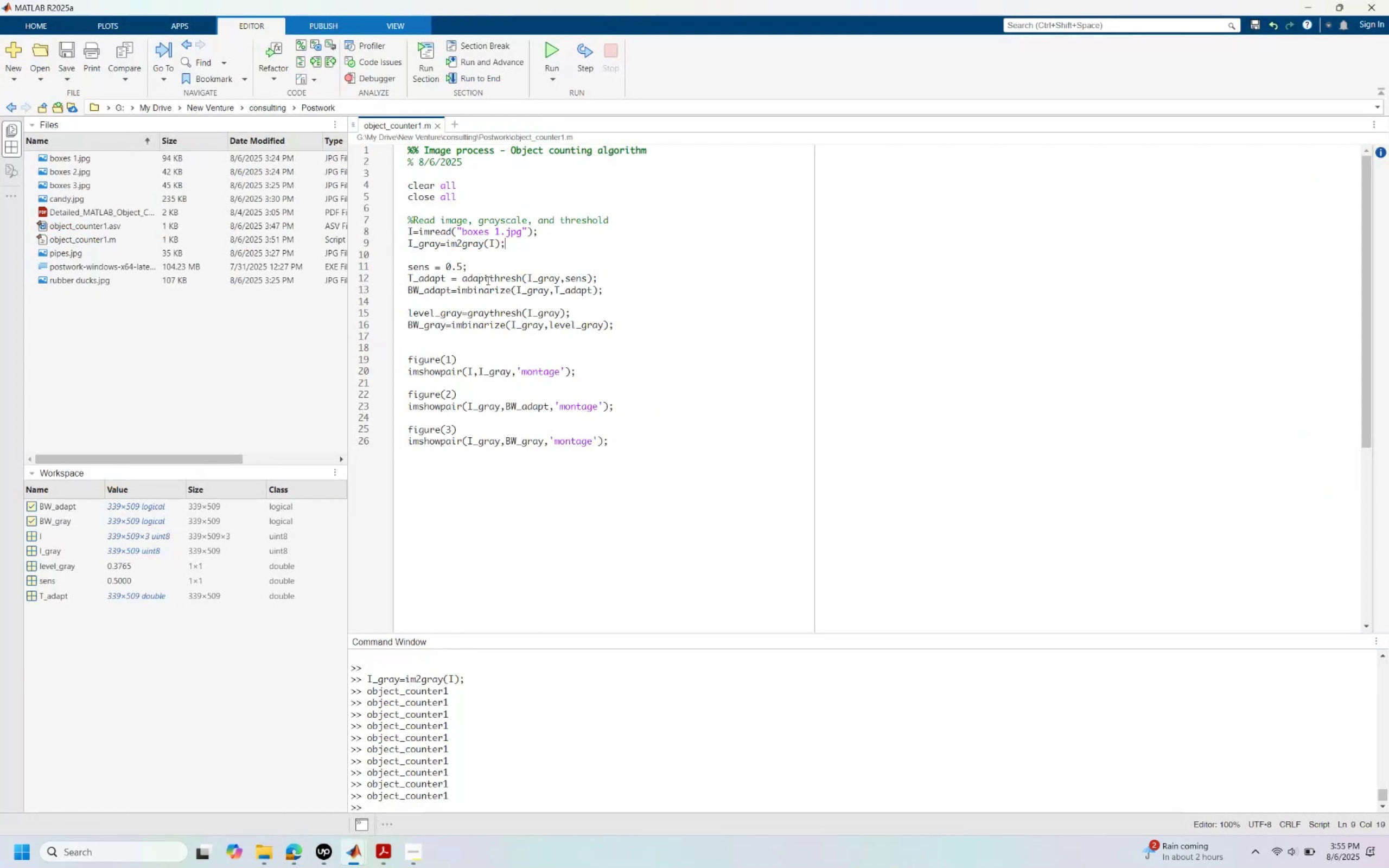 
wait(5.42)
 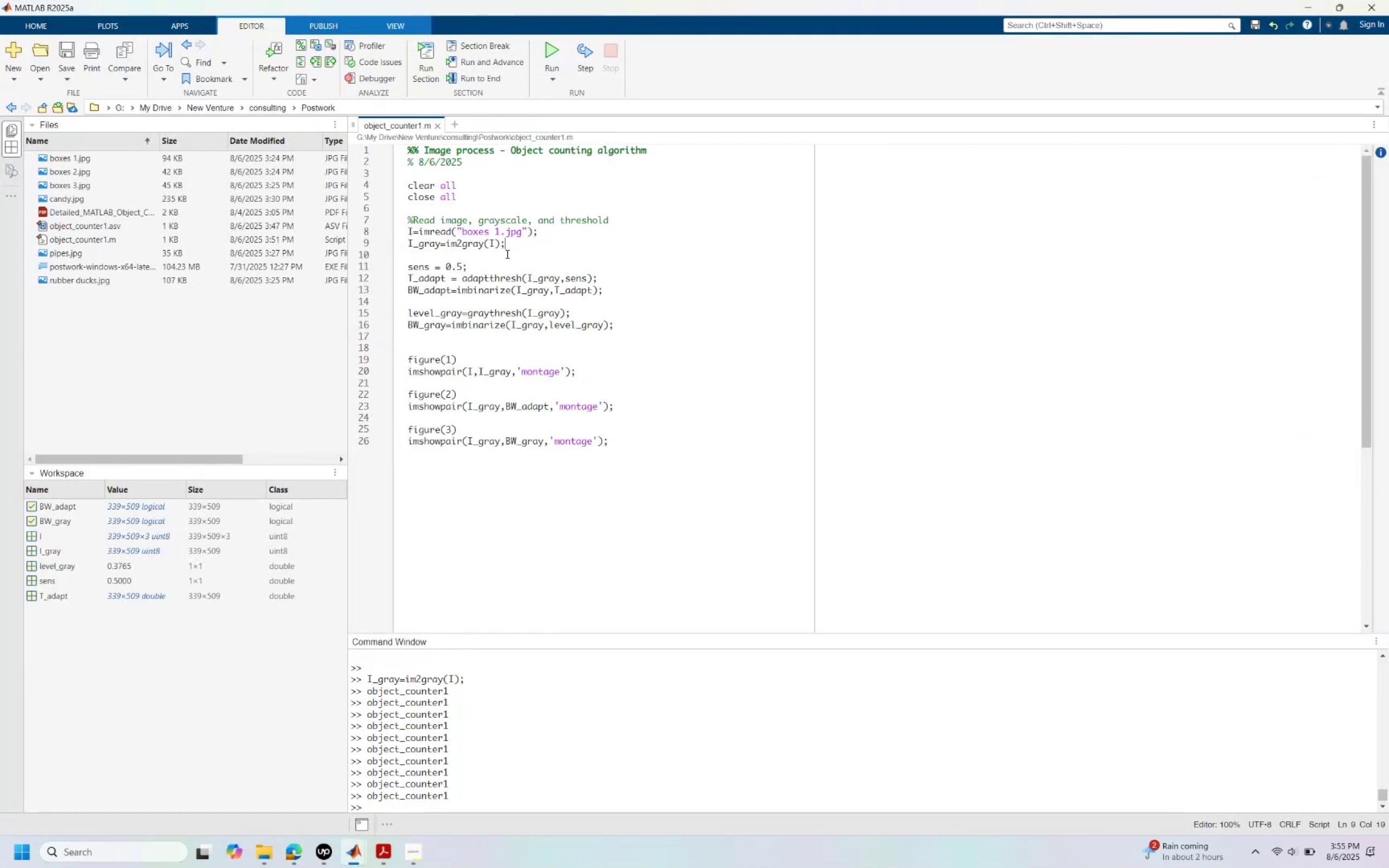 
key(Enter)
 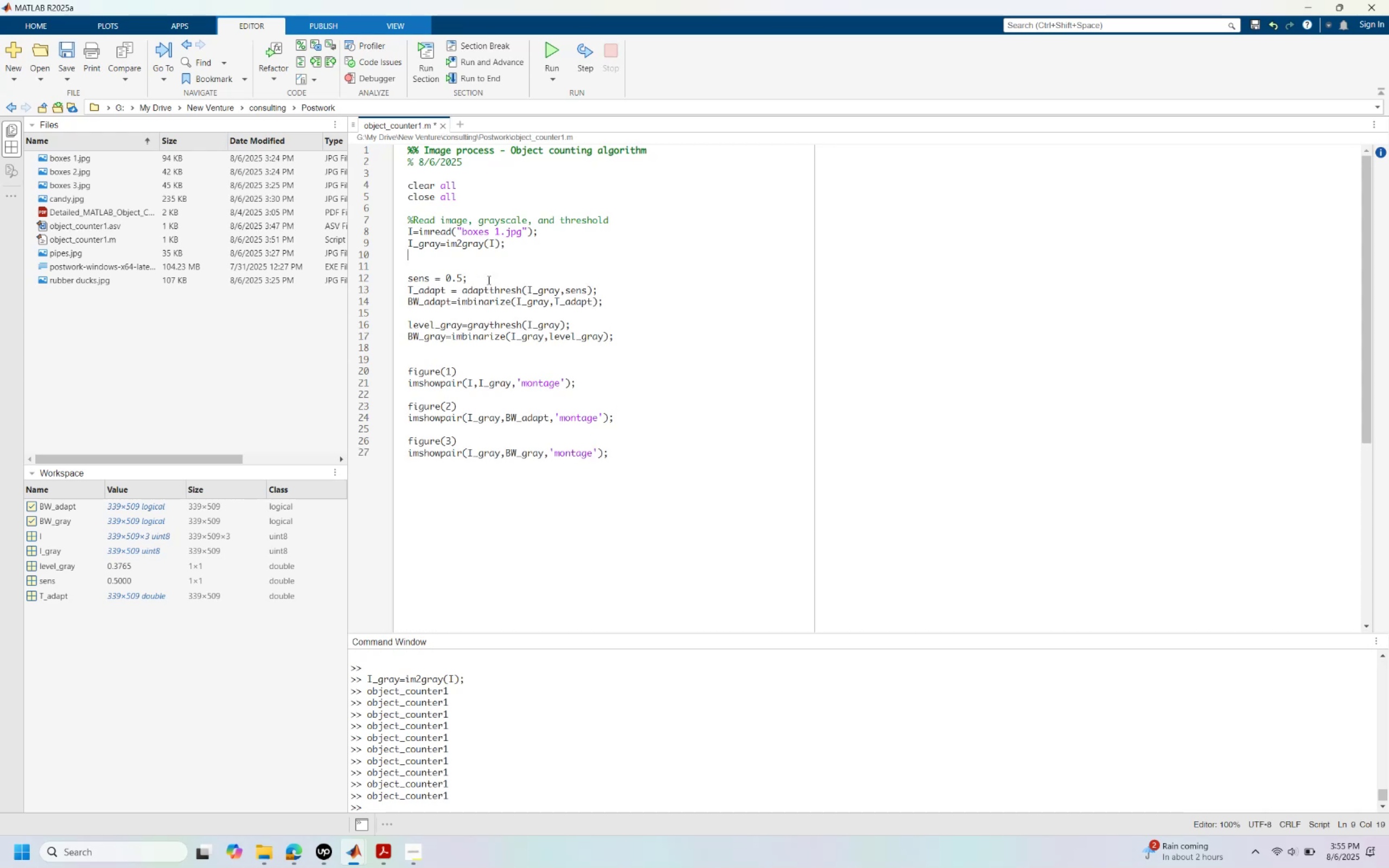 
key(Enter)
 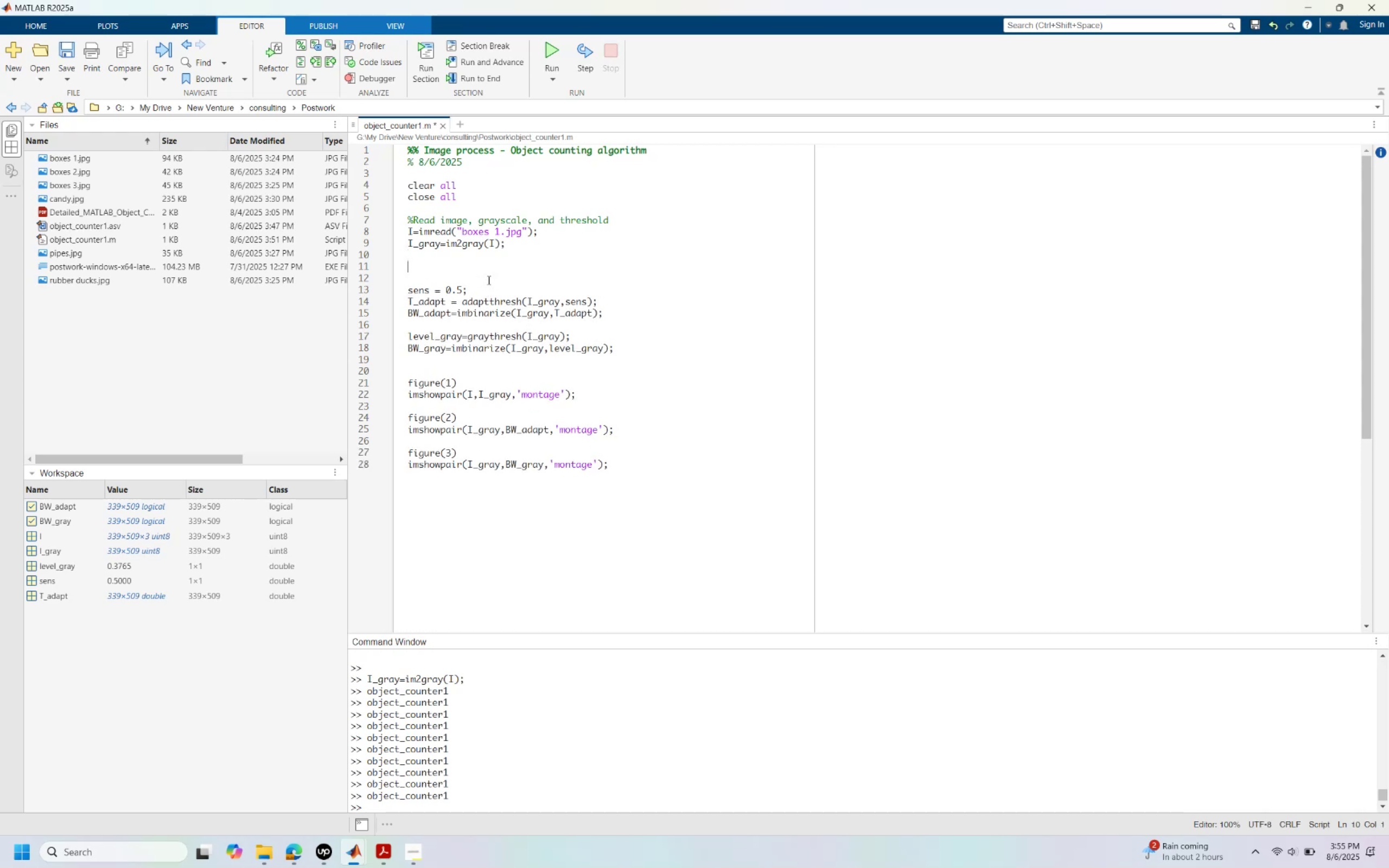 
type(net=den)
 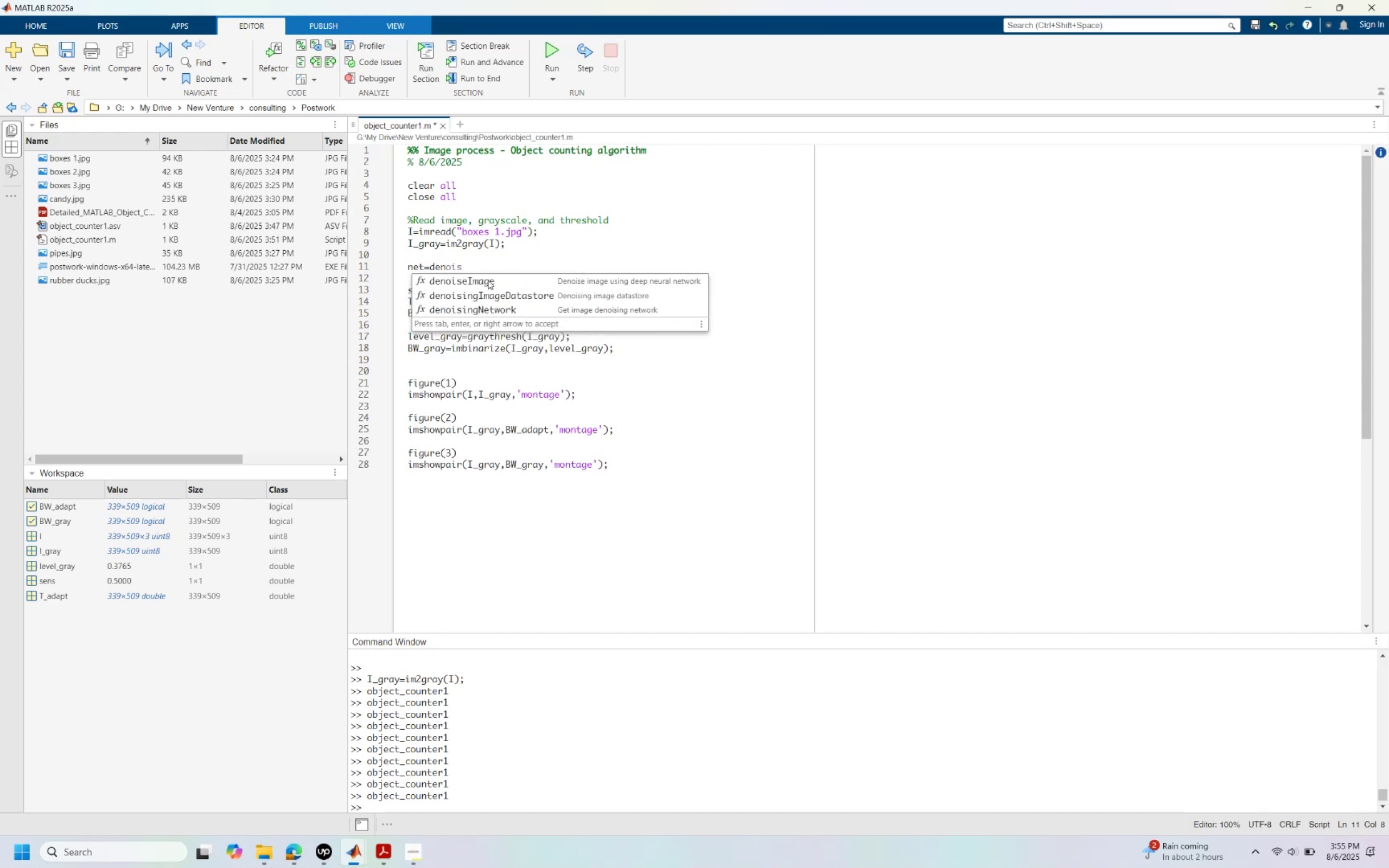 
left_click([494, 311])
 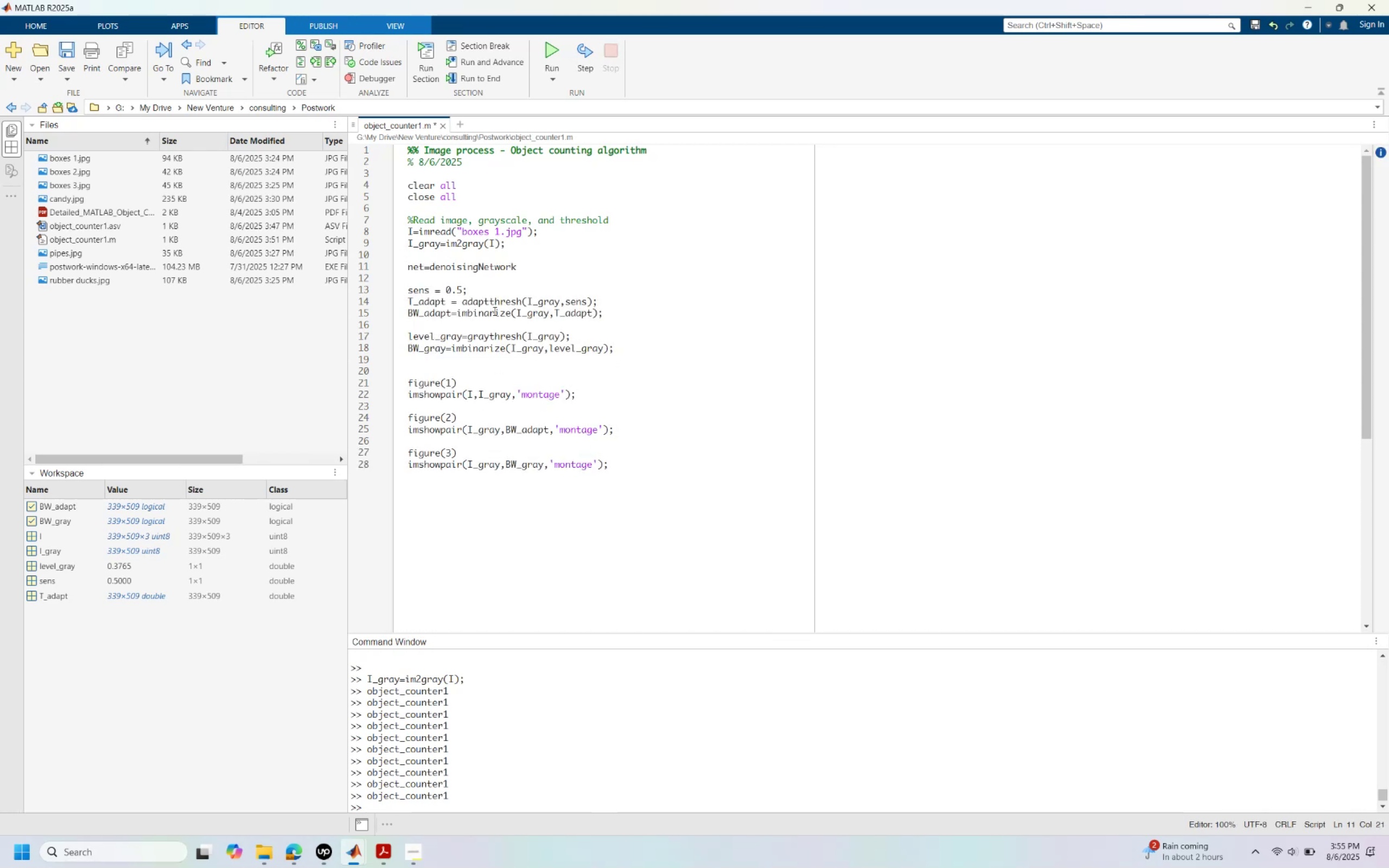 
key(Alt+AltLeft)
 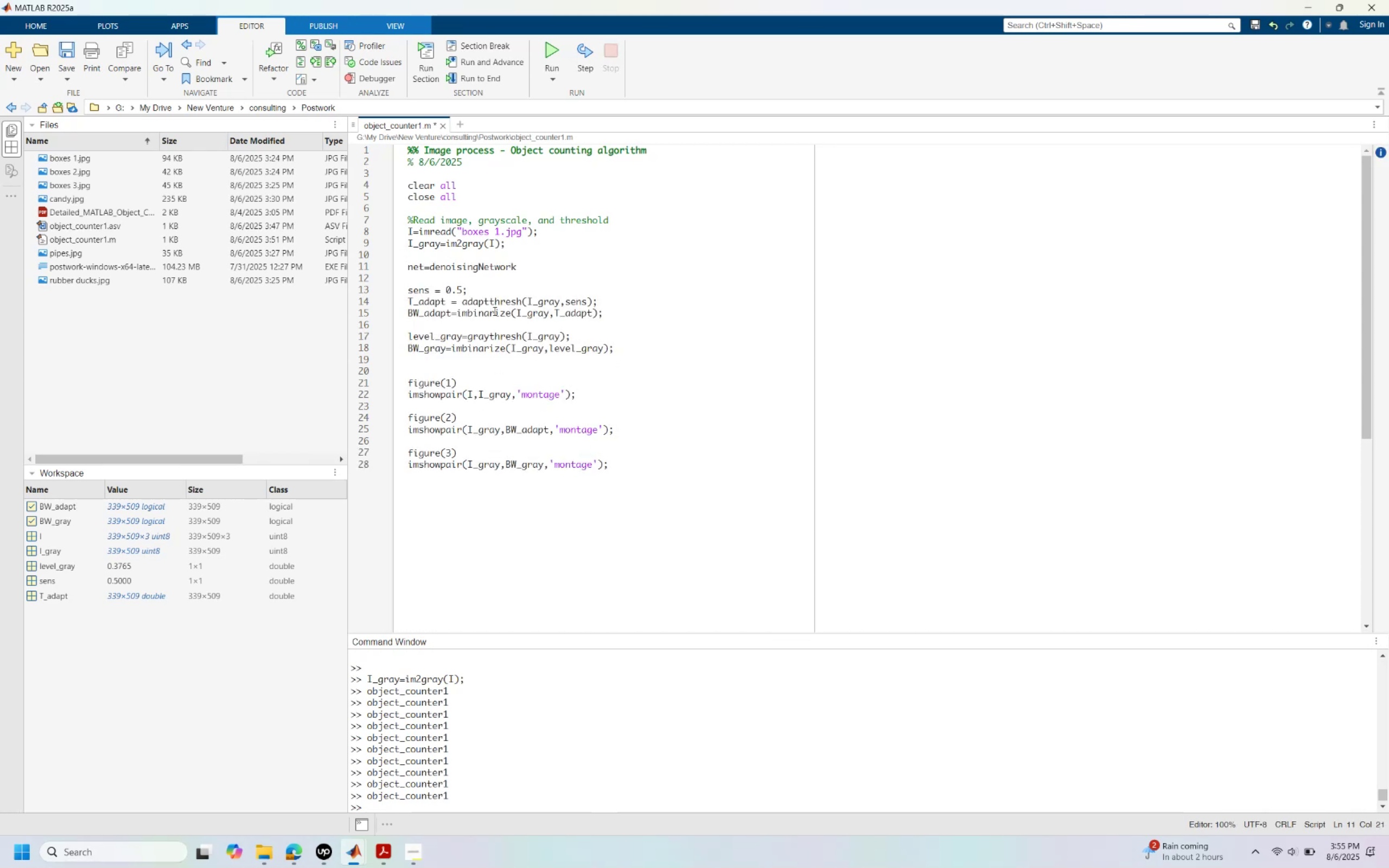 
key(Alt+Tab)
 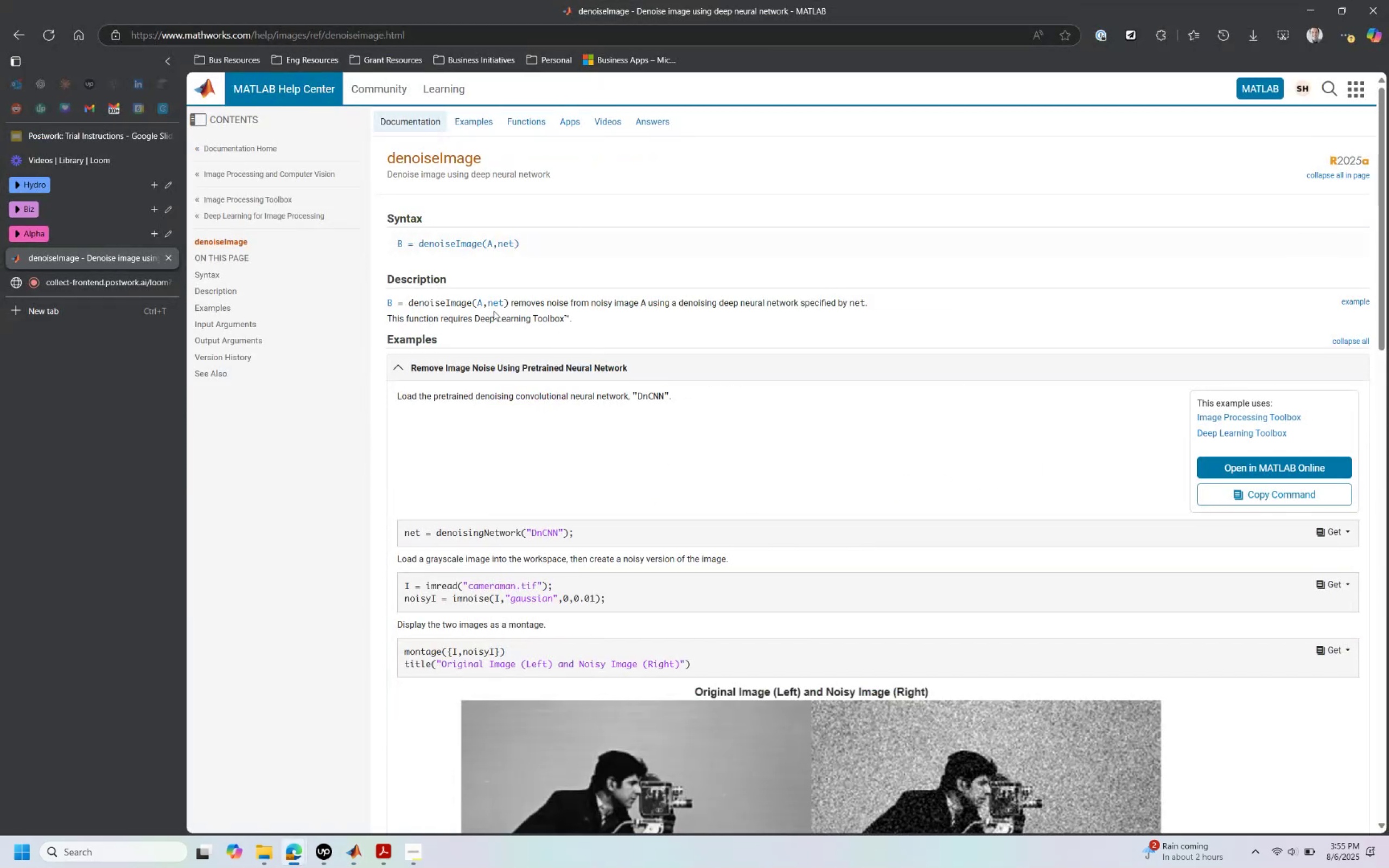 
key(Alt+AltLeft)
 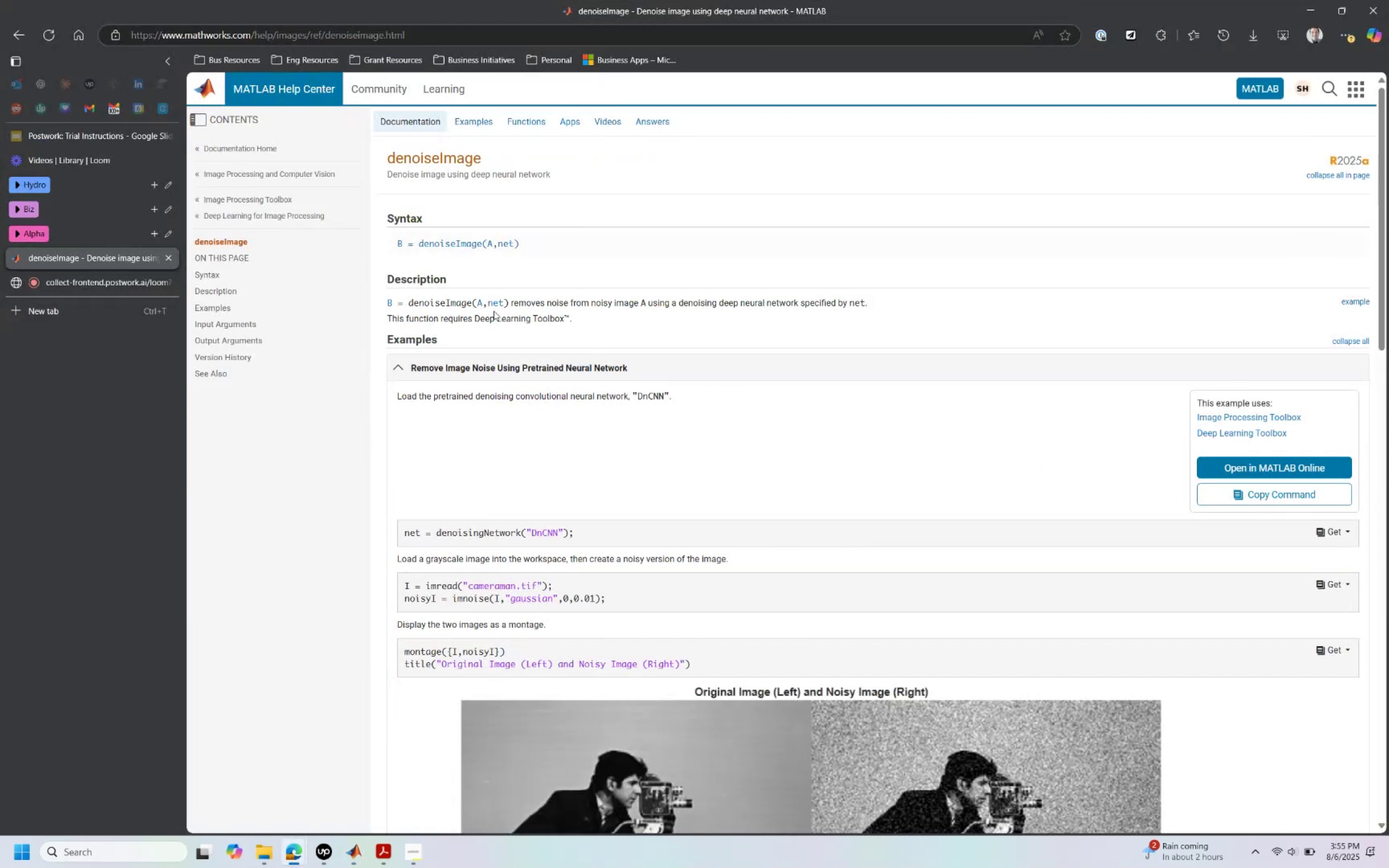 
key(Alt+Tab)
 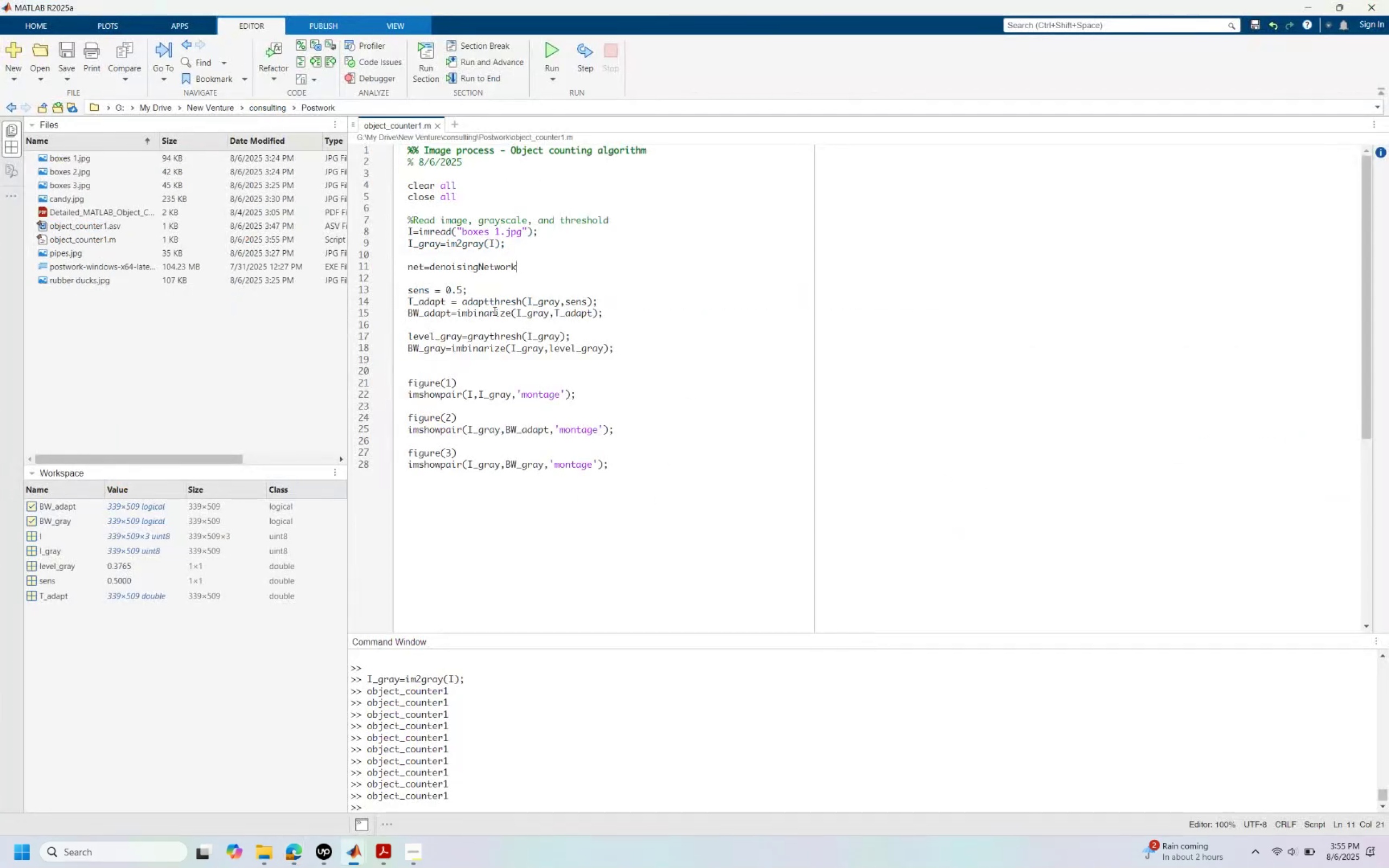 
key(Shift+9)
 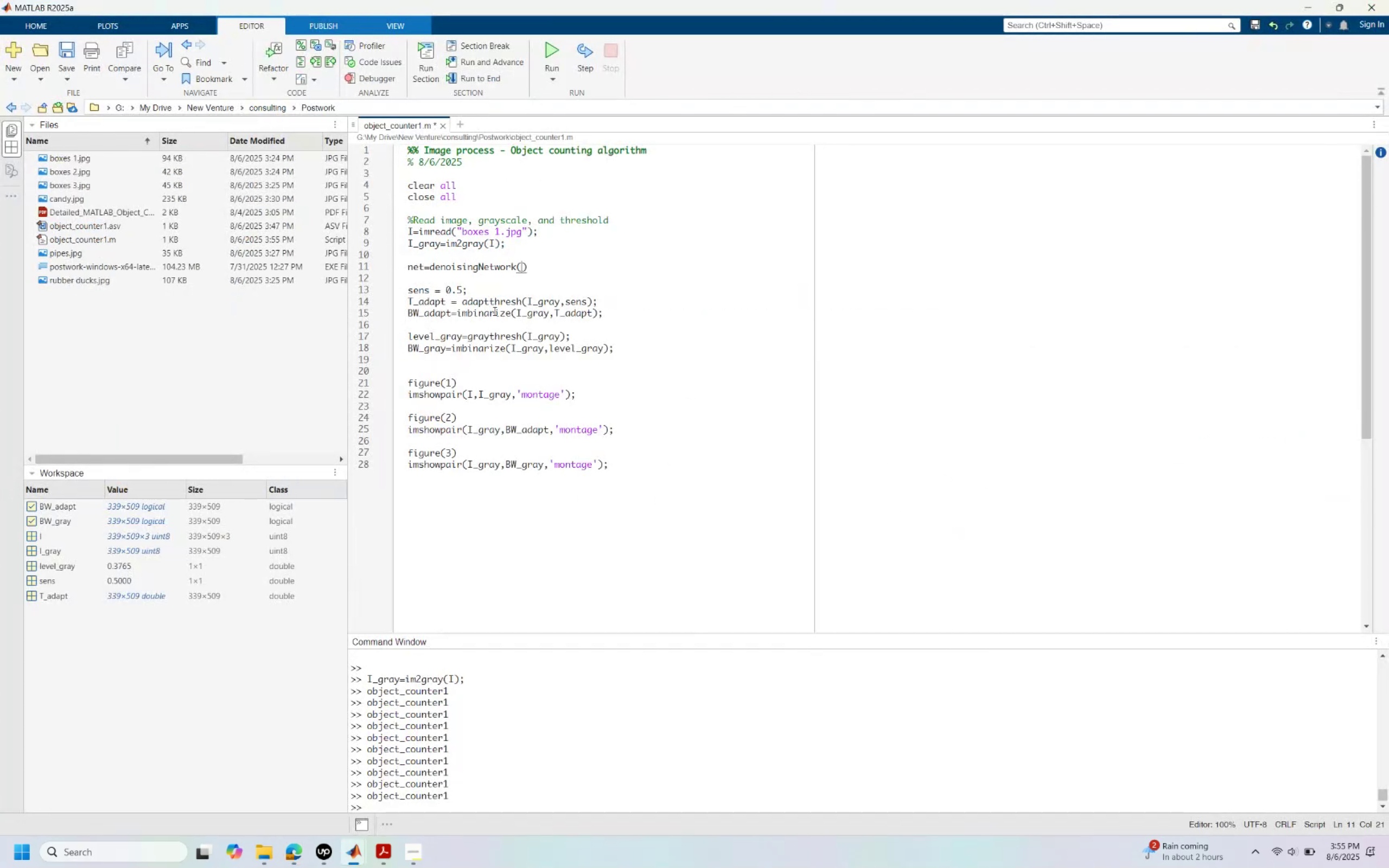 
key(Shift+Quote)
 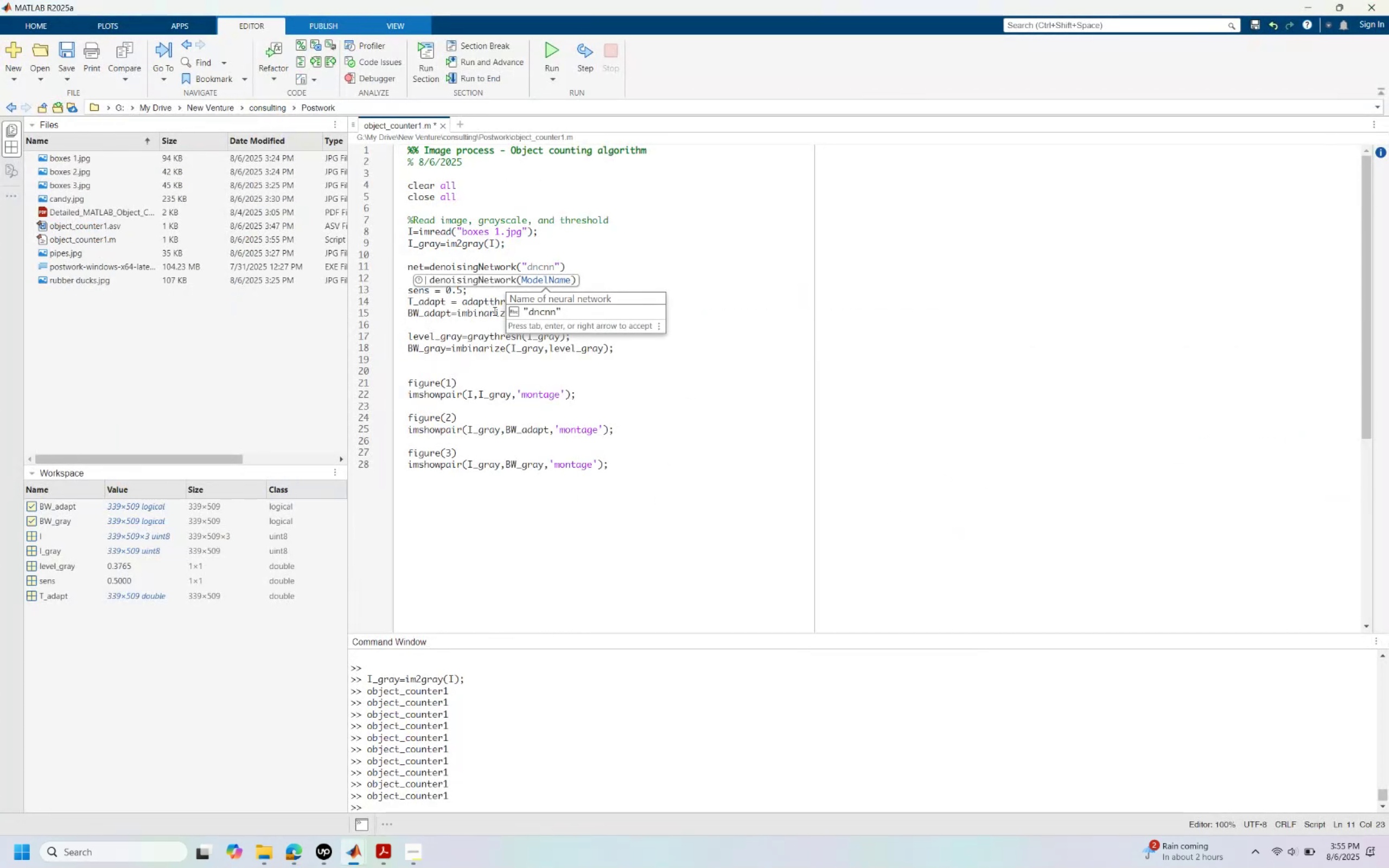 
key(Tab)
 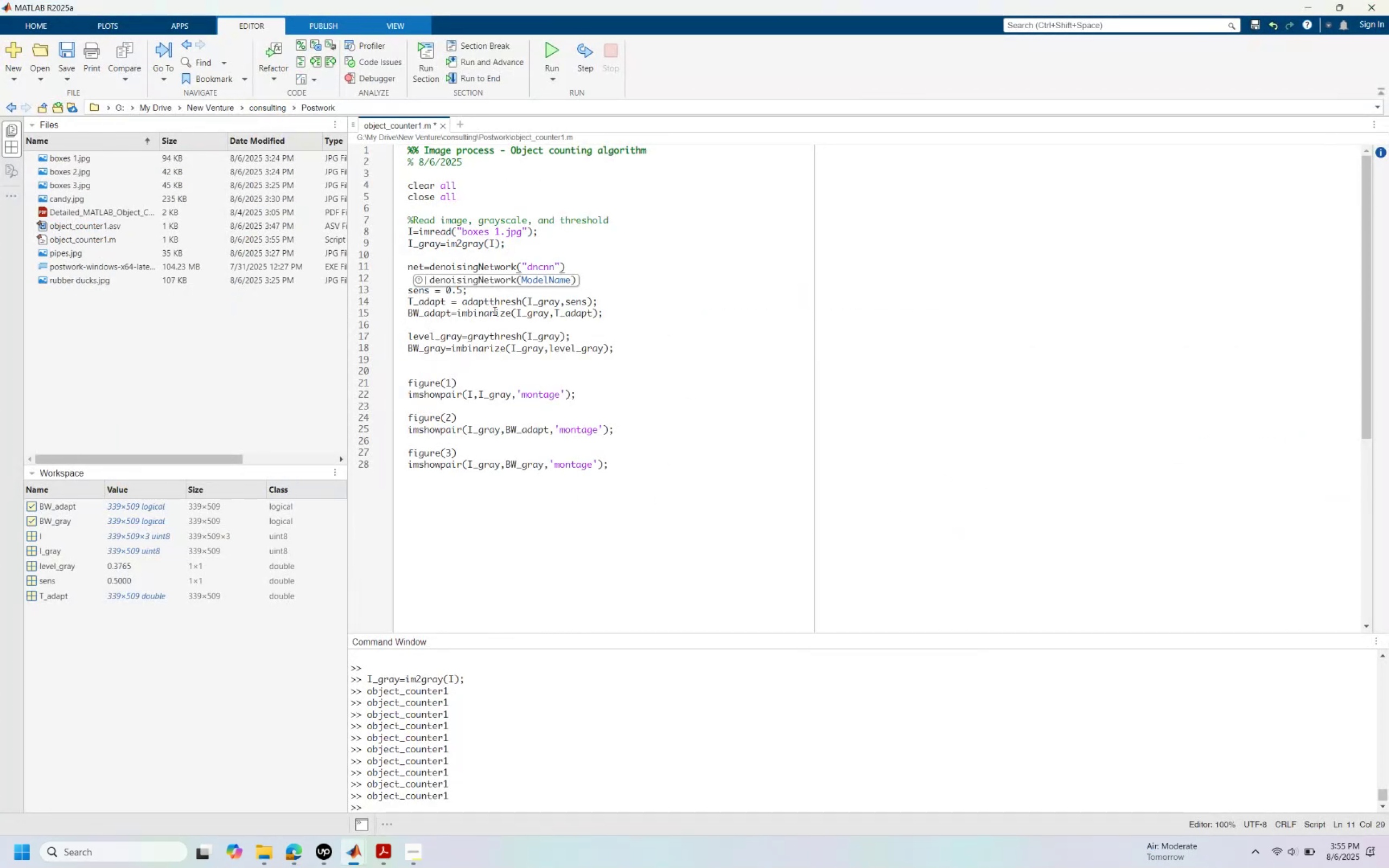 
key(ArrowRight)
 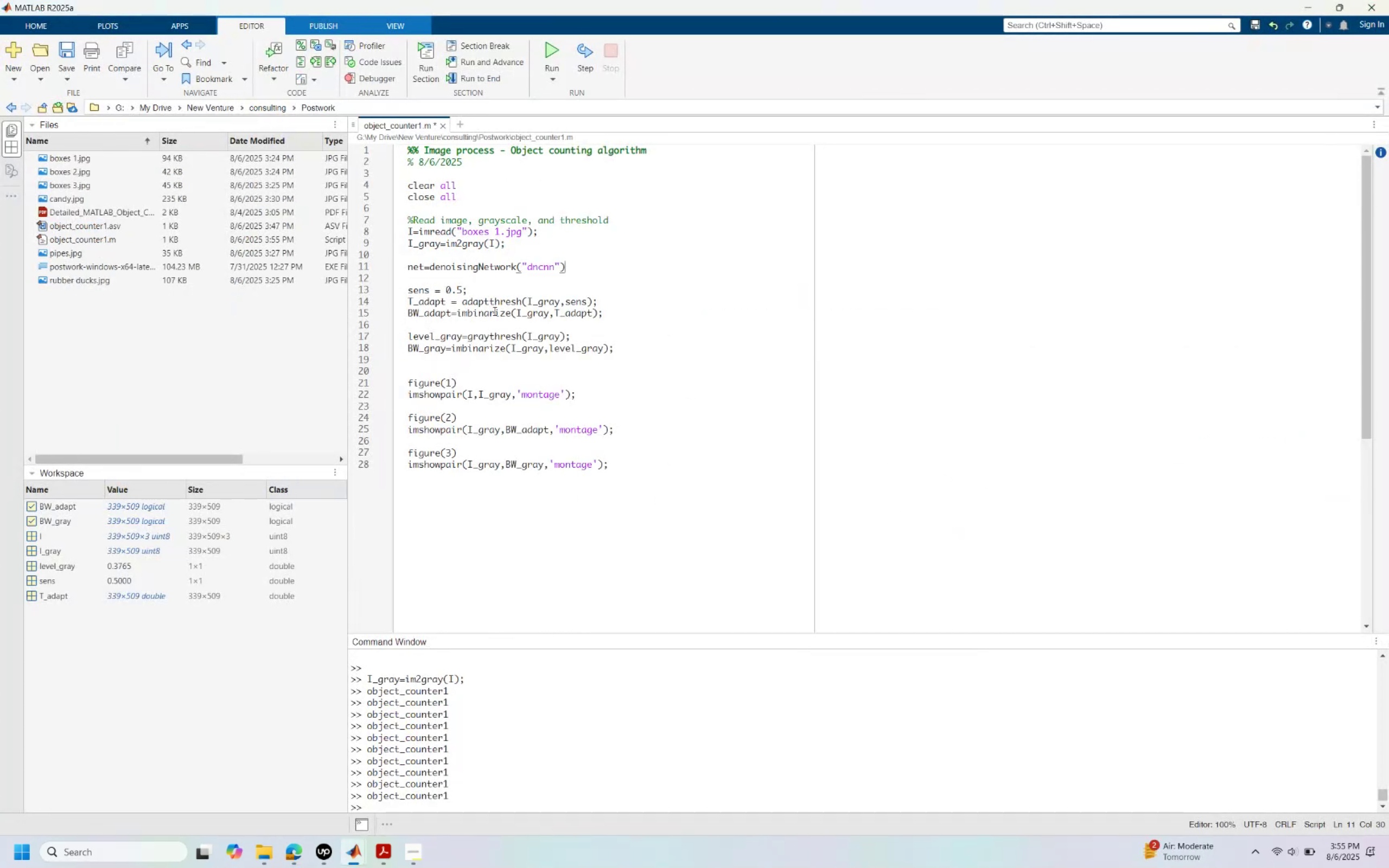 
key(Semicolon)
 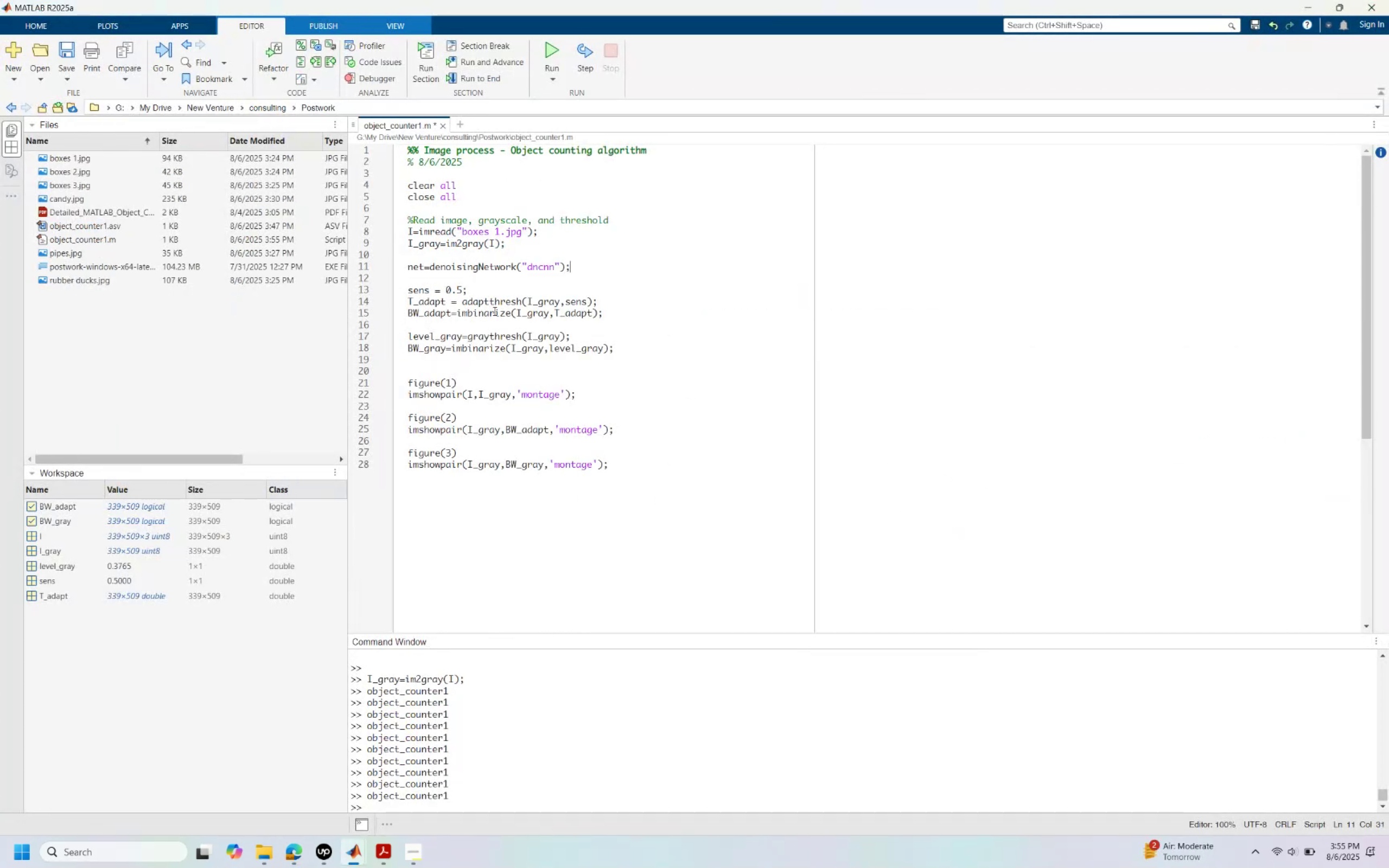 
key(Enter)
 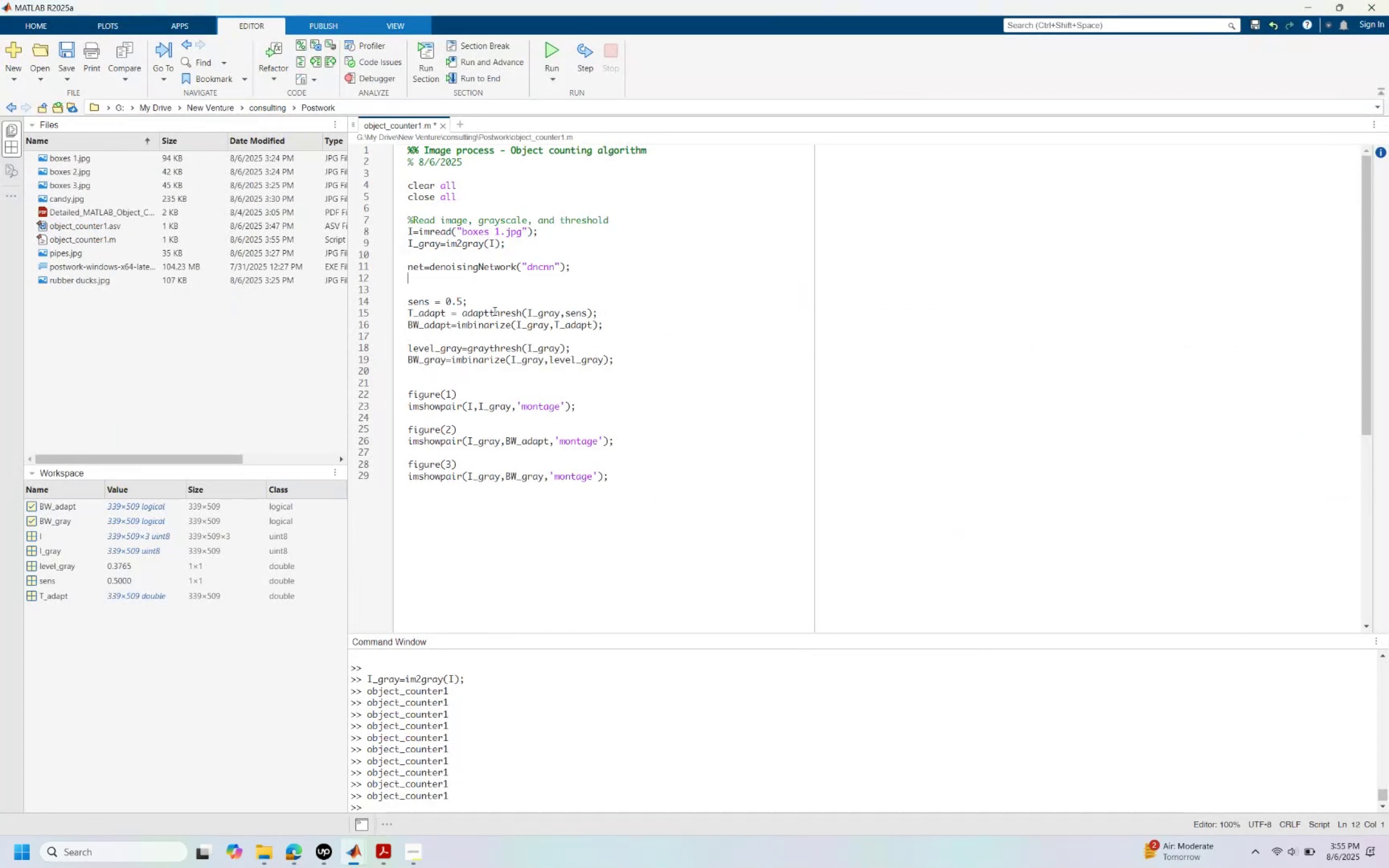 
key(Alt+AltLeft)
 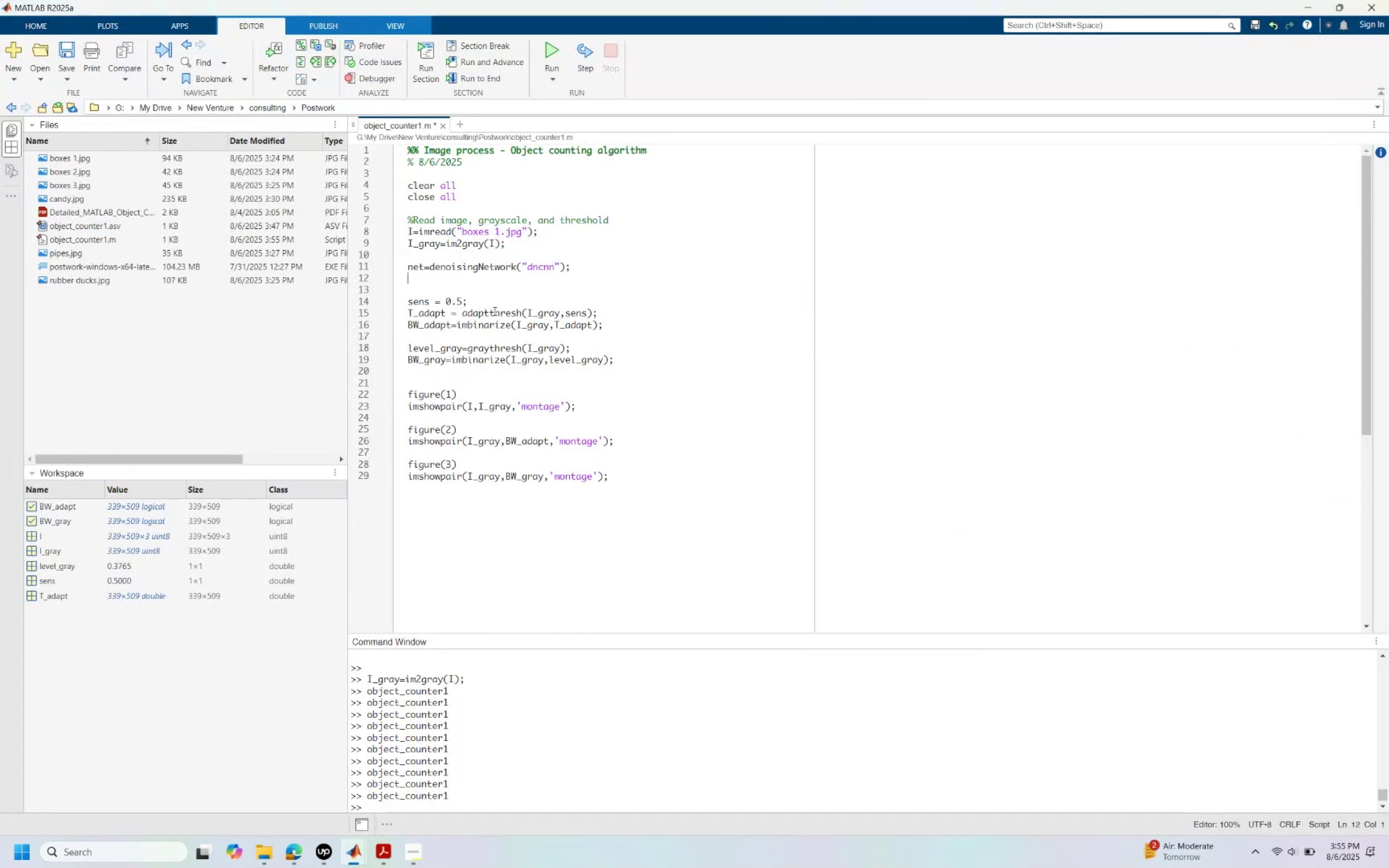 
key(Alt+Tab)
 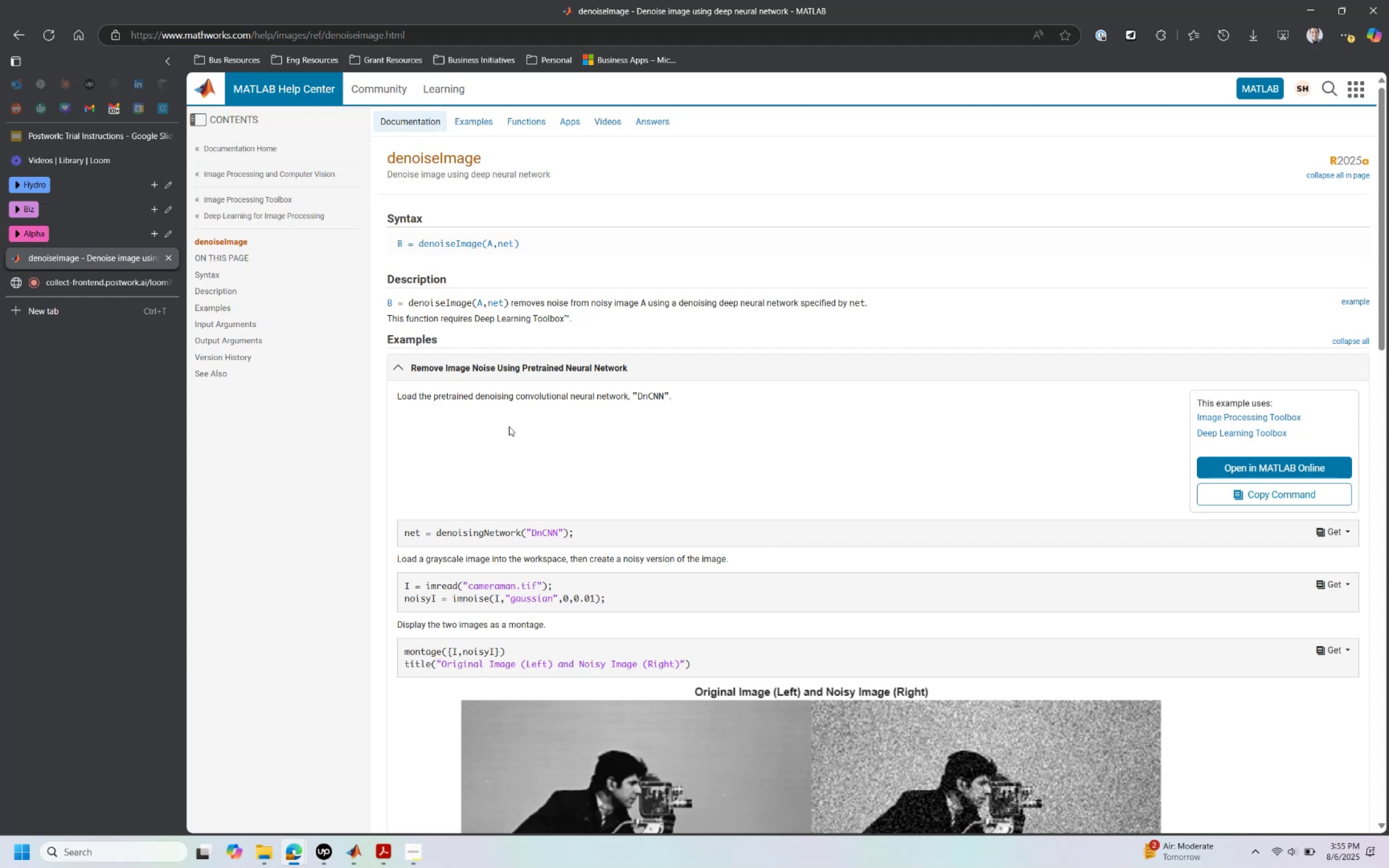 
wait(7.27)
 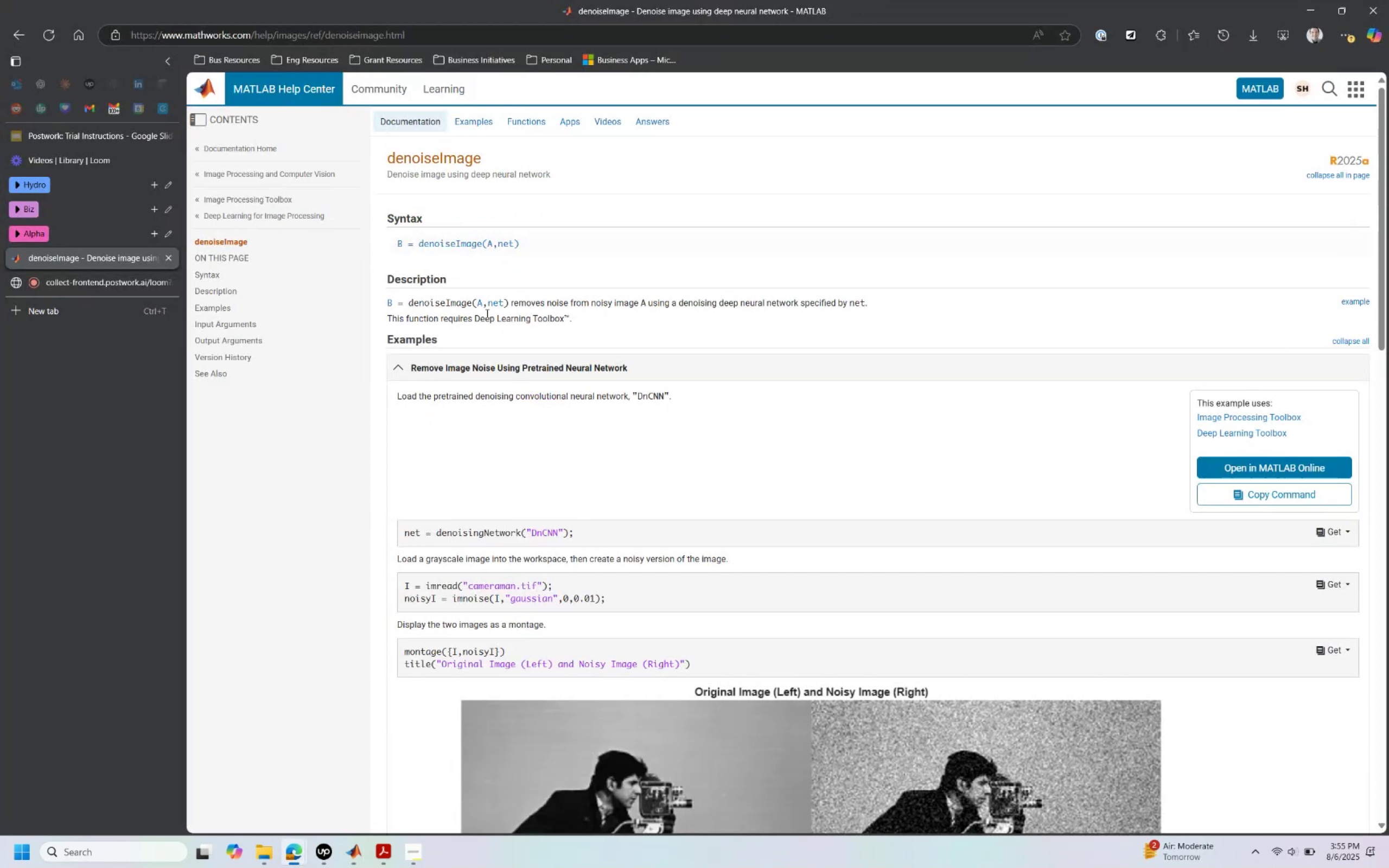 
scroll: coordinate [521, 451], scroll_direction: down, amount: 7.0
 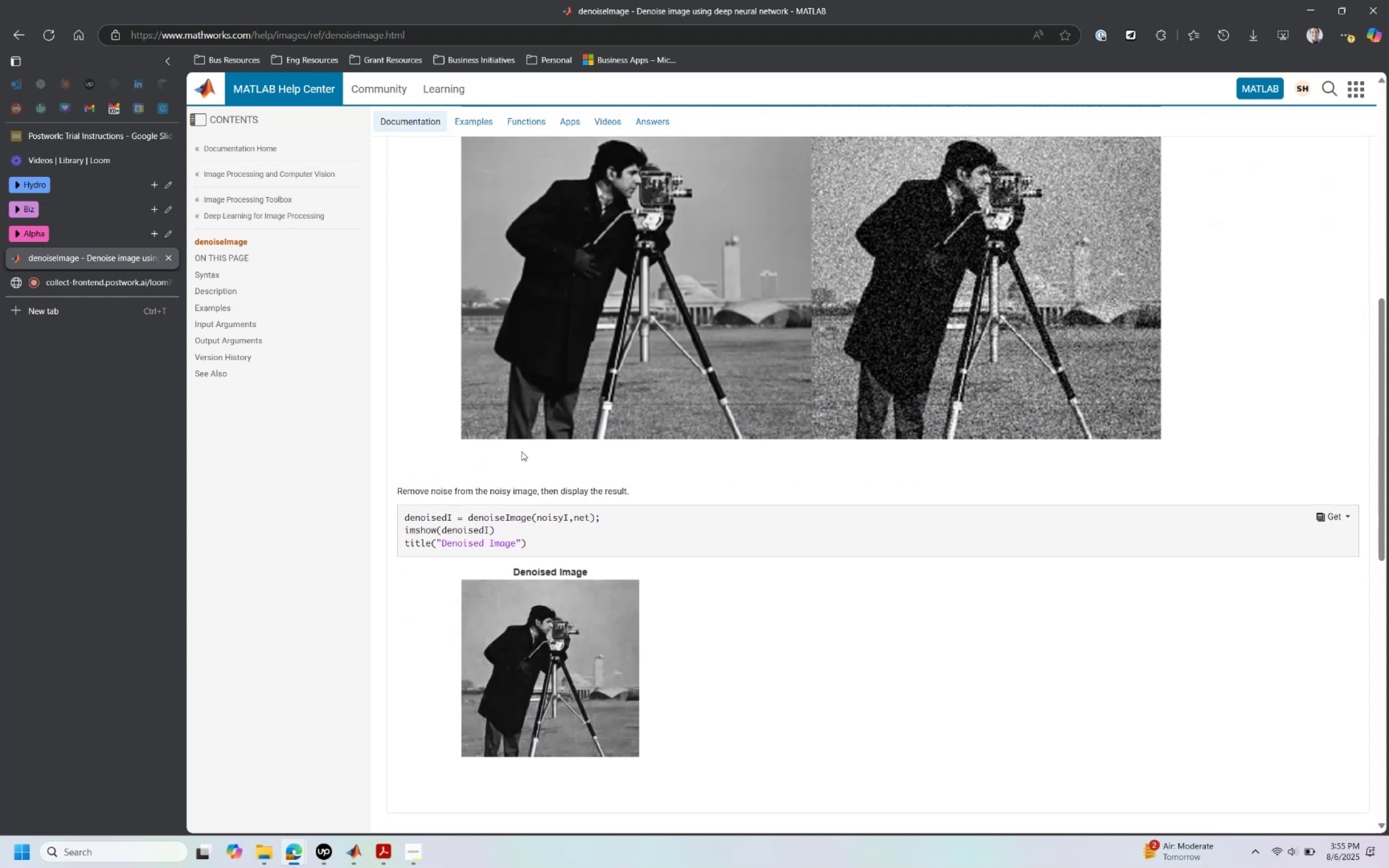 
key(Alt+AltLeft)
 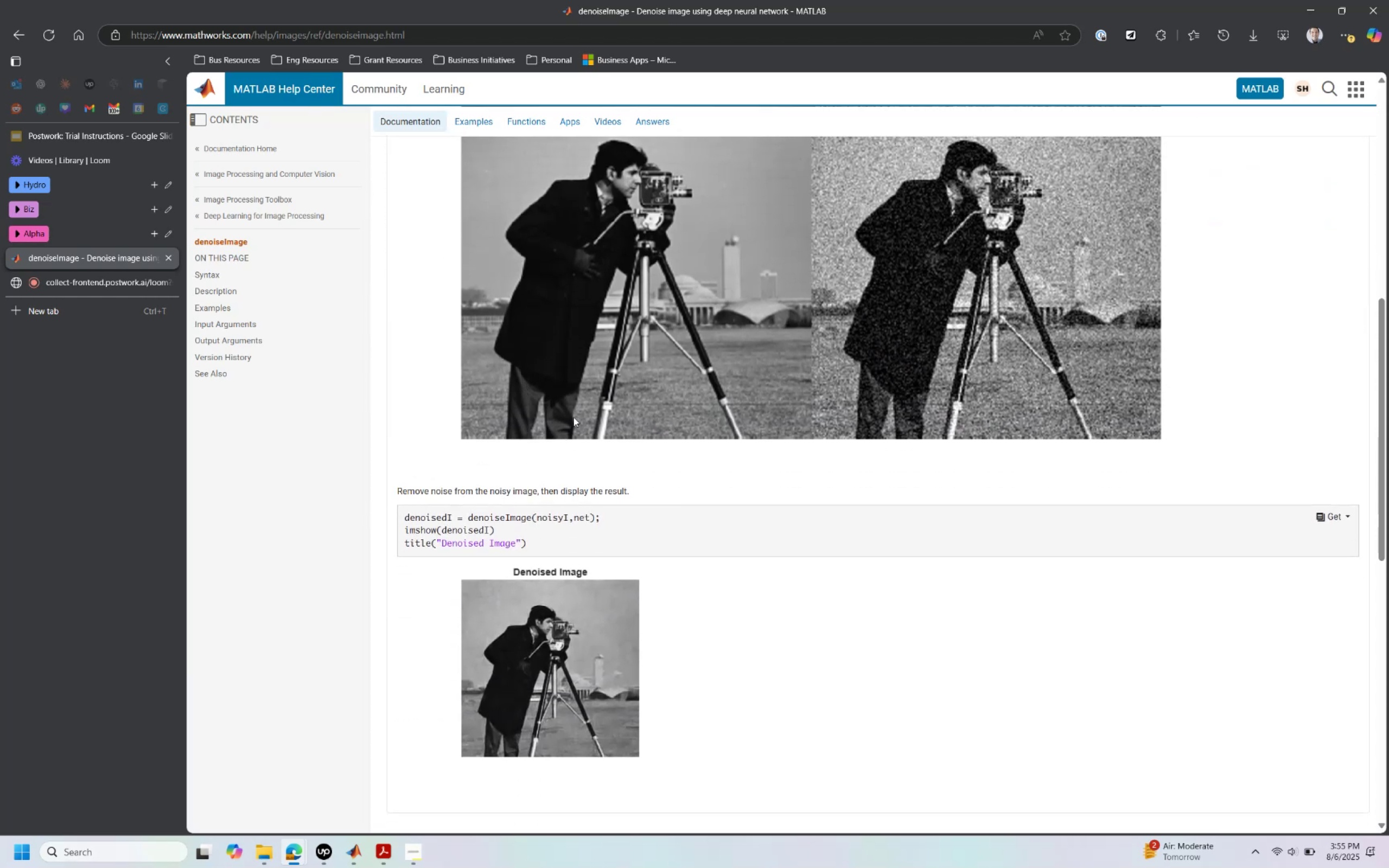 
key(Tab)
type(densoi)
key(Backspace)
key(Backspace)
key(Backspace)
type(oised)
 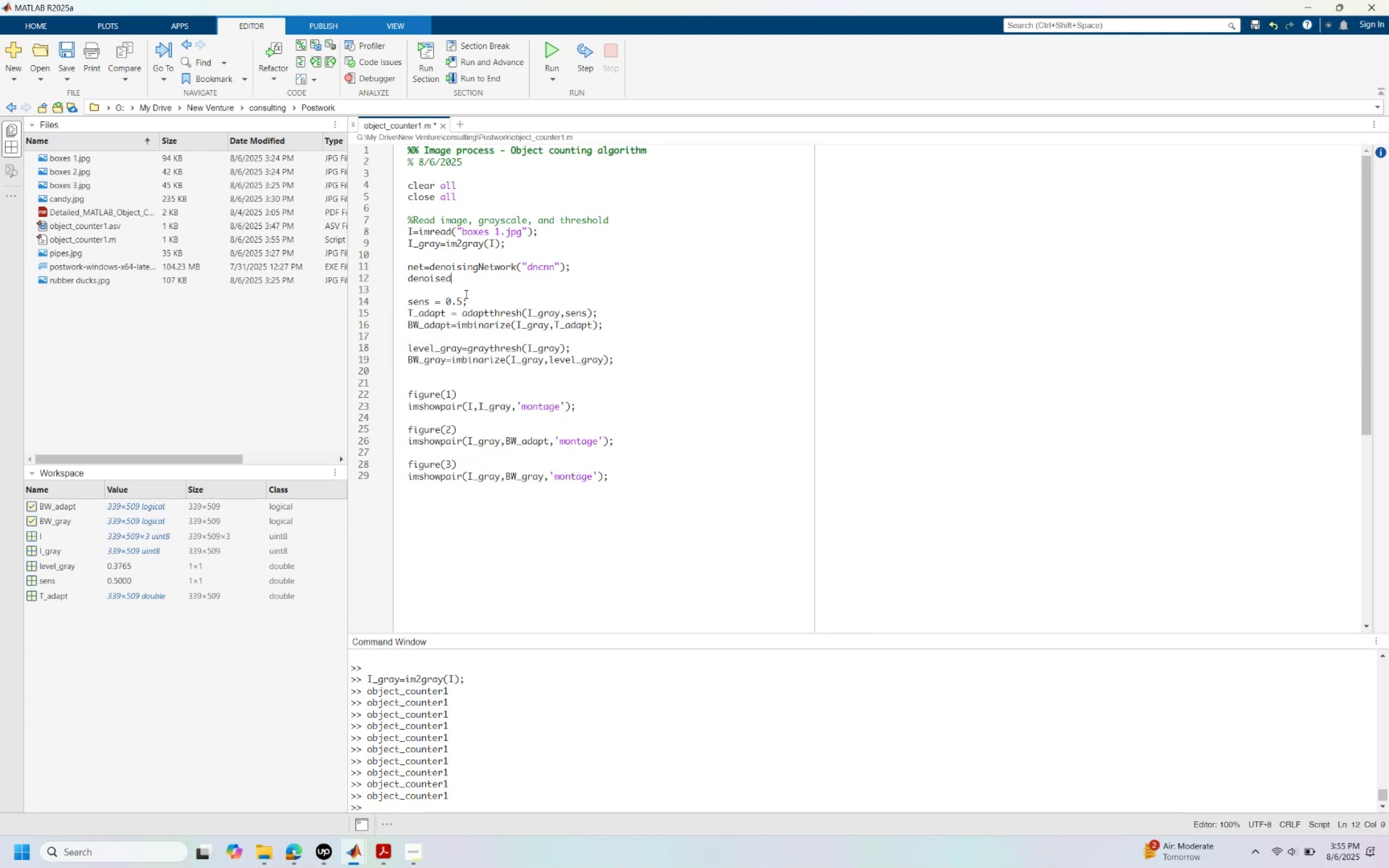 
left_click([411, 278])
 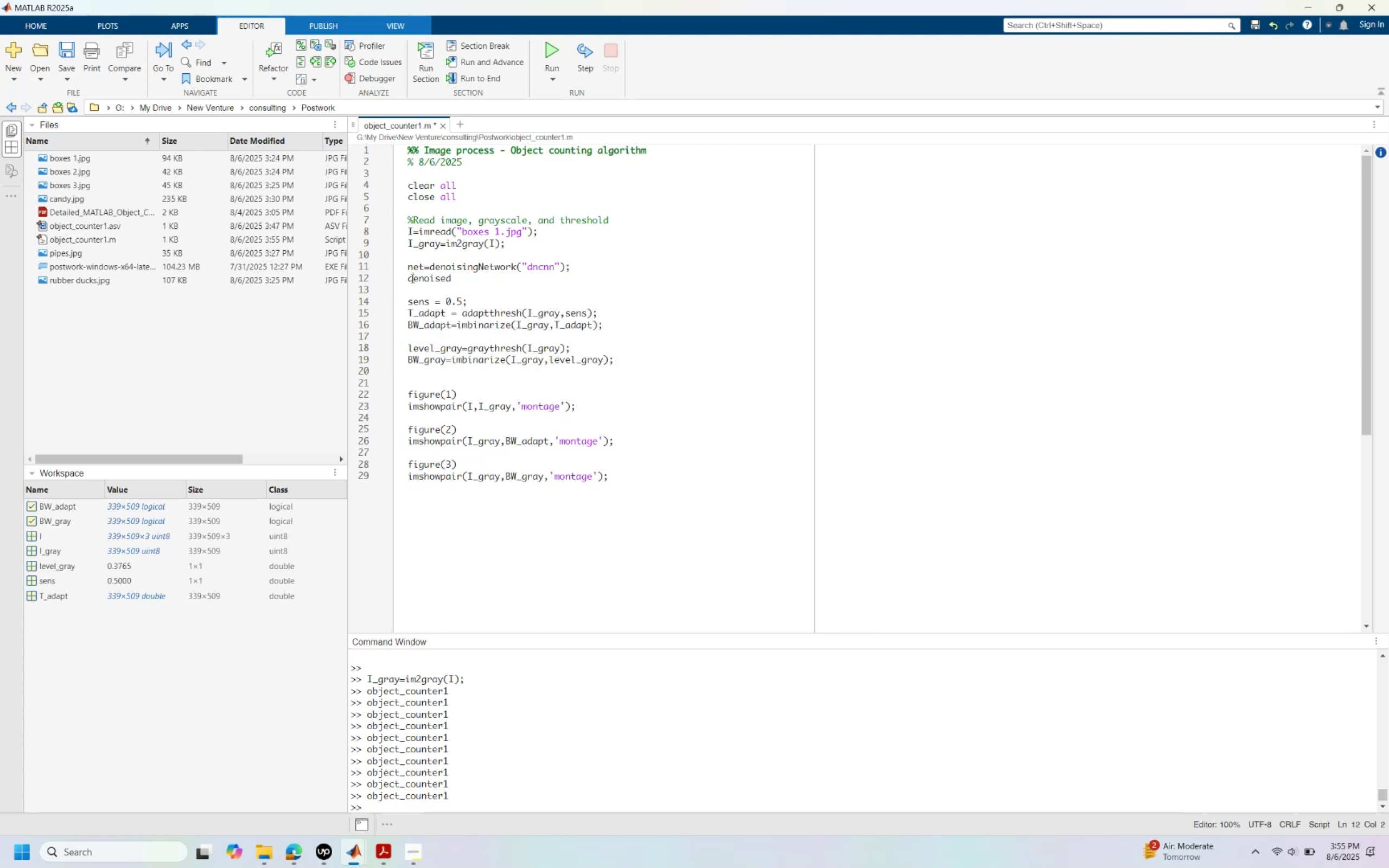 
key(Shift+I)
 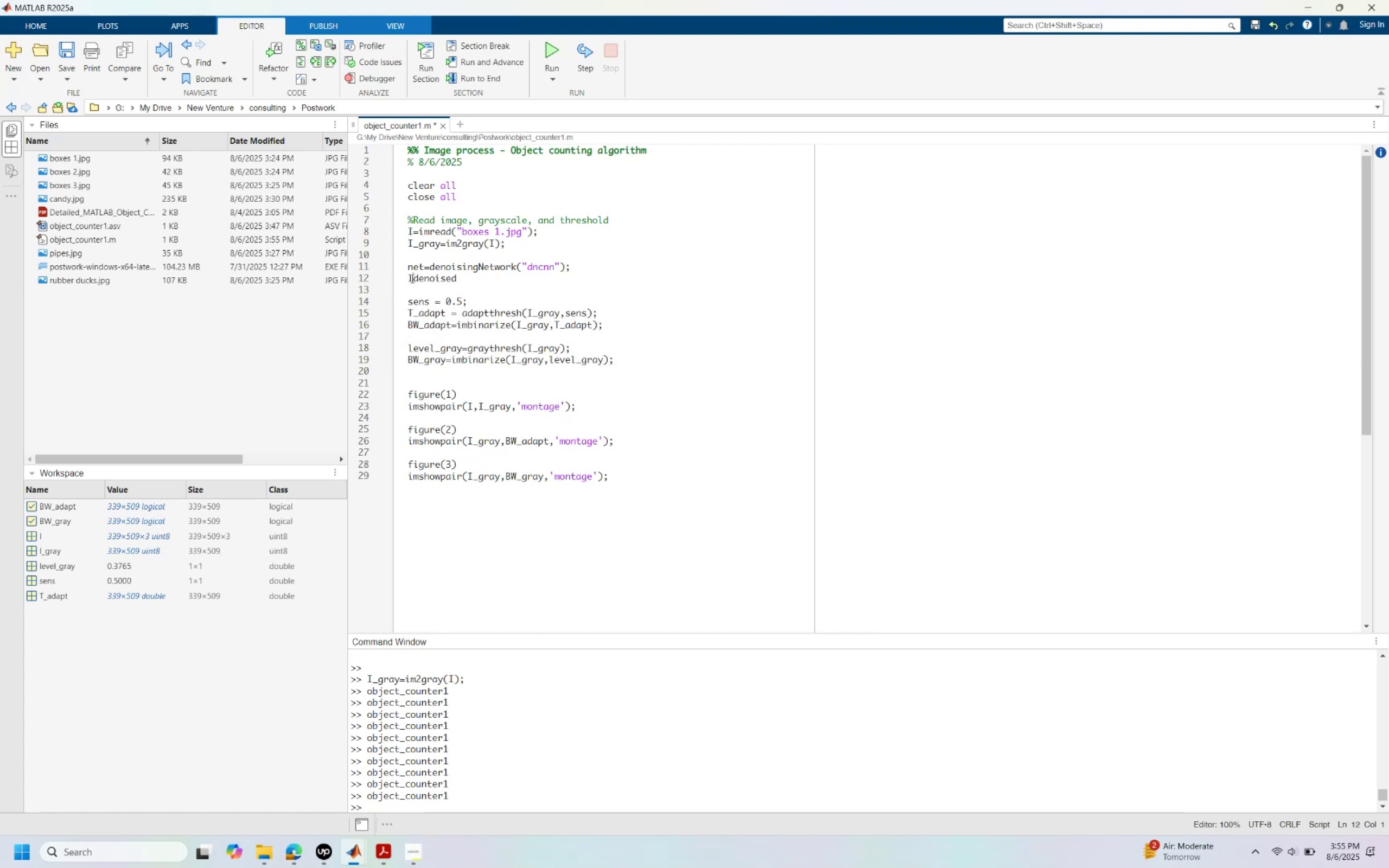 
key(Shift+Minus)
 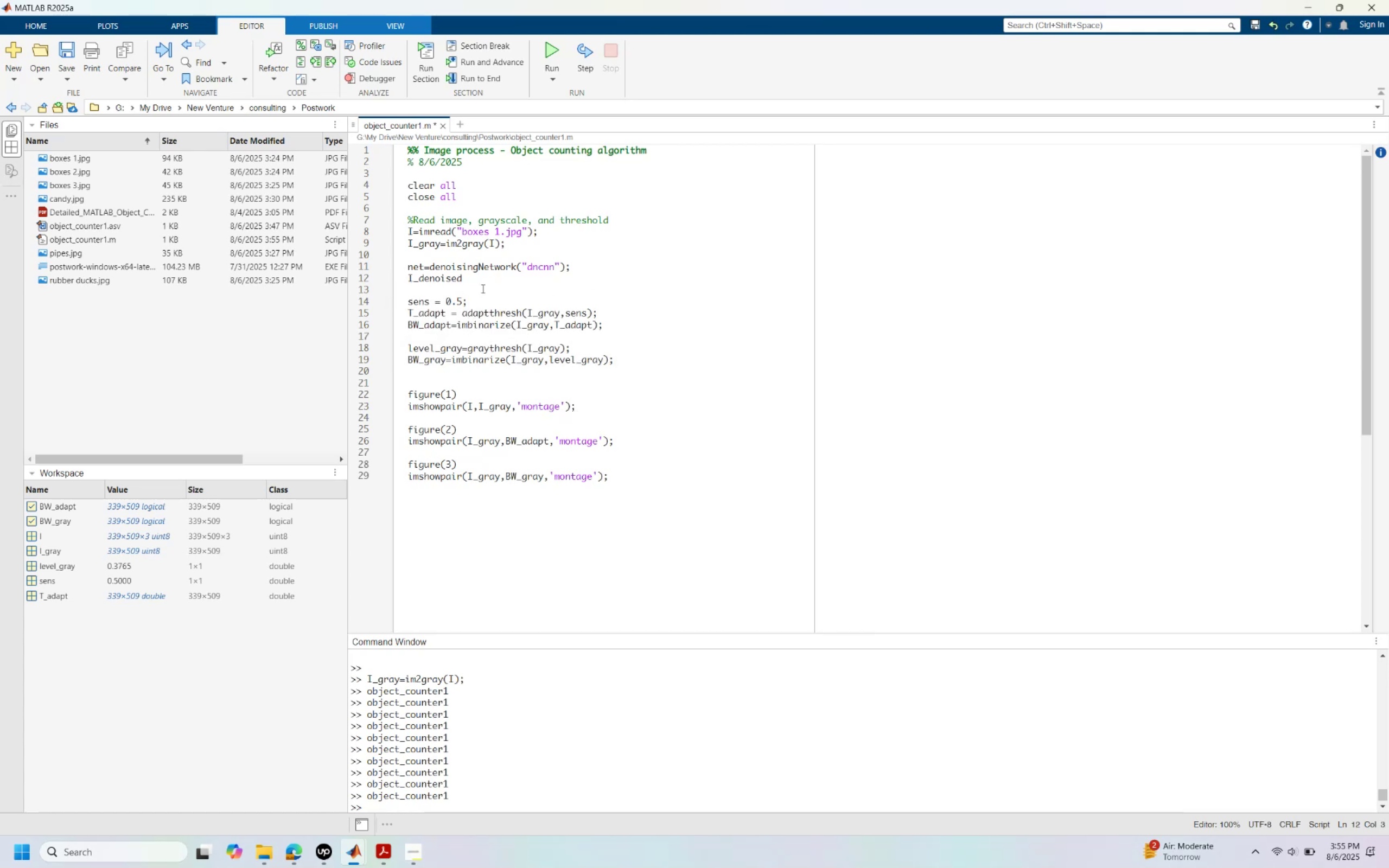 
left_click([516, 281])
 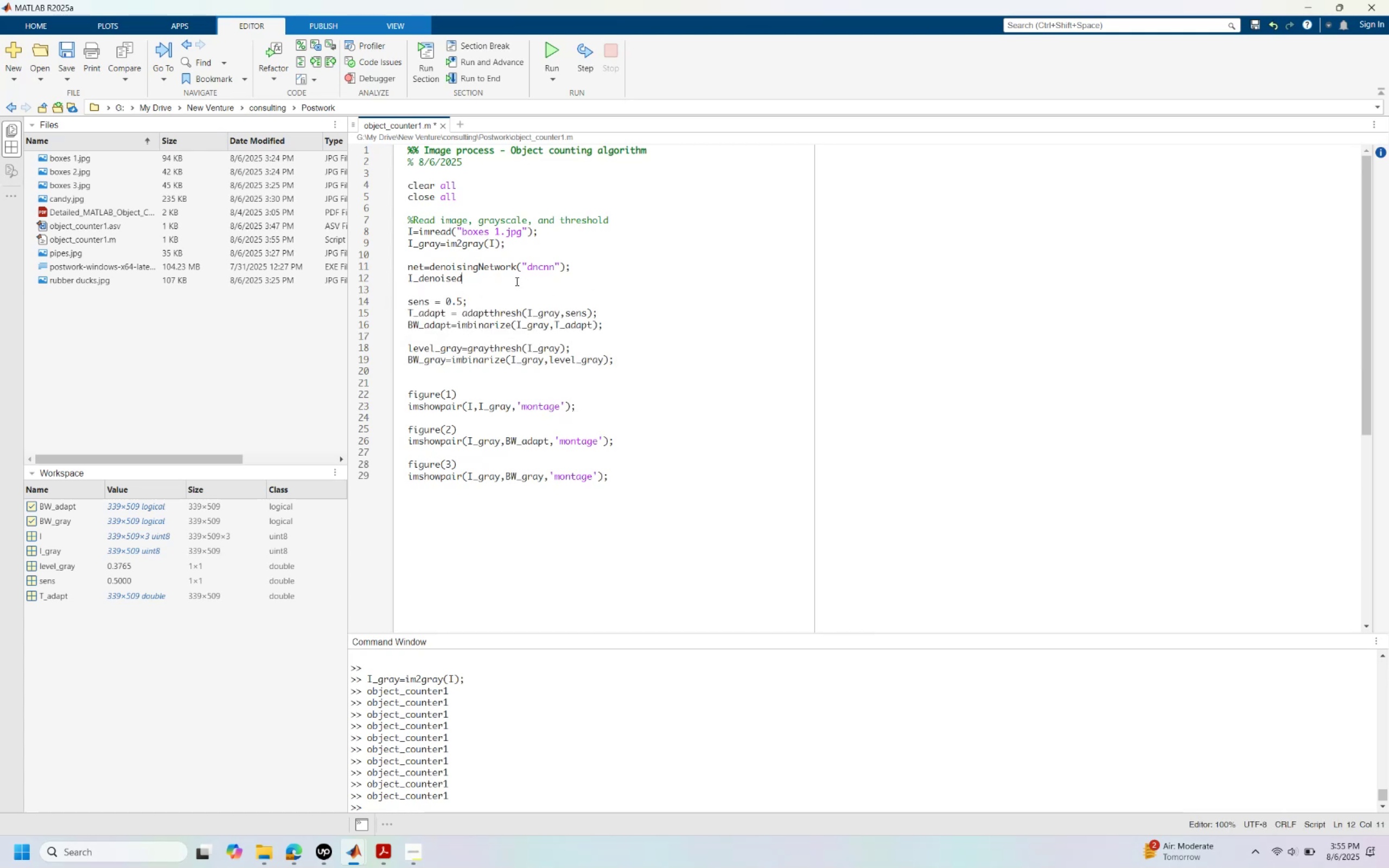 
key(Space)
 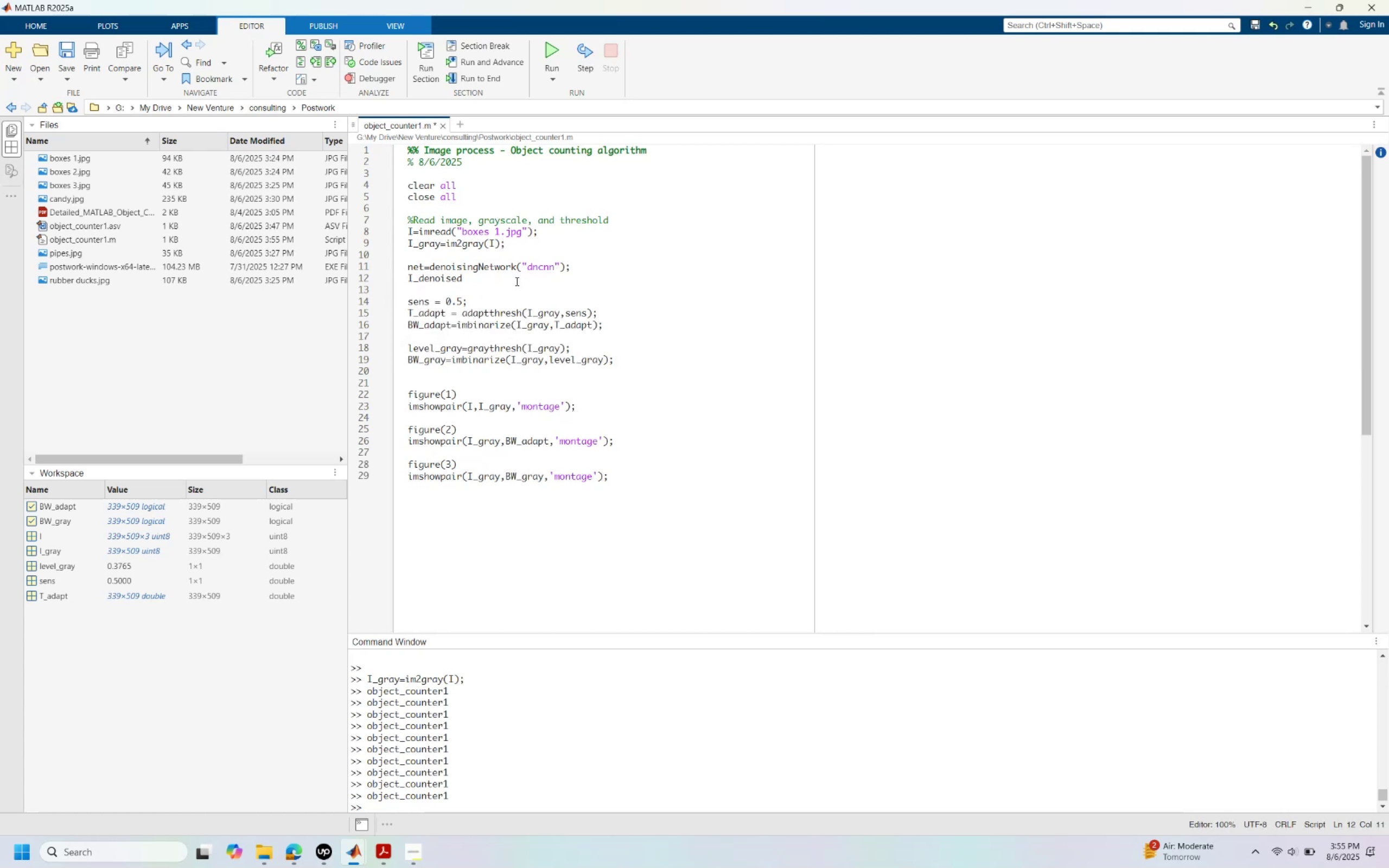 
key(Equal)
 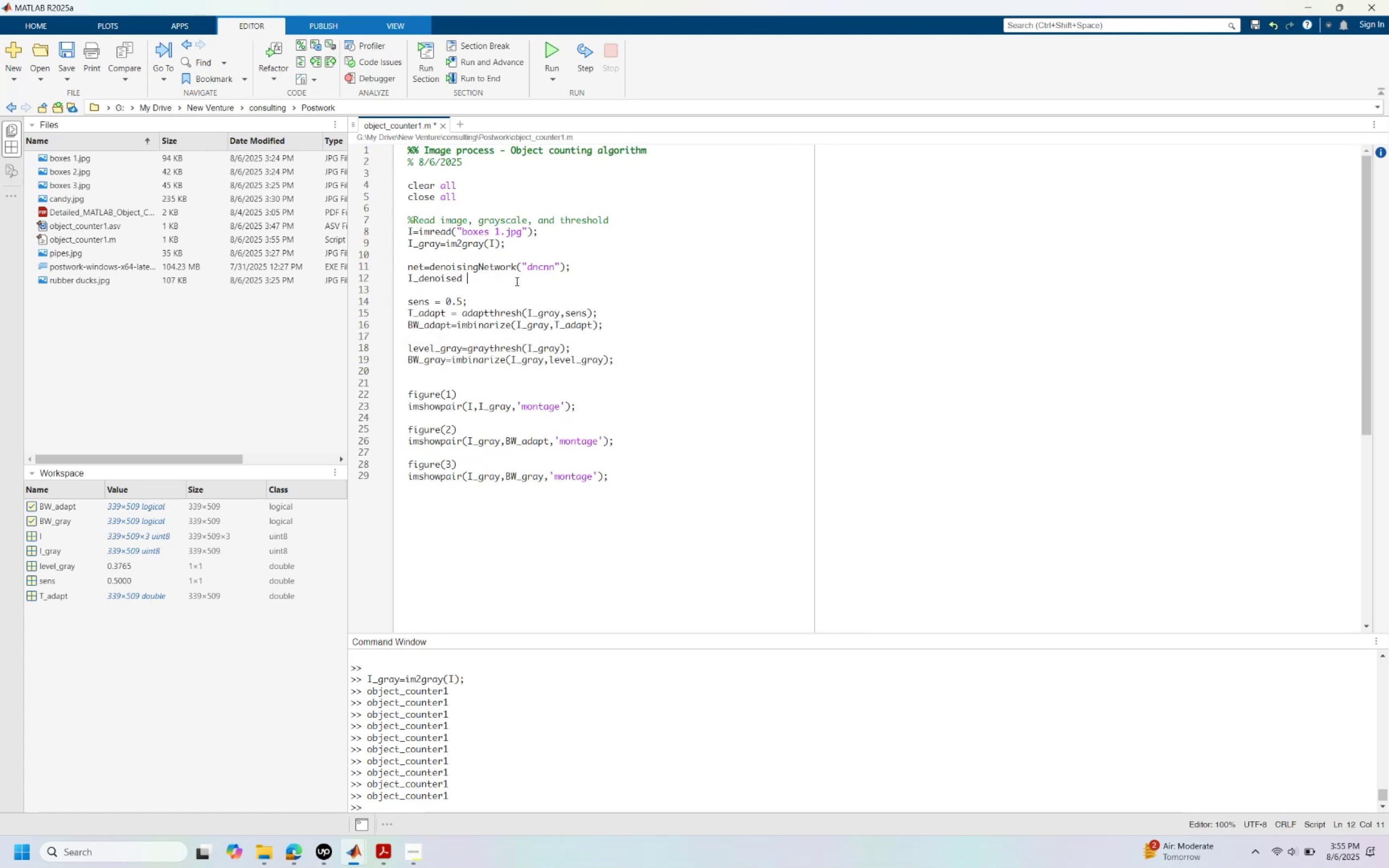 
key(Space)
 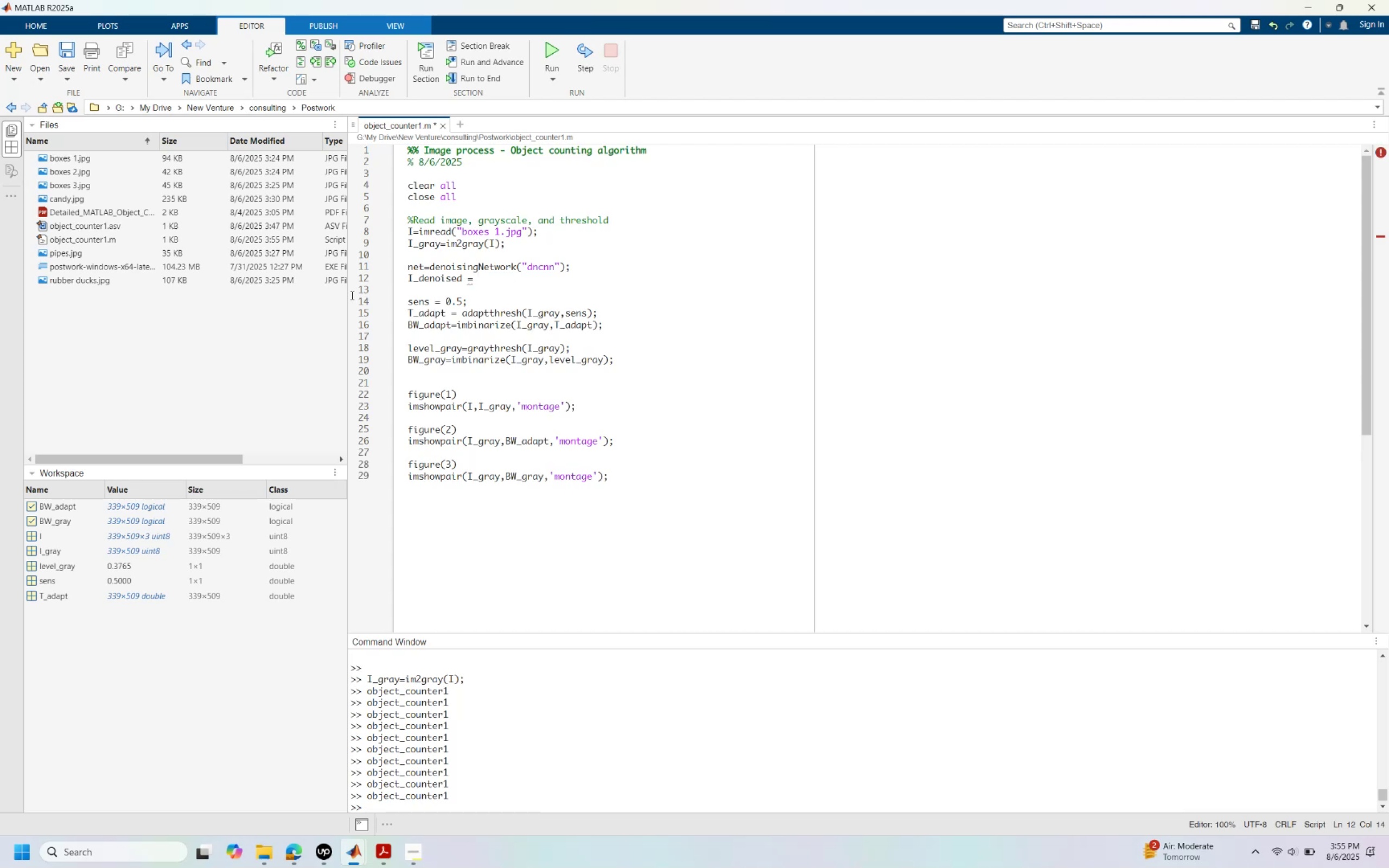 
key(Space)
 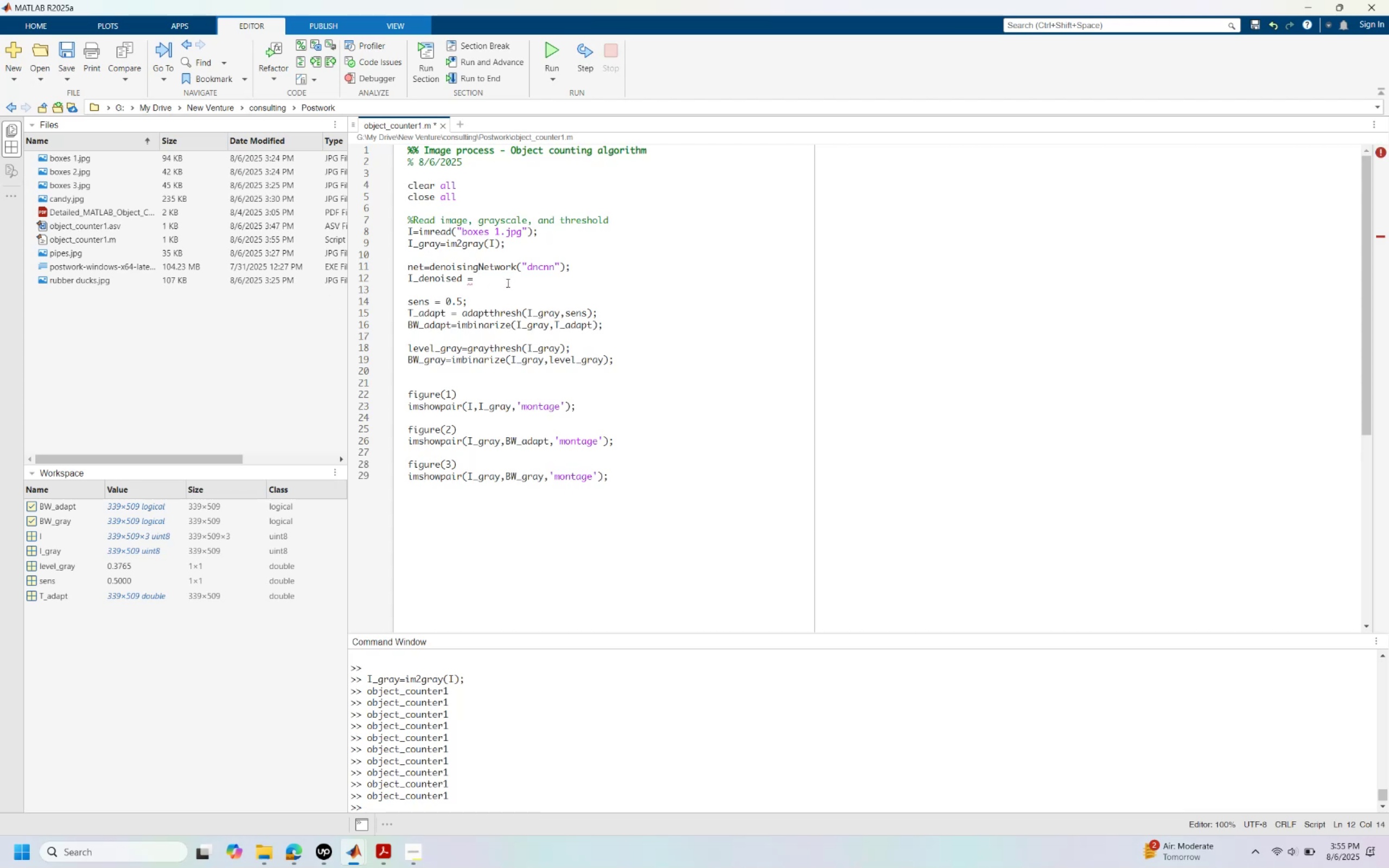 
key(Tab)
 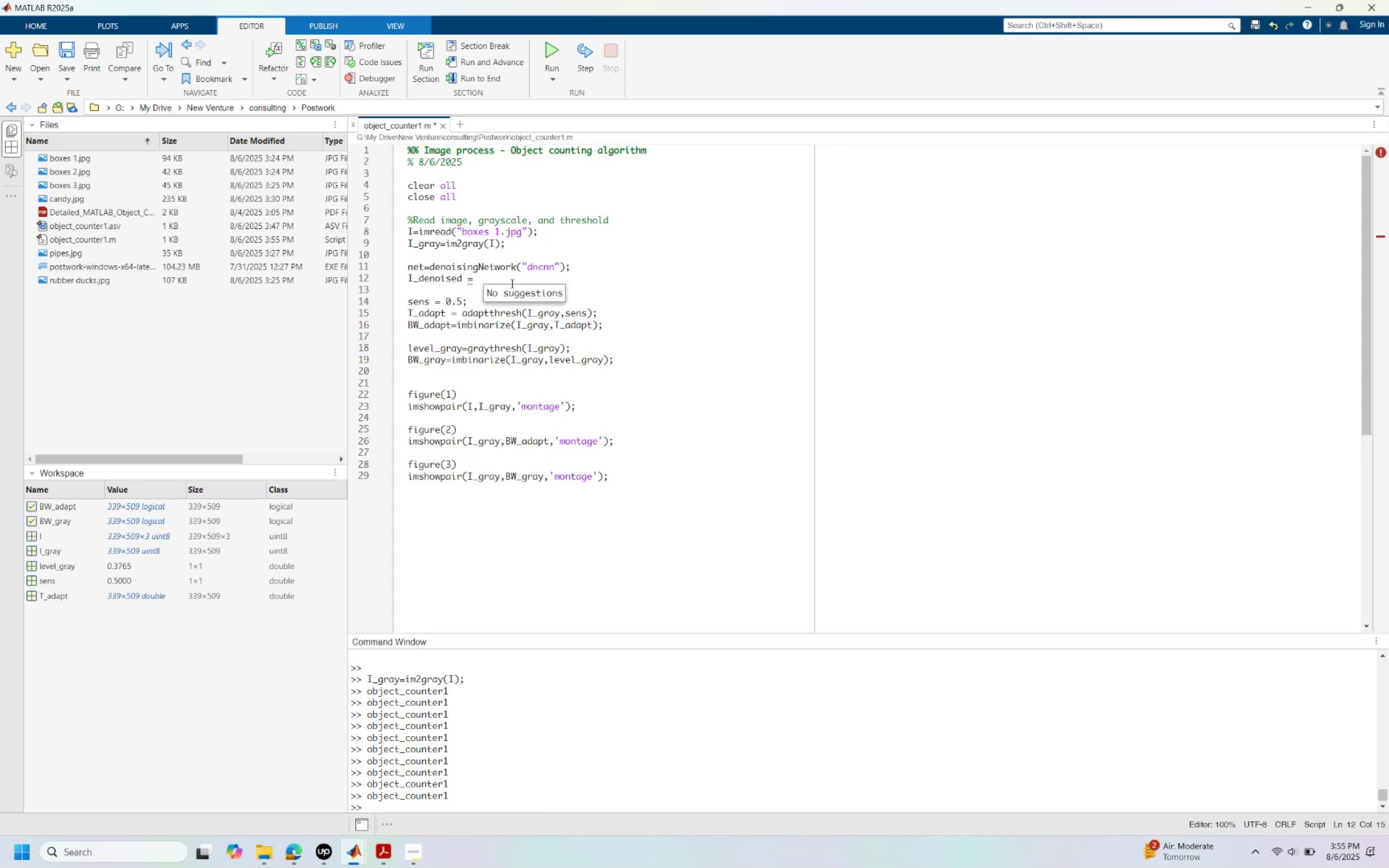 
key(Backspace)
 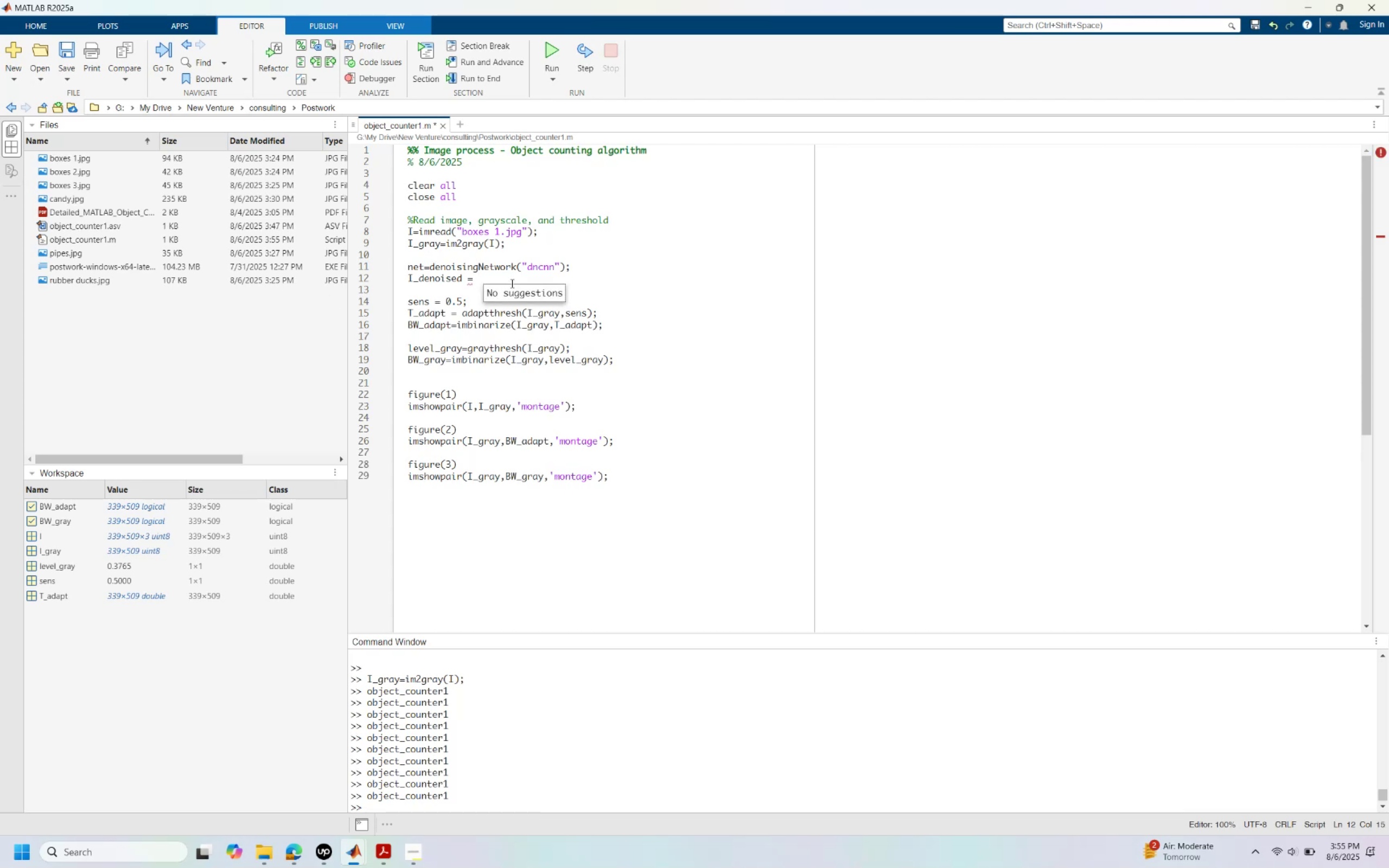 
key(Alt+AltLeft)
 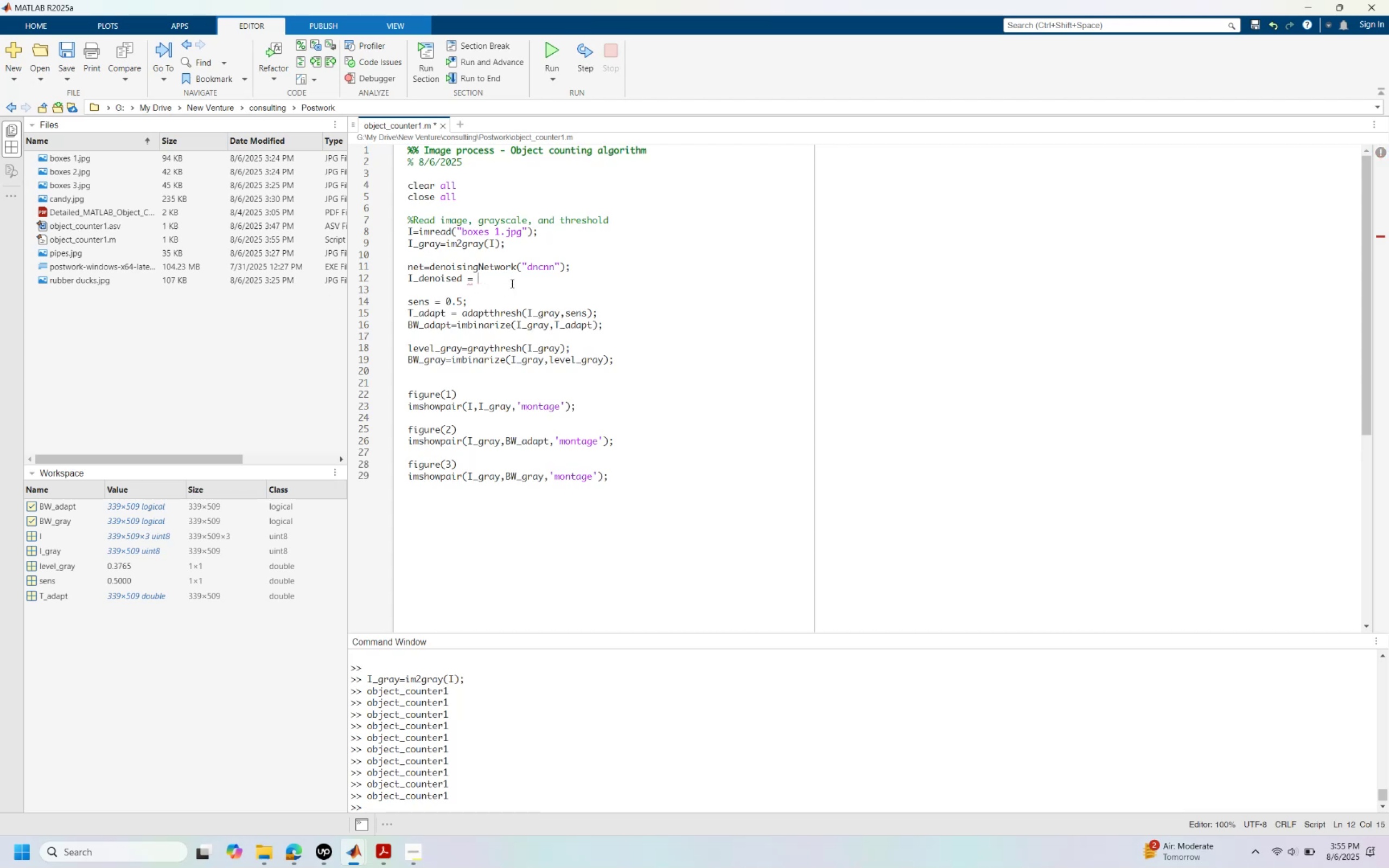 
key(Alt+Tab)
 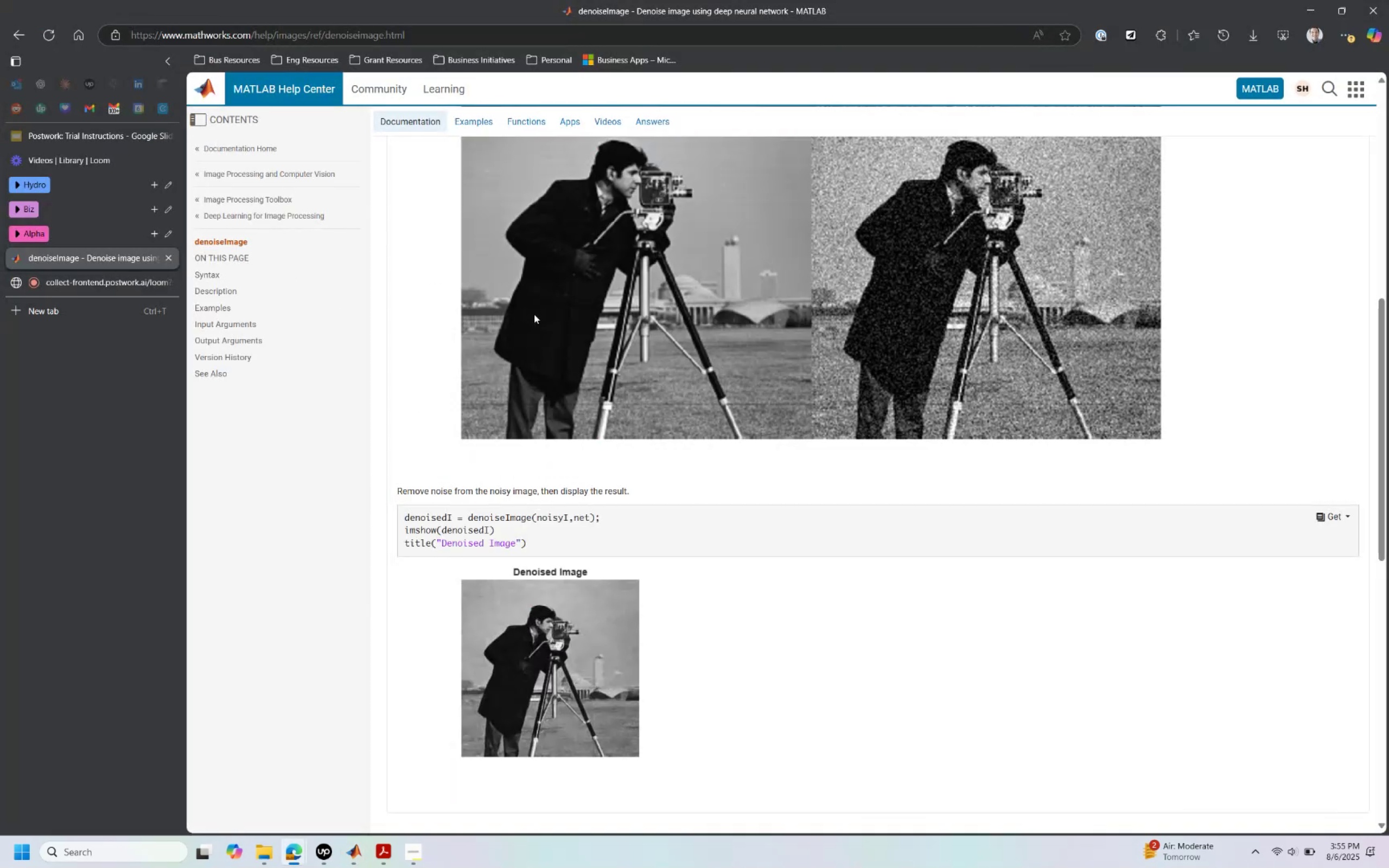 
hold_key(key=AltLeft, duration=0.86)
 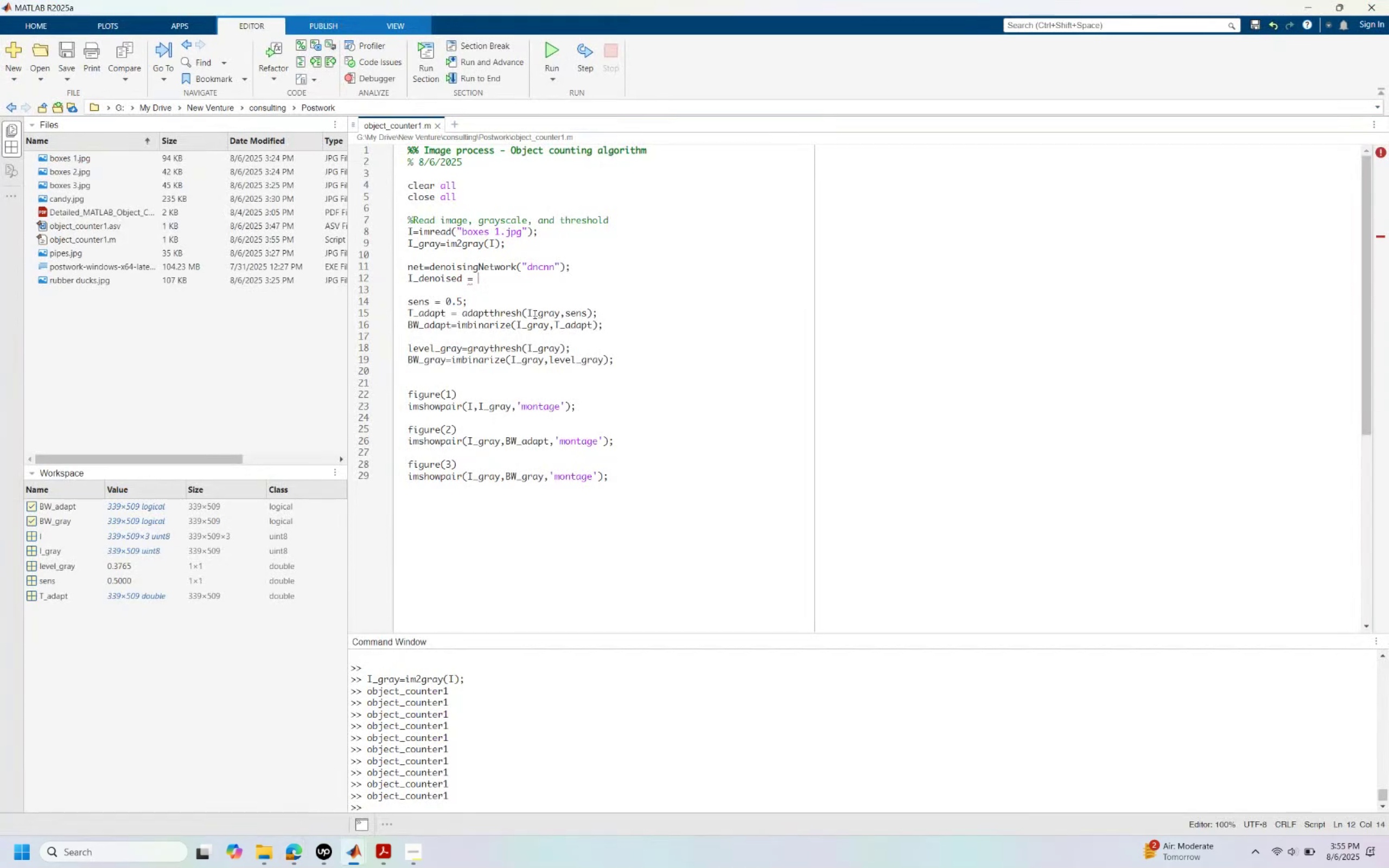 
key(Tab)
type(i0-gray)
key(Backspace)
key(Backspace)
key(Backspace)
key(Backspace)
key(Backspace)
key(Backspace)
key(Backspace)
key(Backspace)
type(_)
key(Backspace)
type(I_g)
key(Tab)
 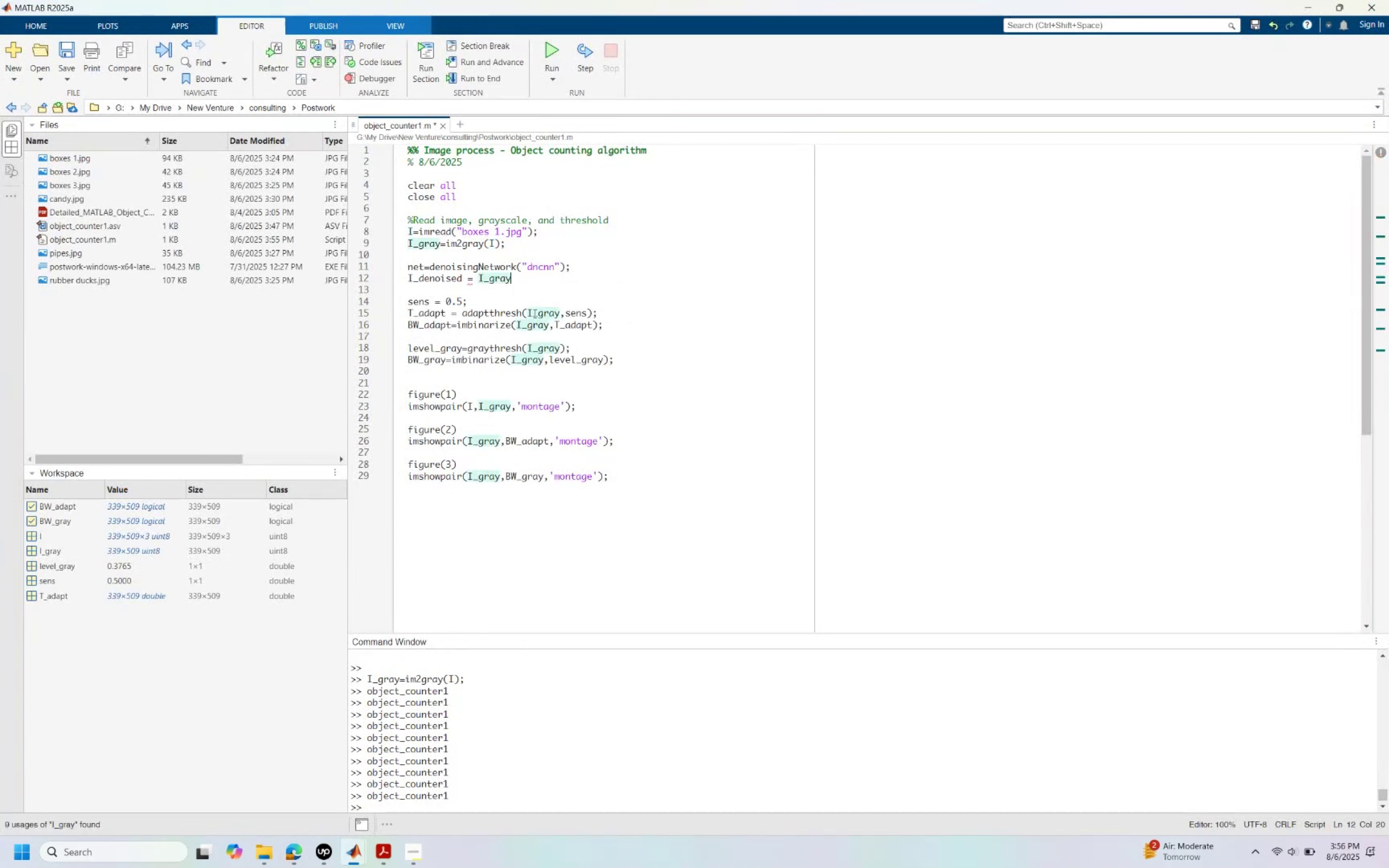 
hold_key(key=Slash, duration=0.63)
 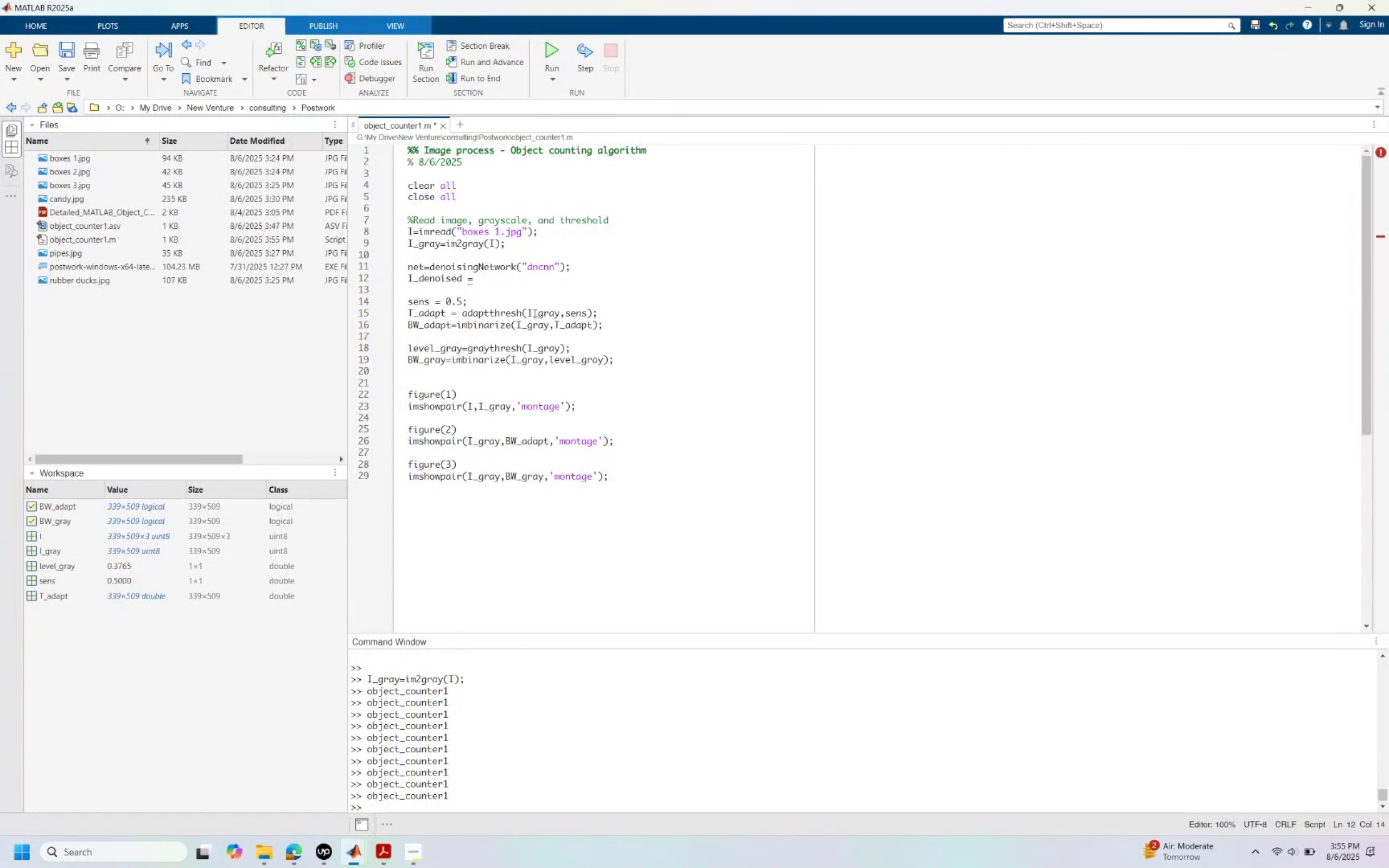 
key(Alt+AltLeft)
 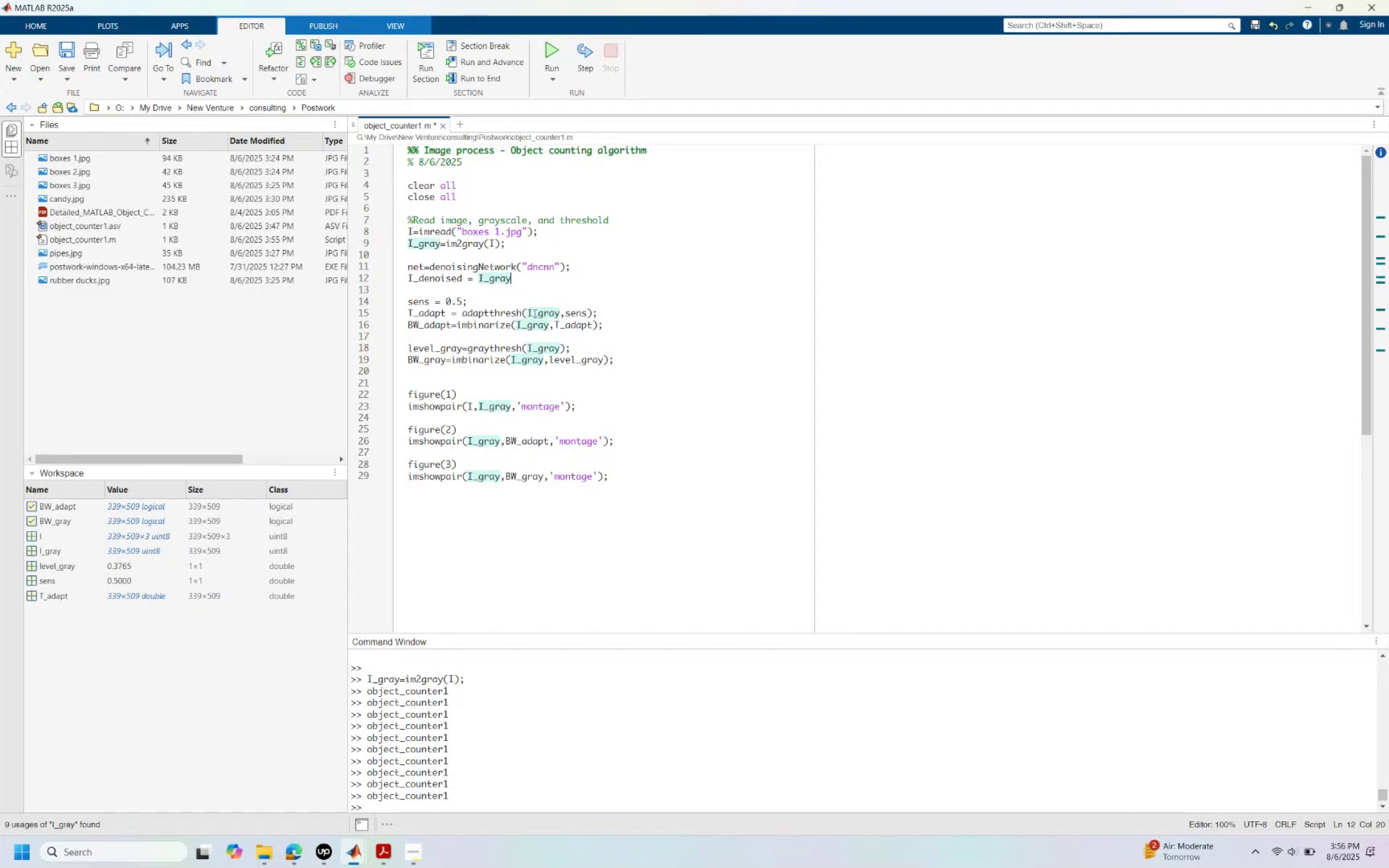 
key(Alt+Tab)
 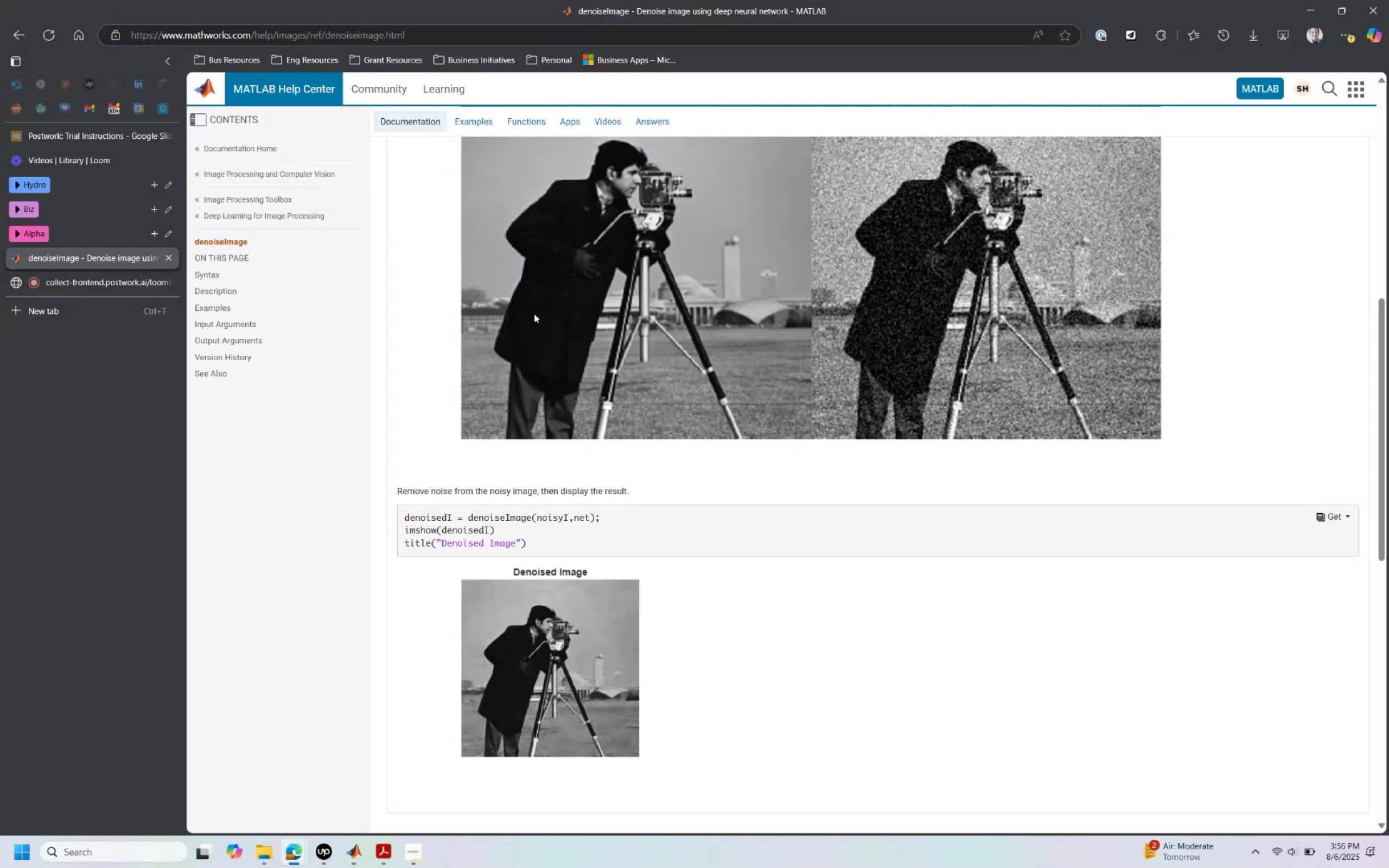 
key(Alt+AltLeft)
 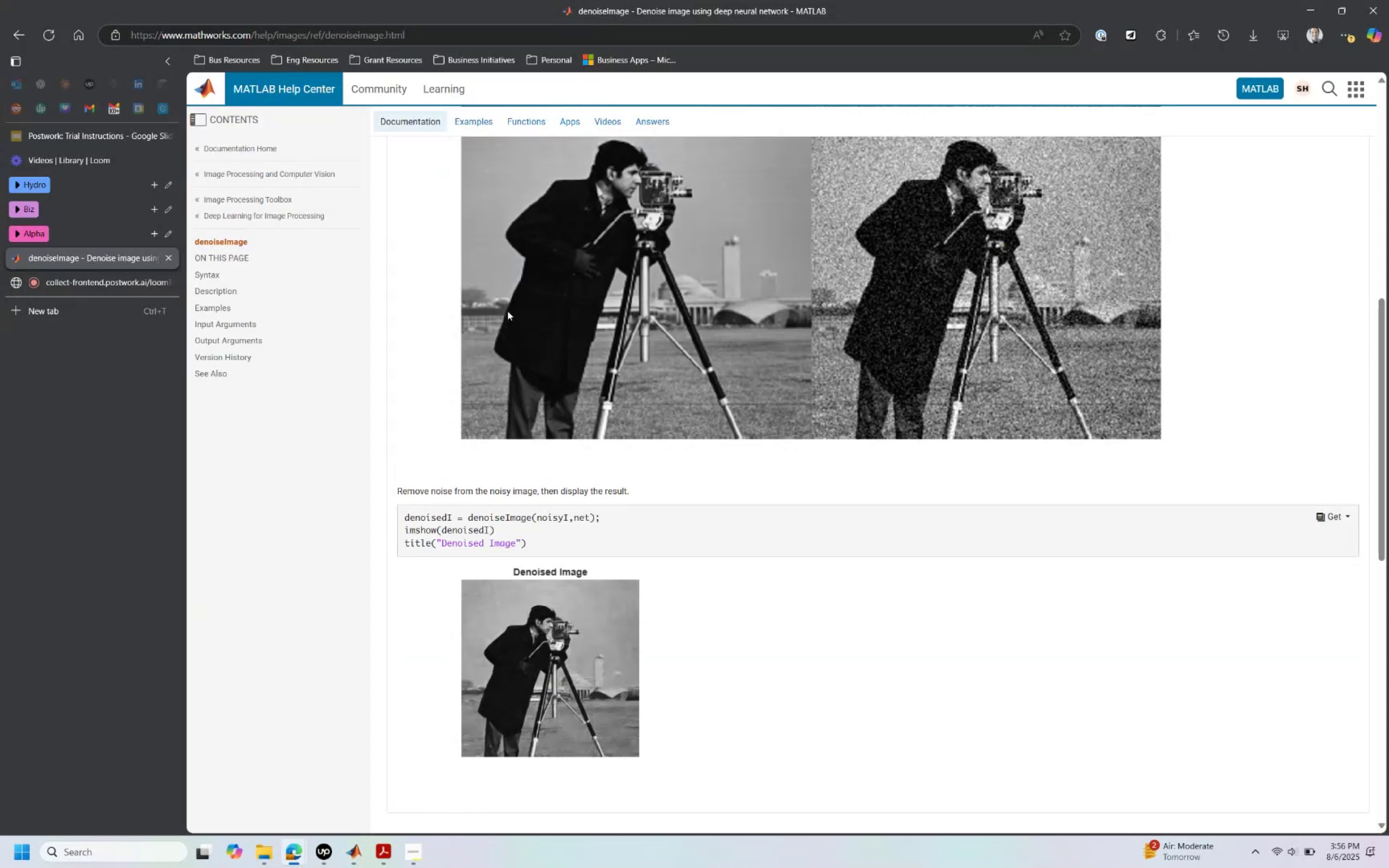 
hold_key(key=Tab, duration=17.89)
 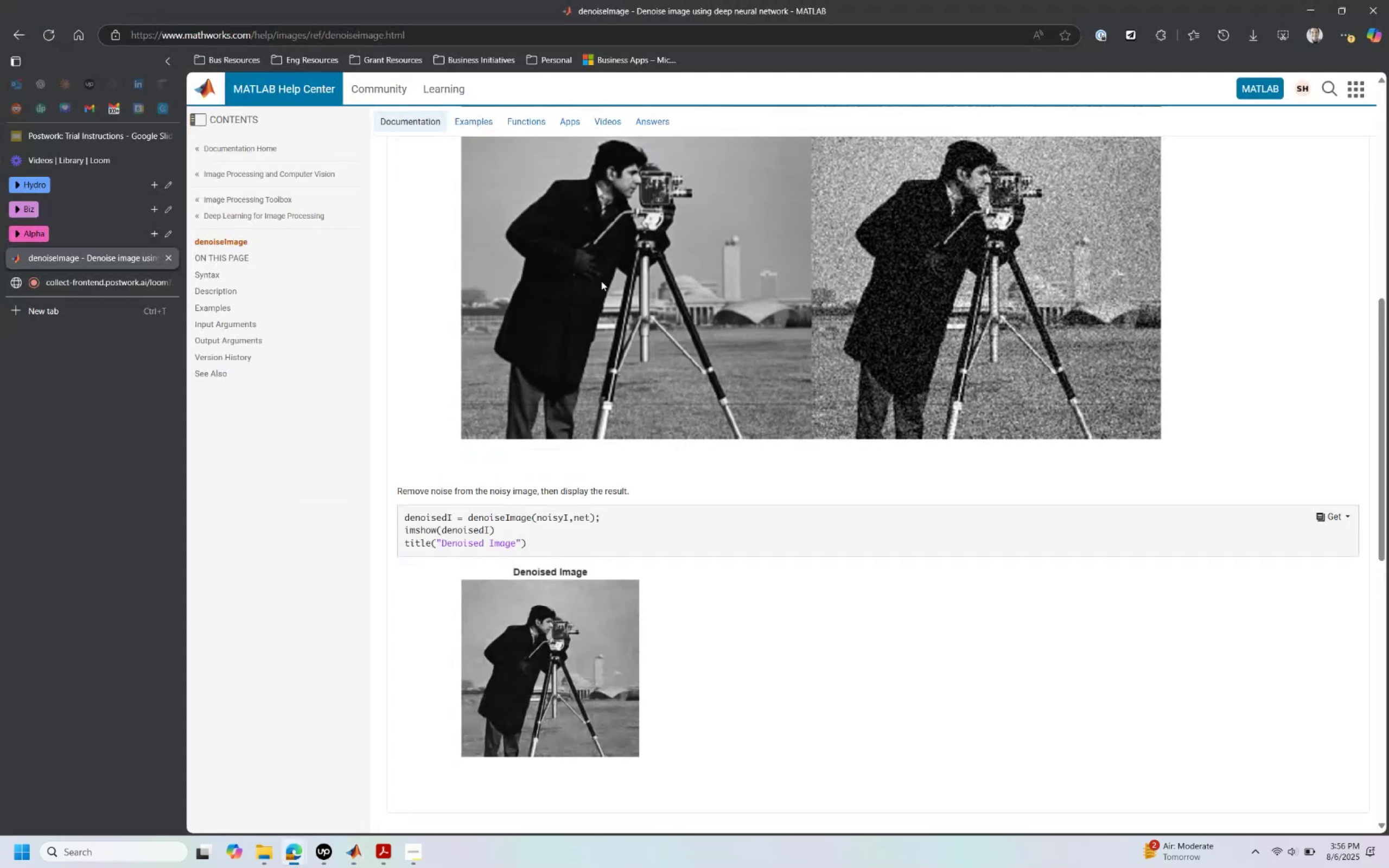 
left_click([447, 342])
 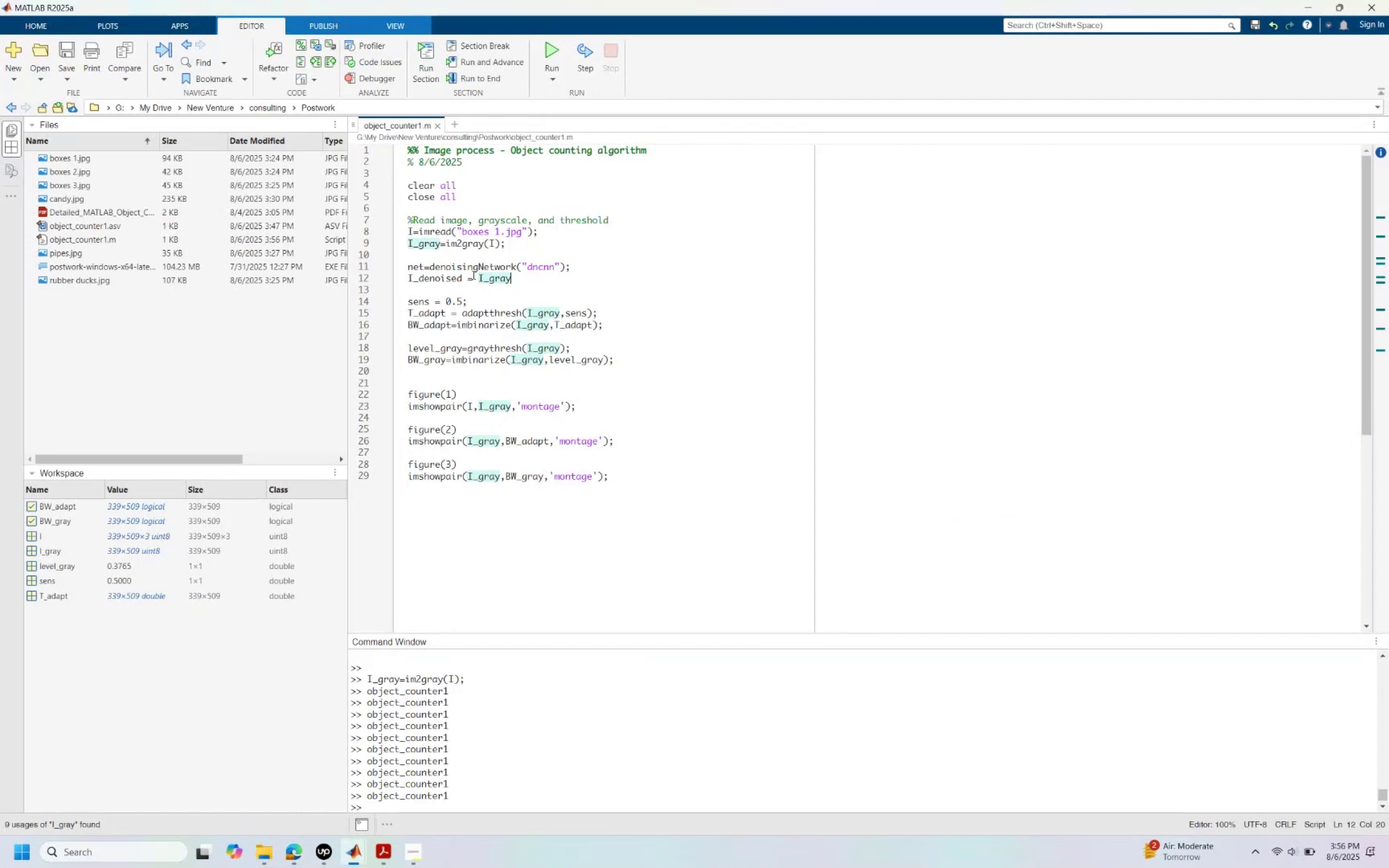 
left_click([476, 280])
 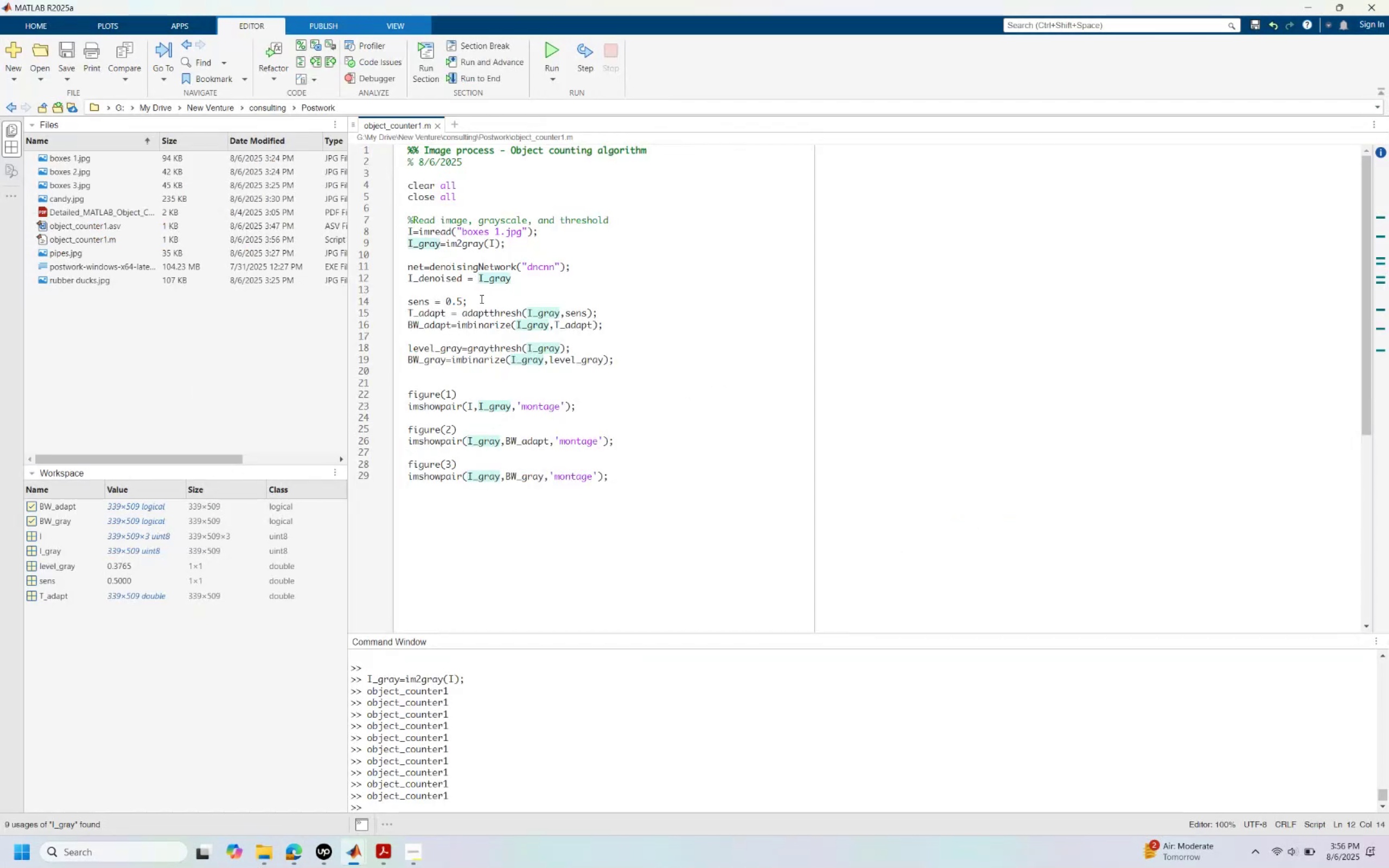 
type(denoise )
 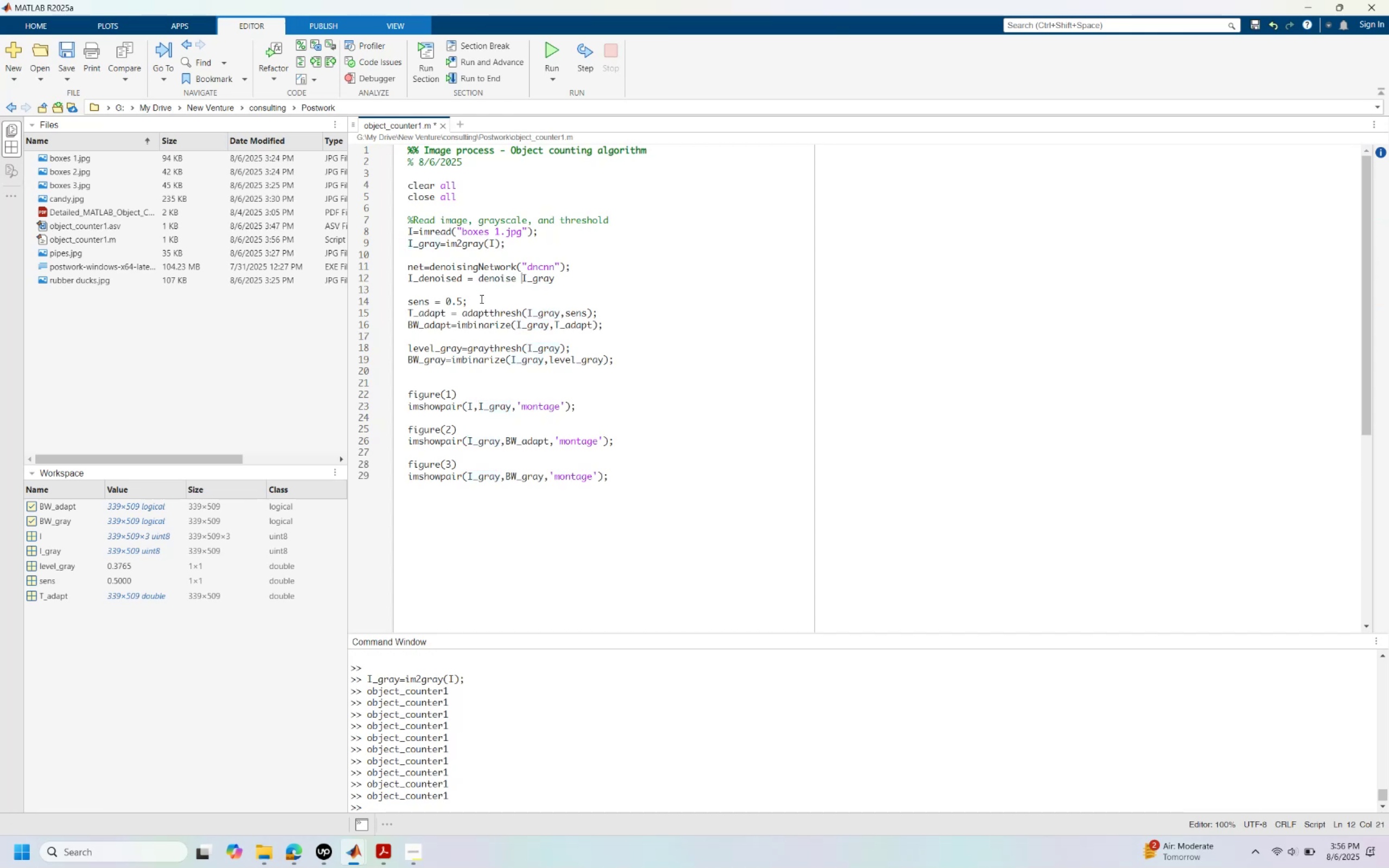 
key(ArrowLeft)
 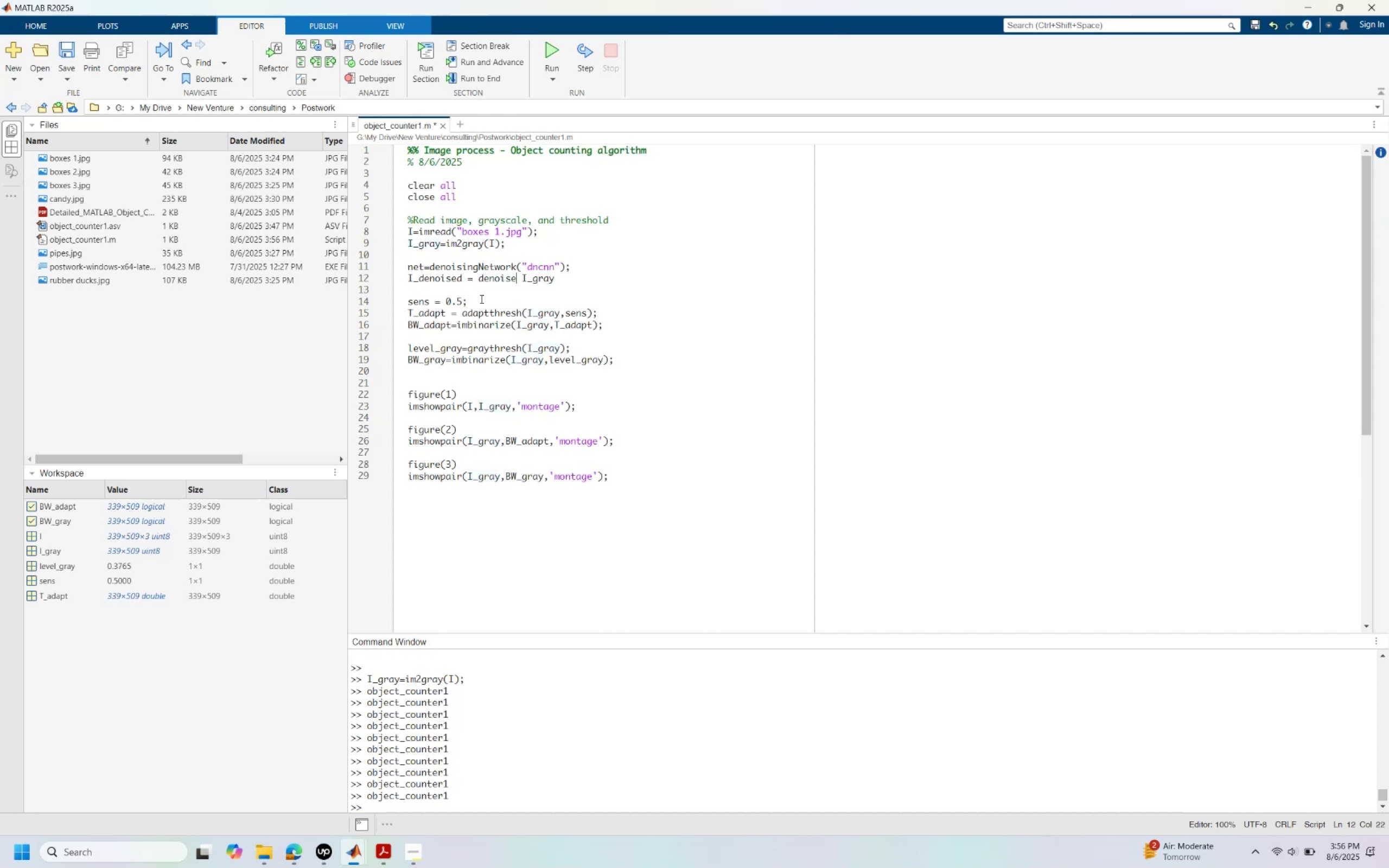 
key(ArrowLeft)
 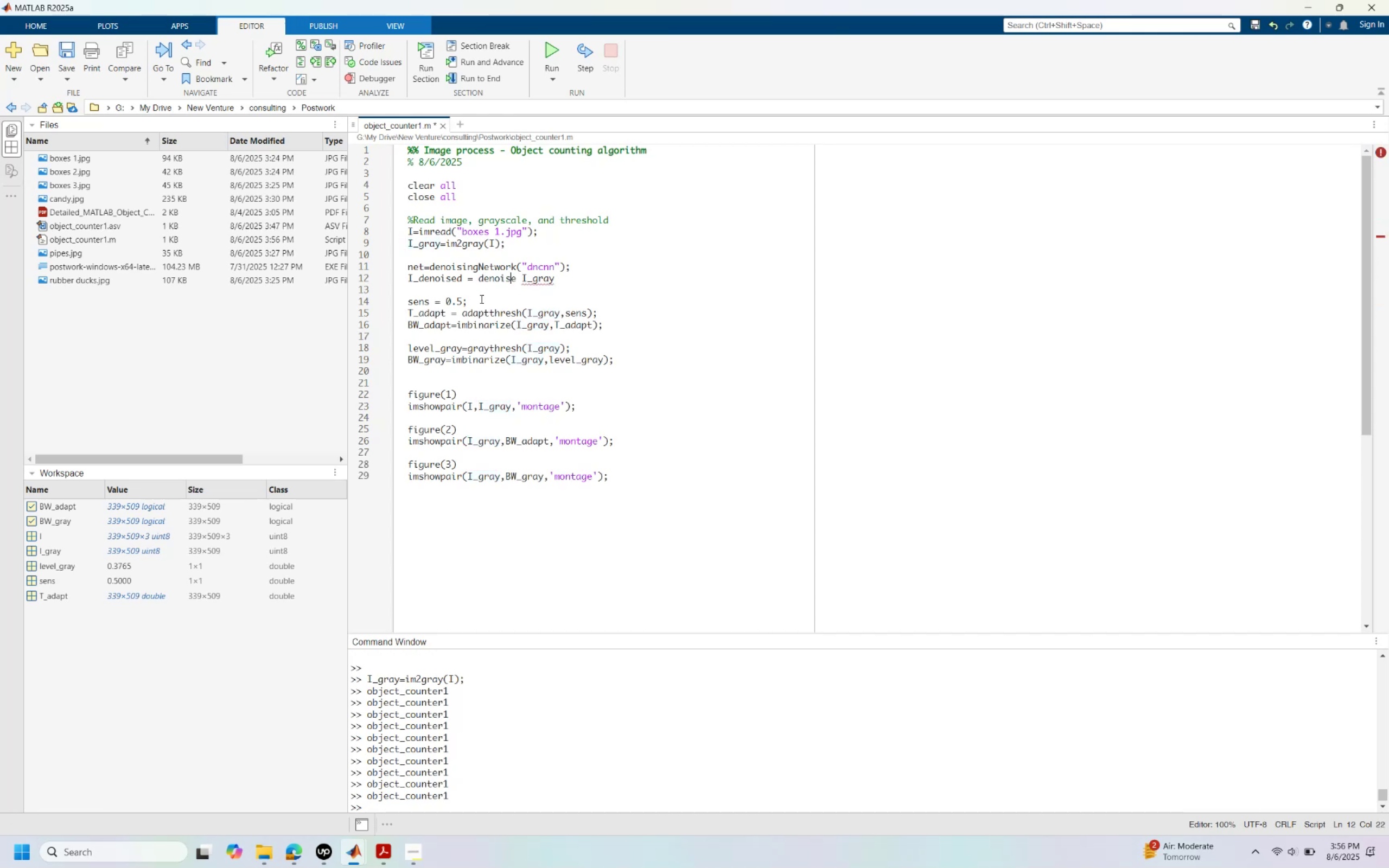 
key(Backspace)
 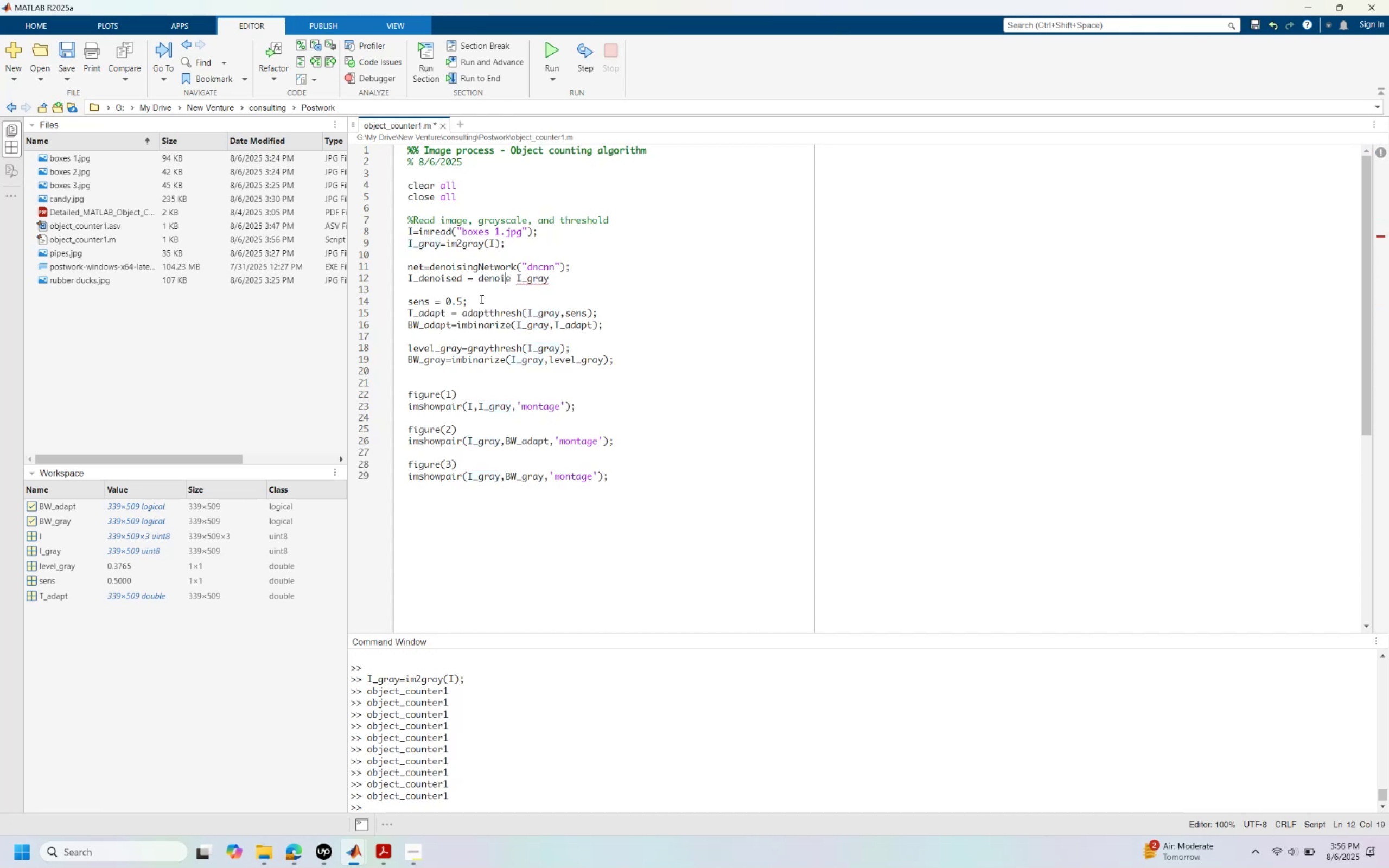 
key(ArrowRight)
 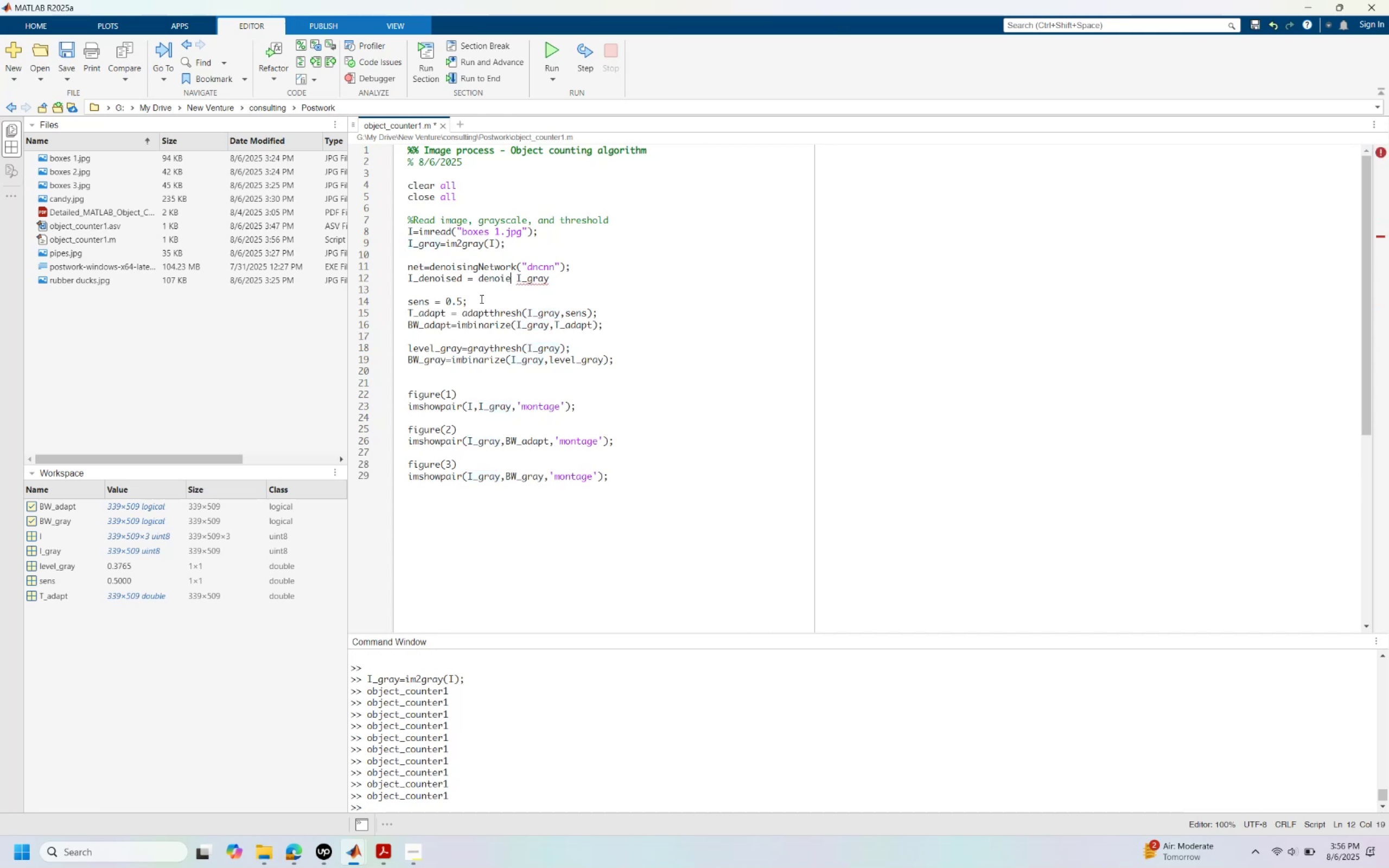 
key(Backspace)
 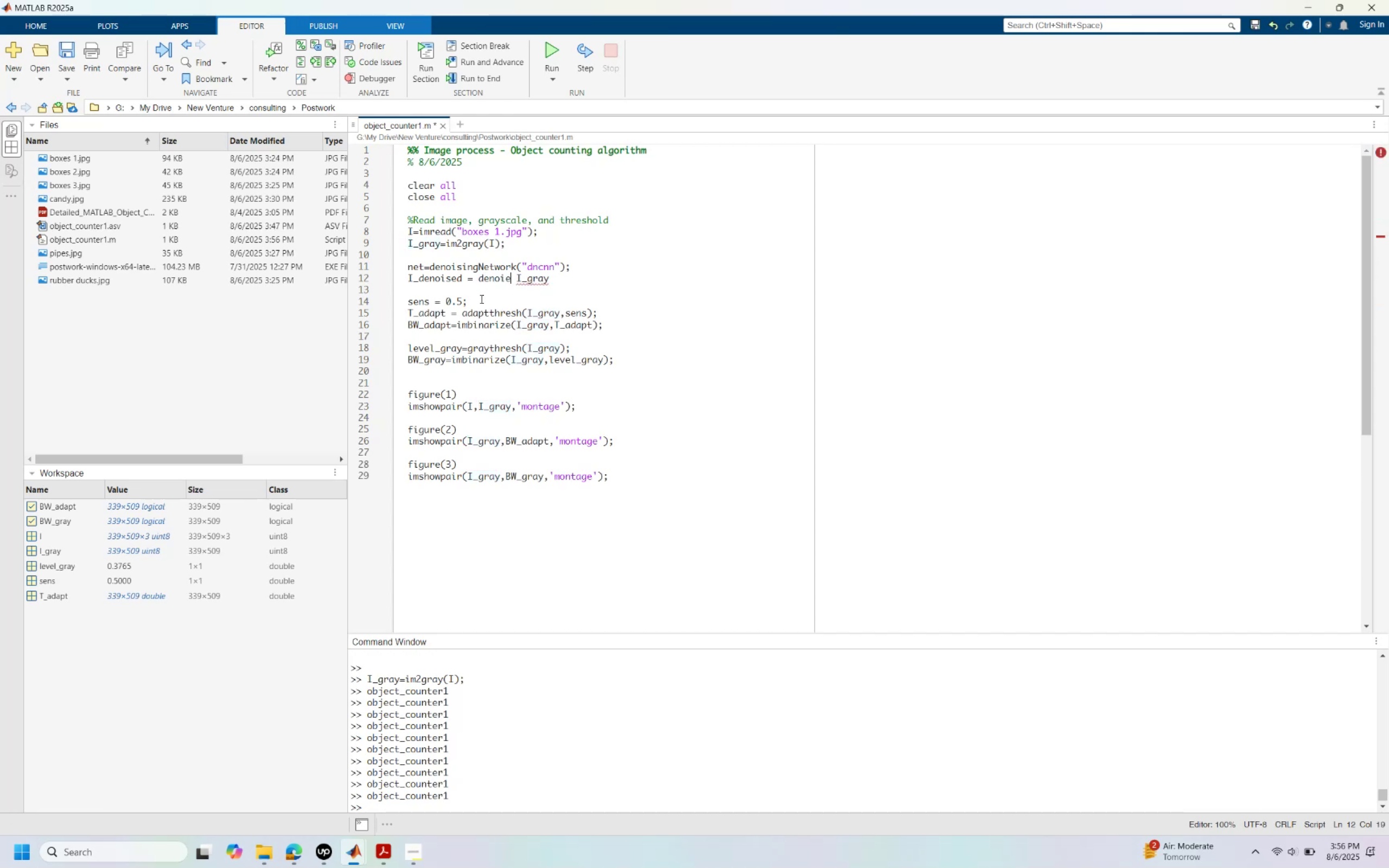 
key(S)
 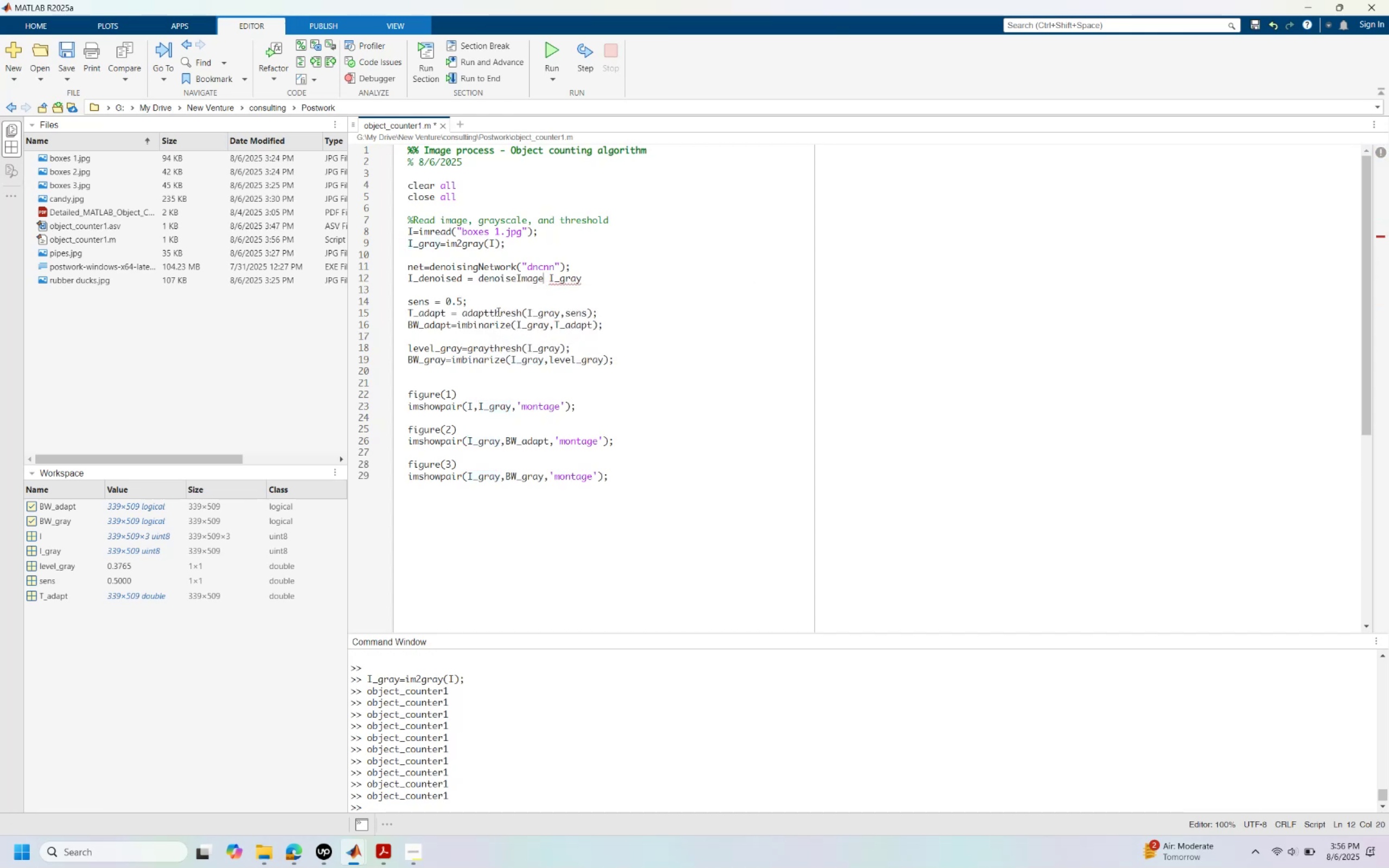 
key(Shift+ShiftRight)
 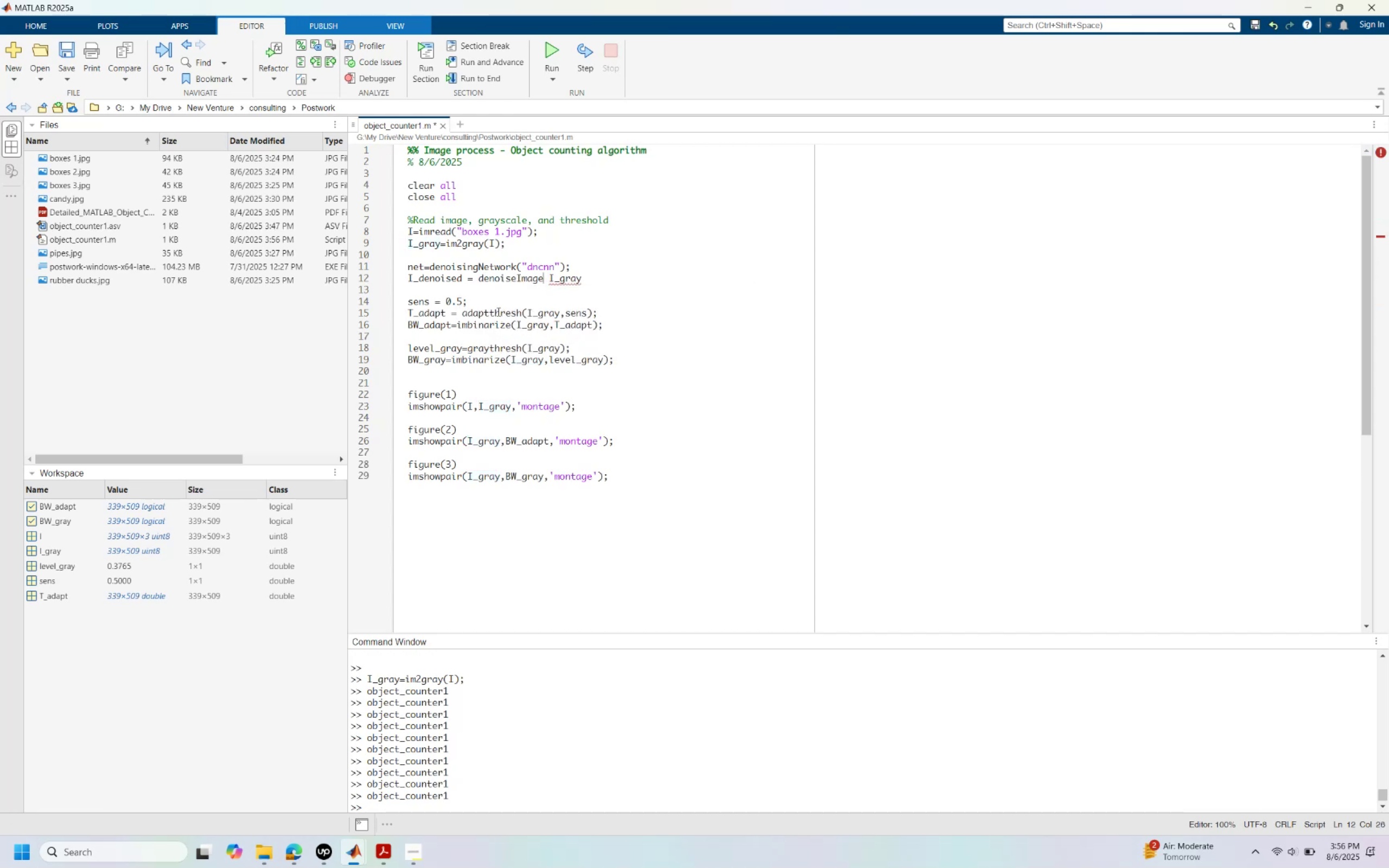 
key(Shift+ShiftRight)
 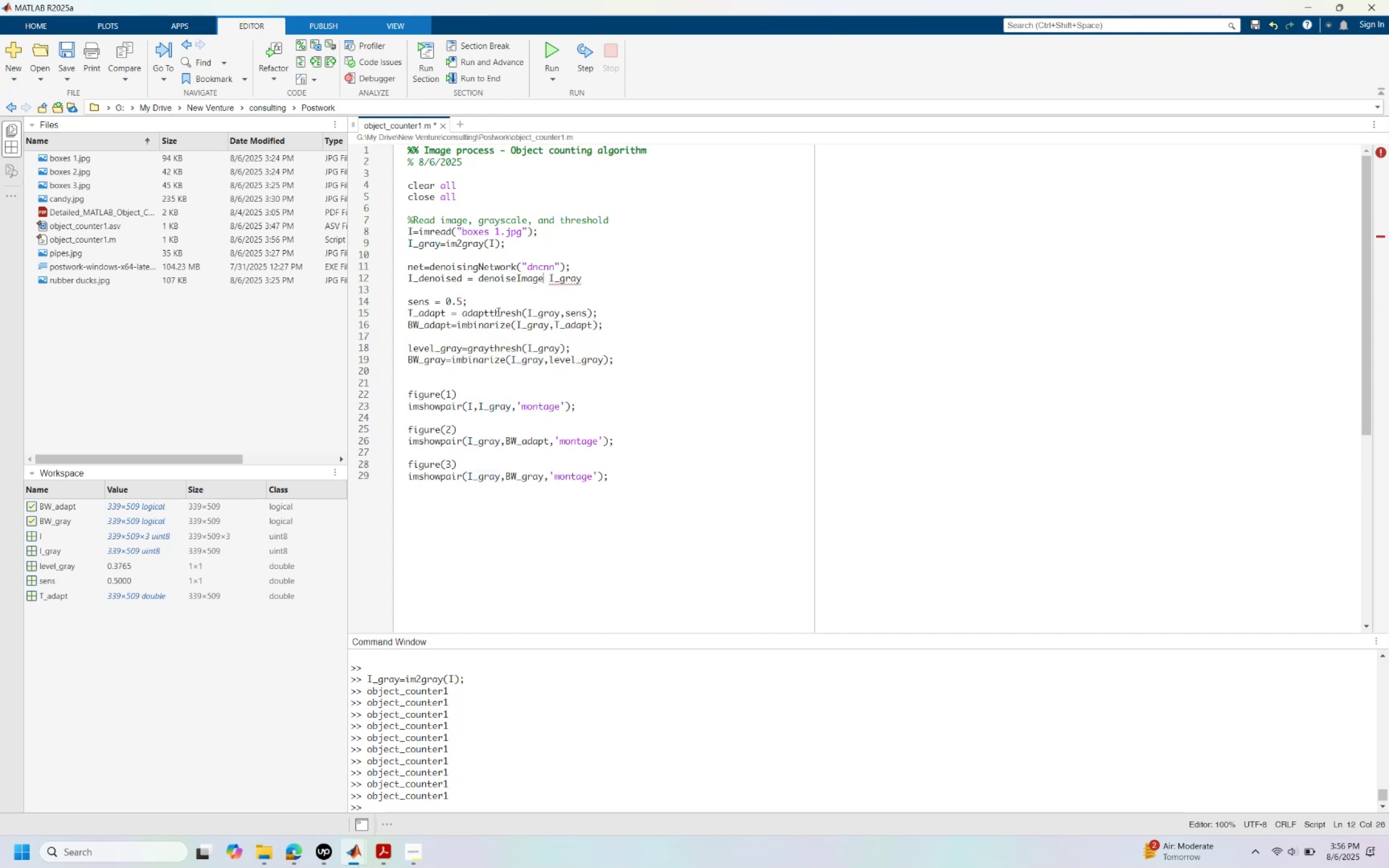 
key(Shift+9)
 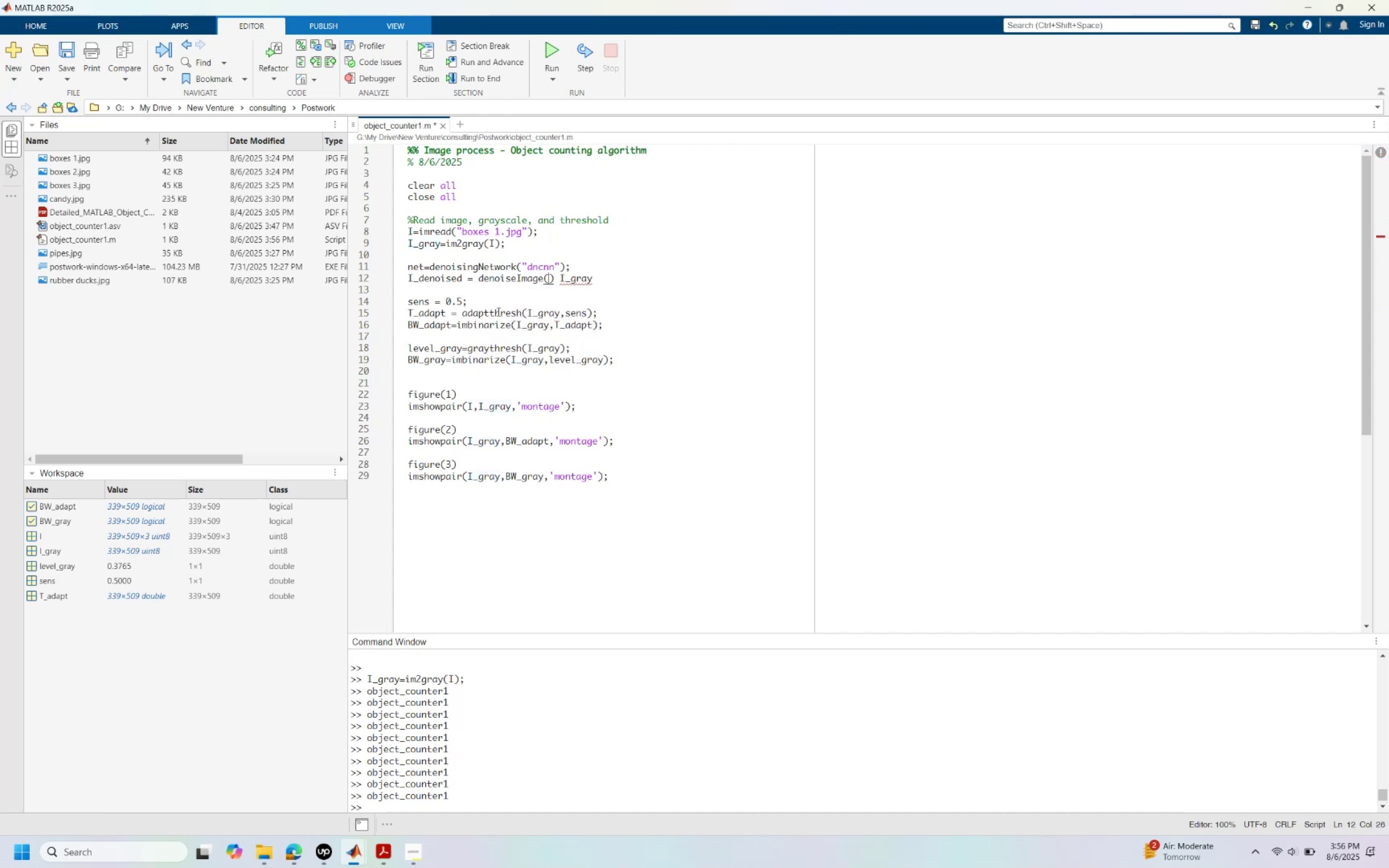 
key(Delete)
 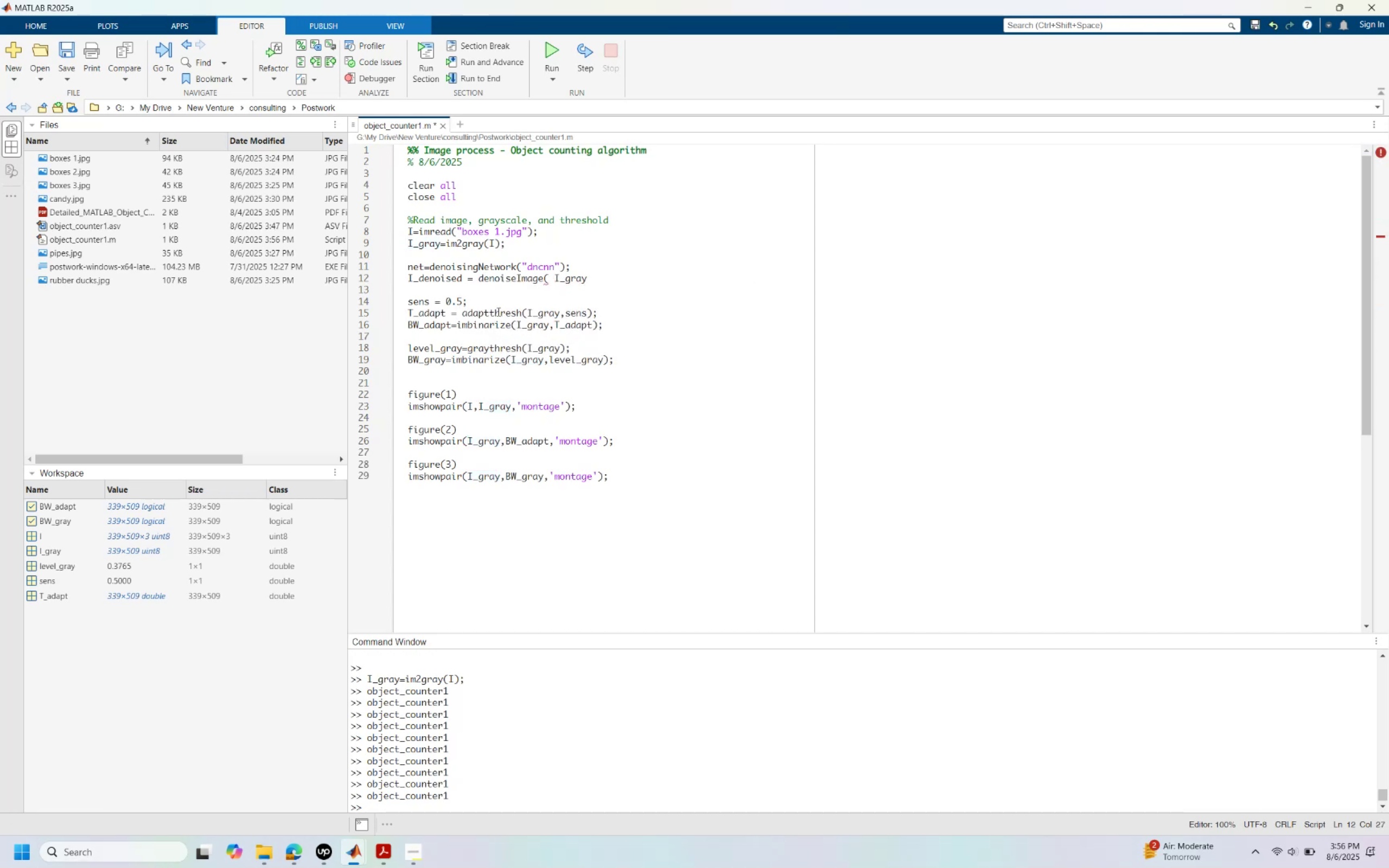 
key(Delete)
 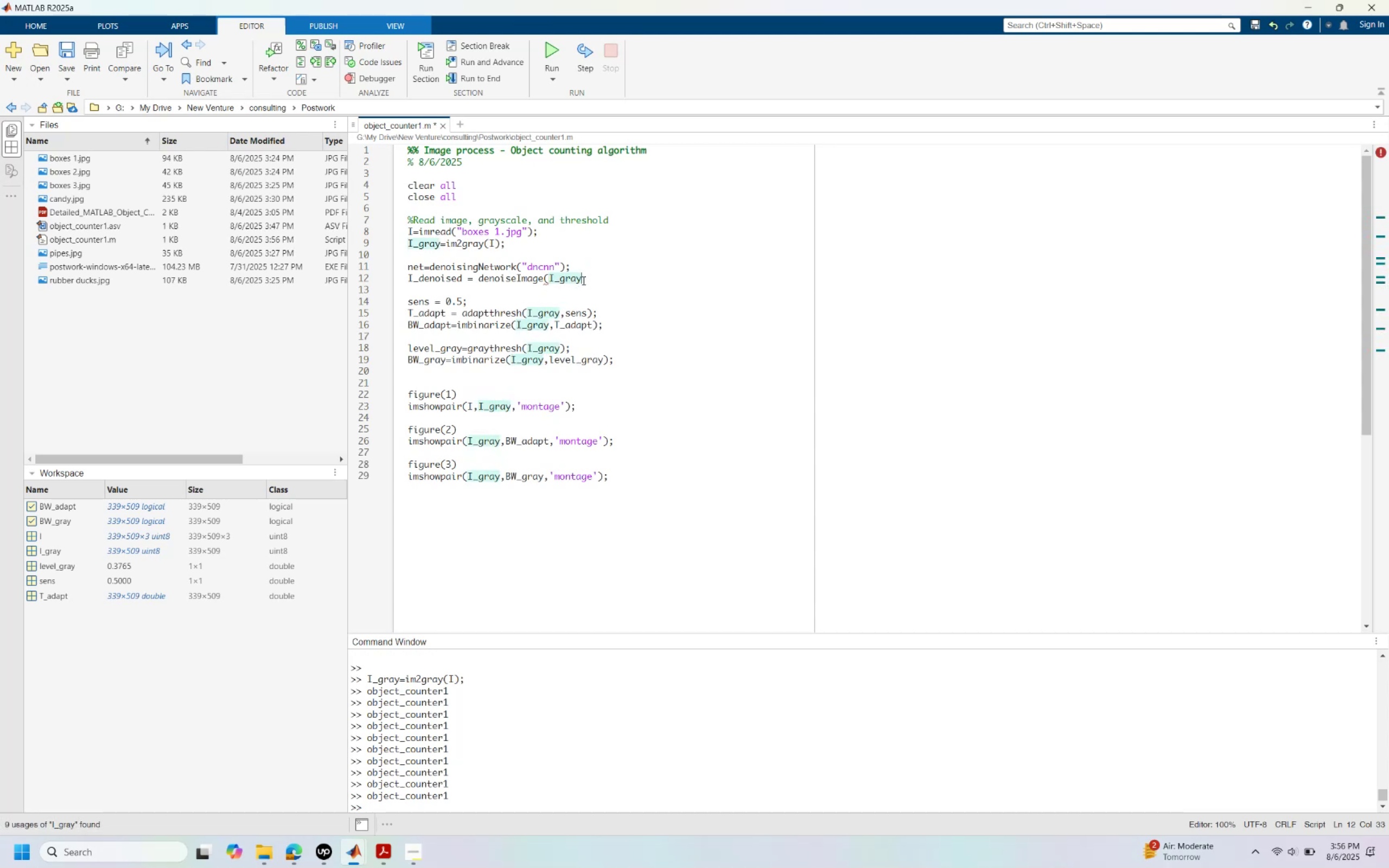 
key(Alt+AltLeft)
 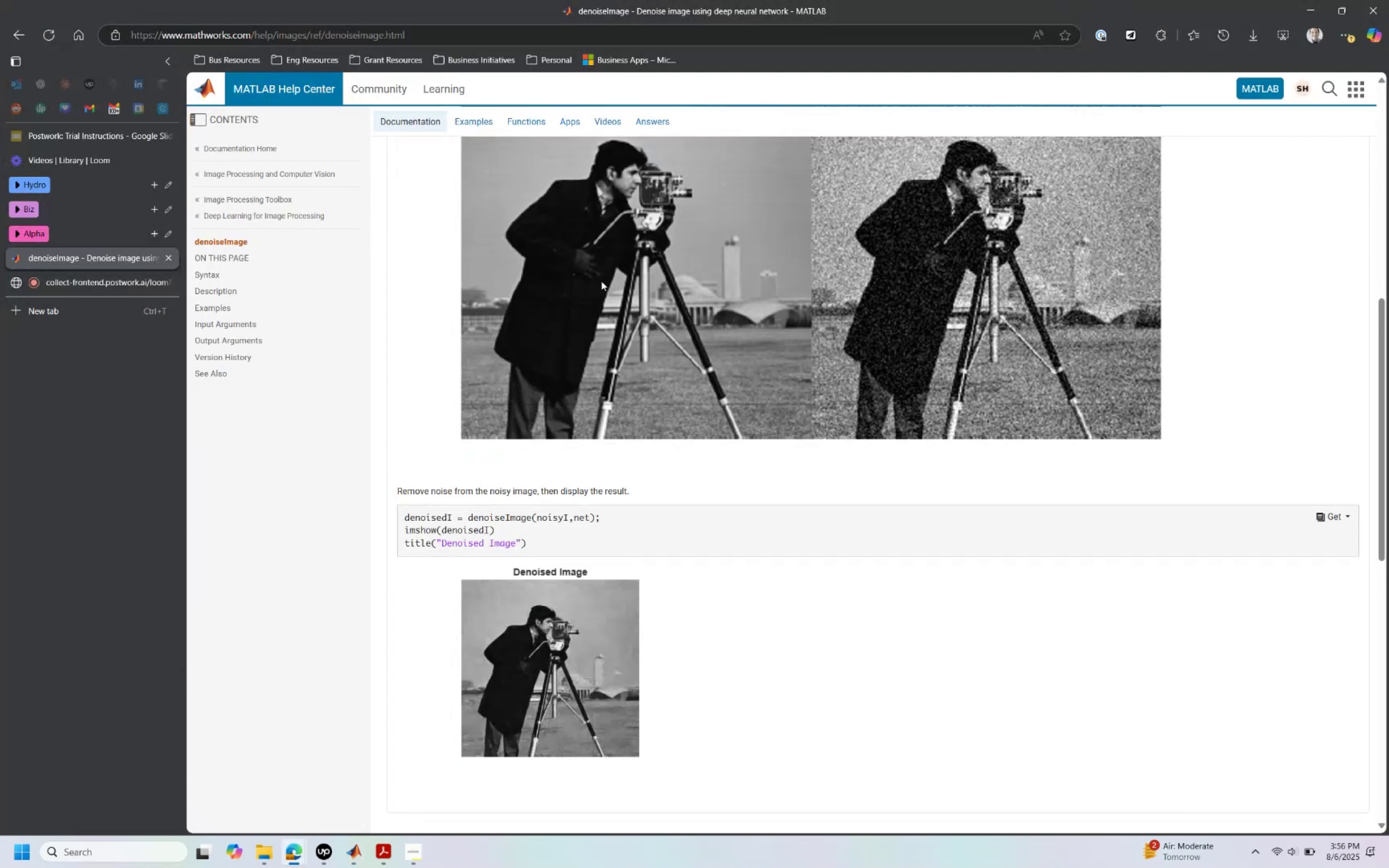 
key(Alt+AltLeft)
 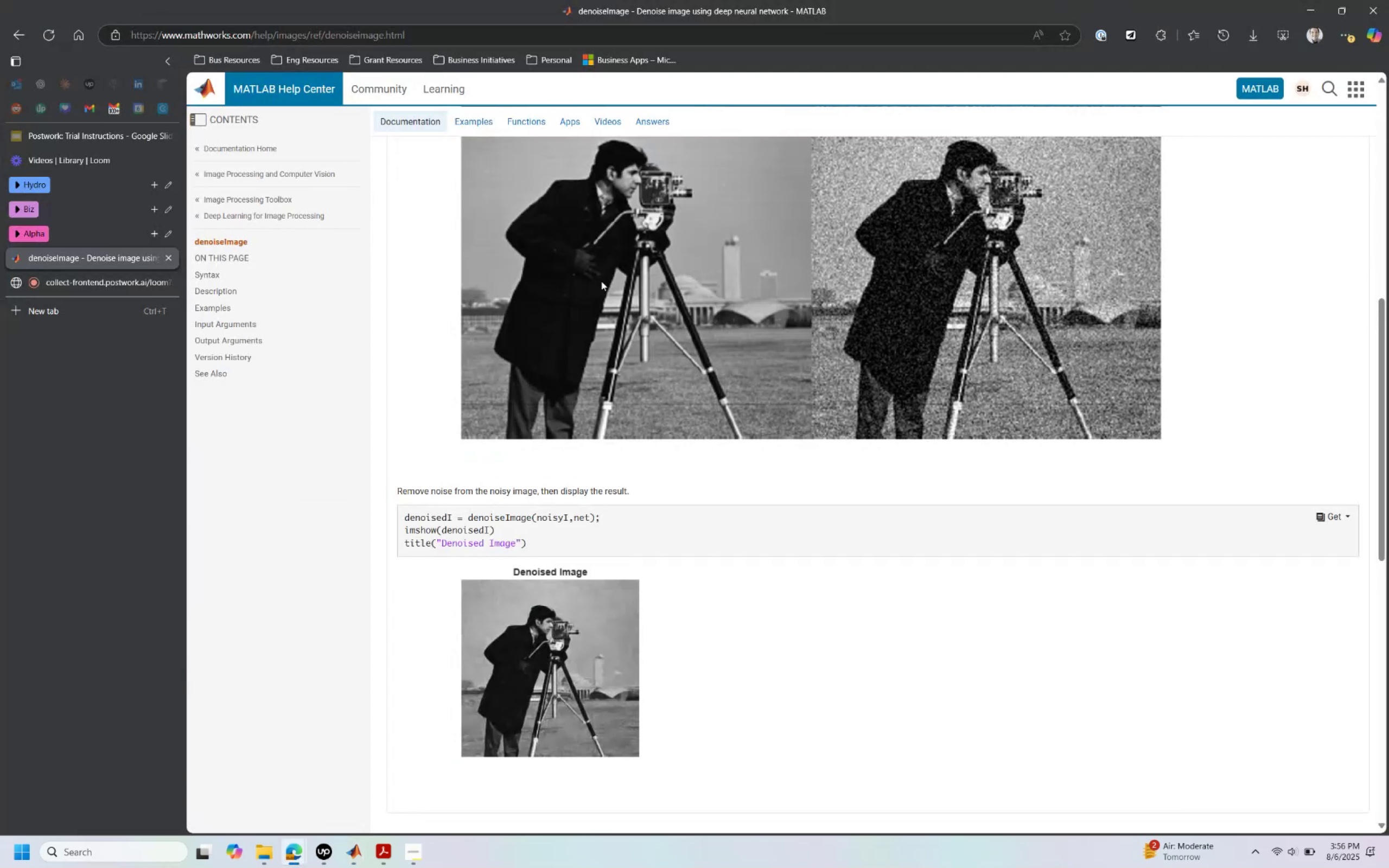 
key(Tab)
type(,et);)
 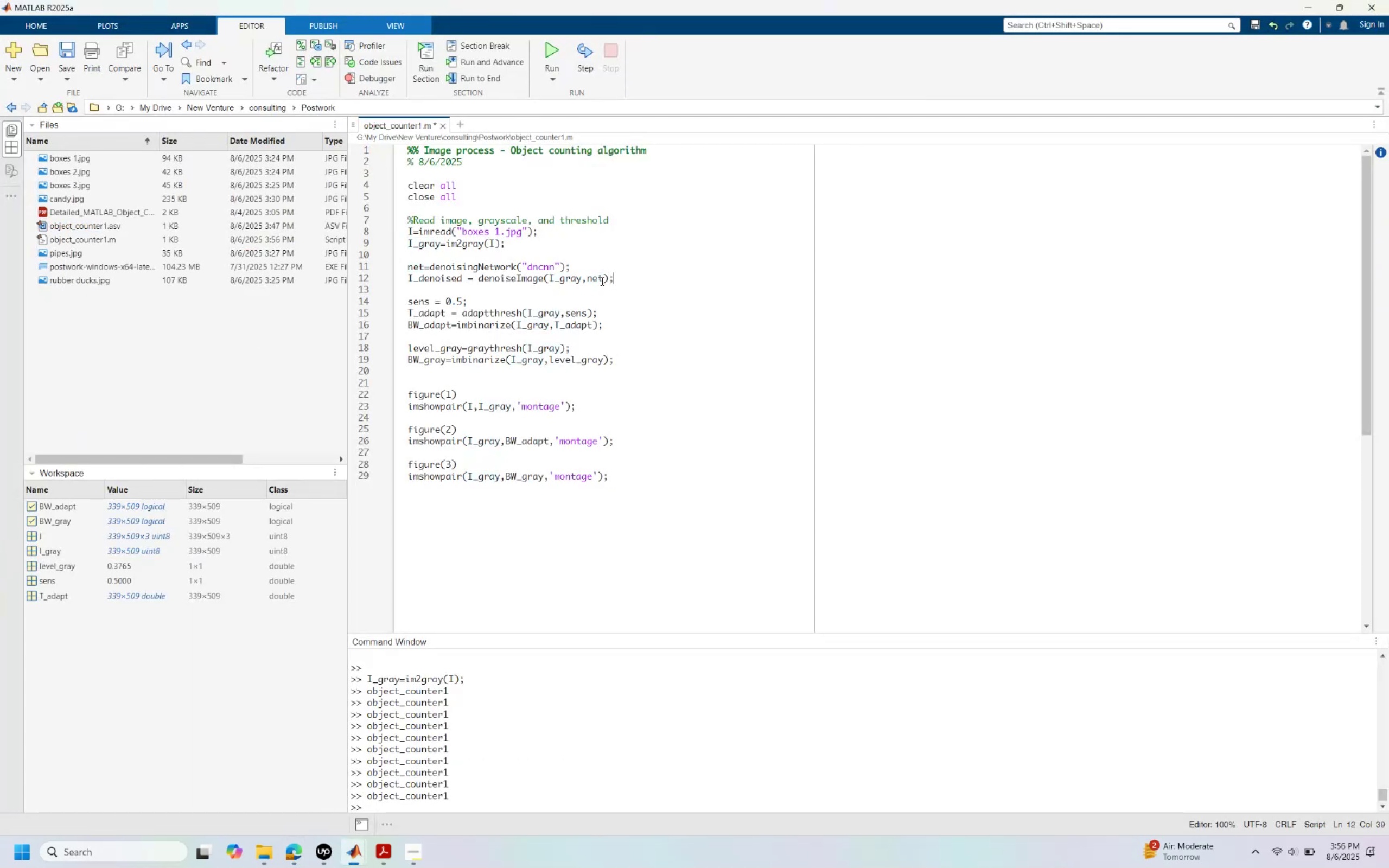 
wait(7.51)
 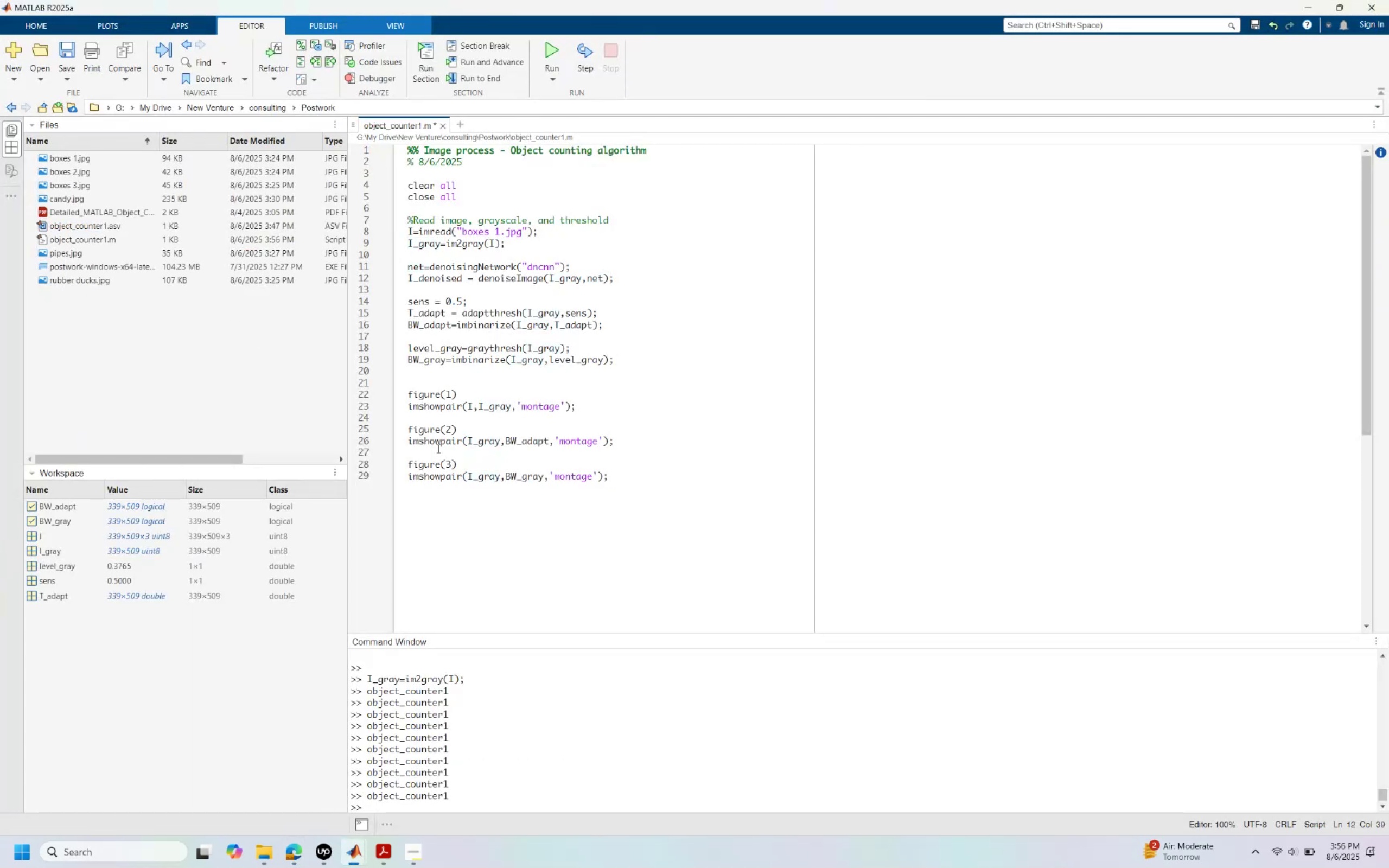 
left_click([450, 393])
 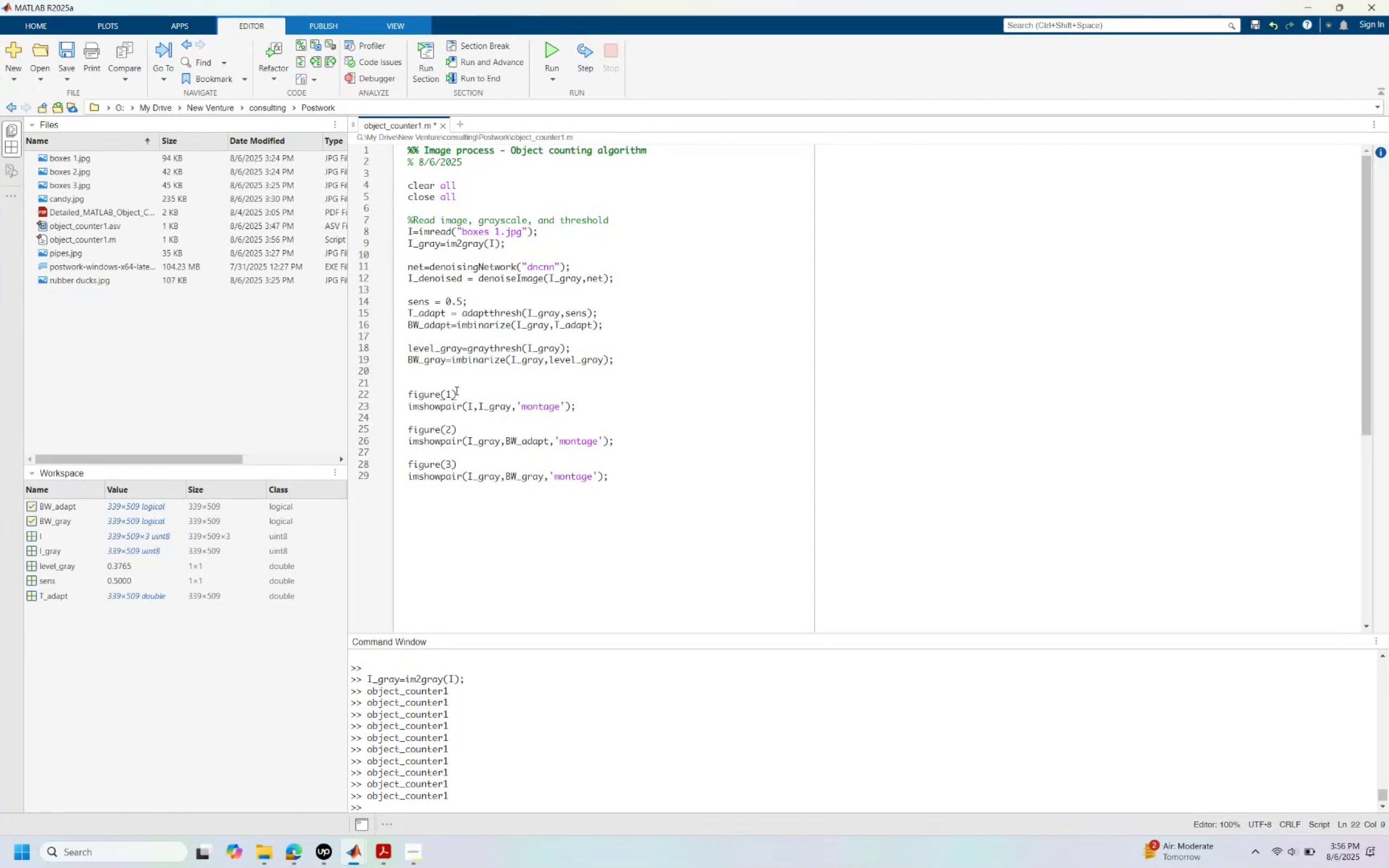 
left_click([466, 386])
 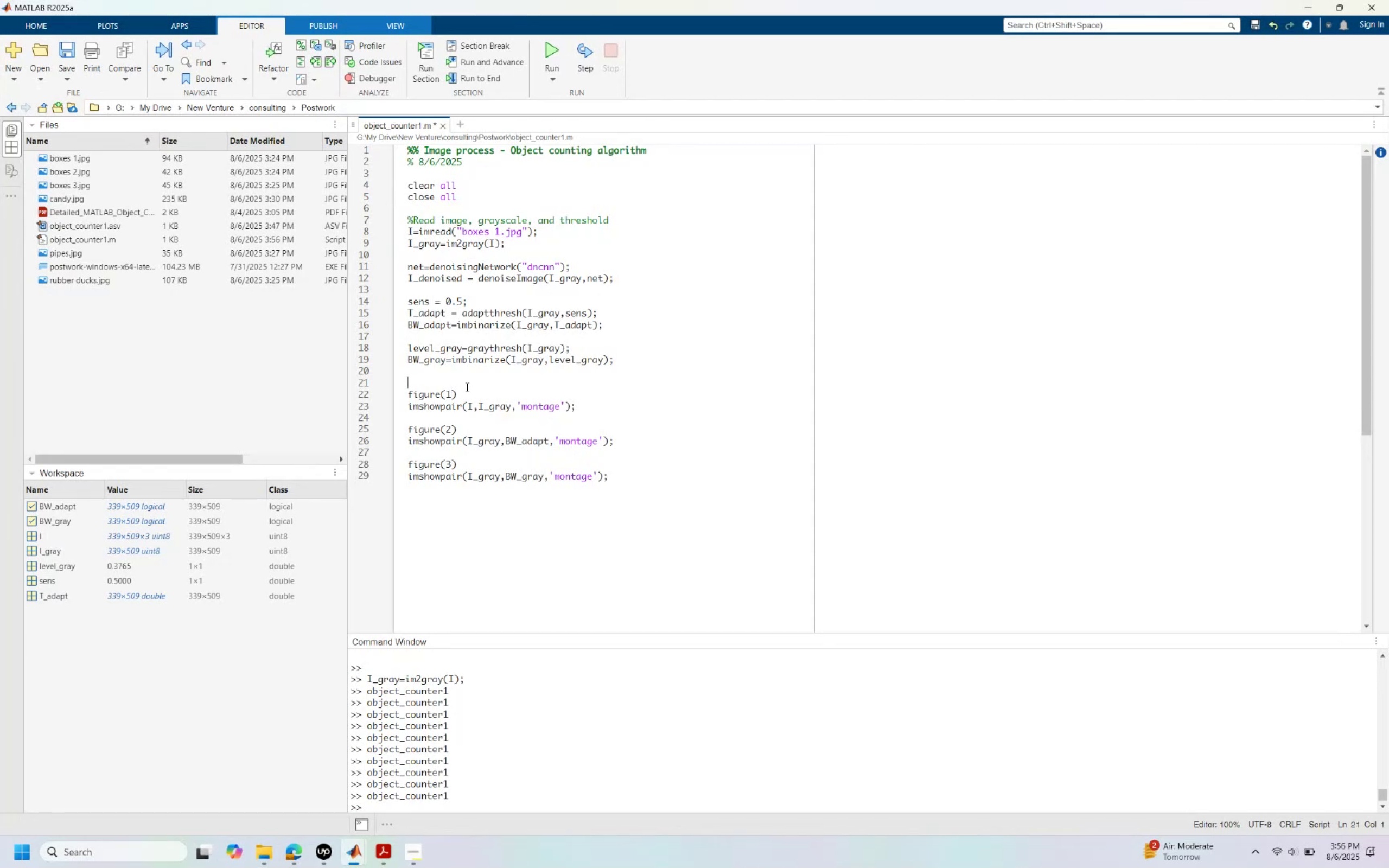 
double_click([466, 391])
 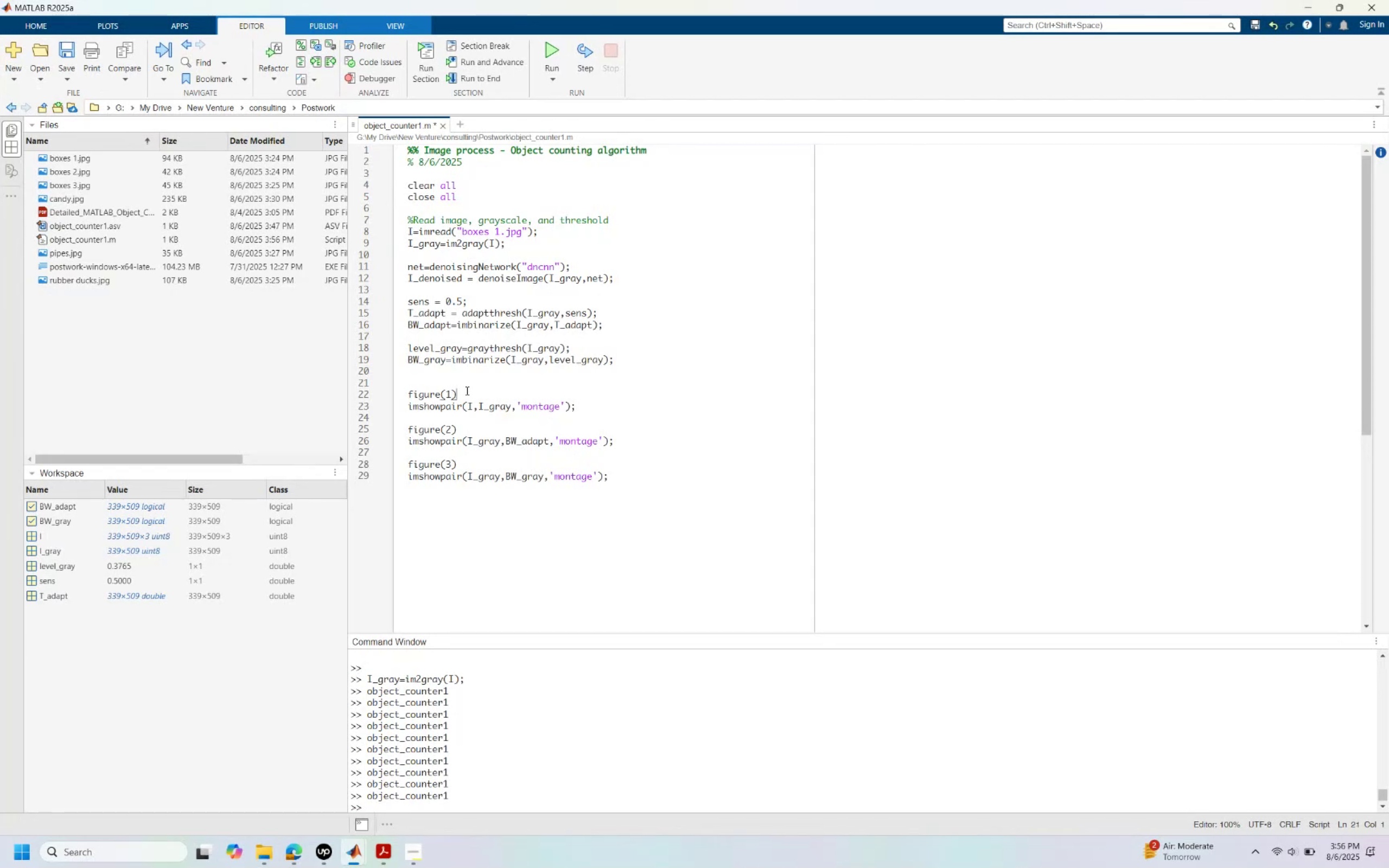 
key(Backspace)
 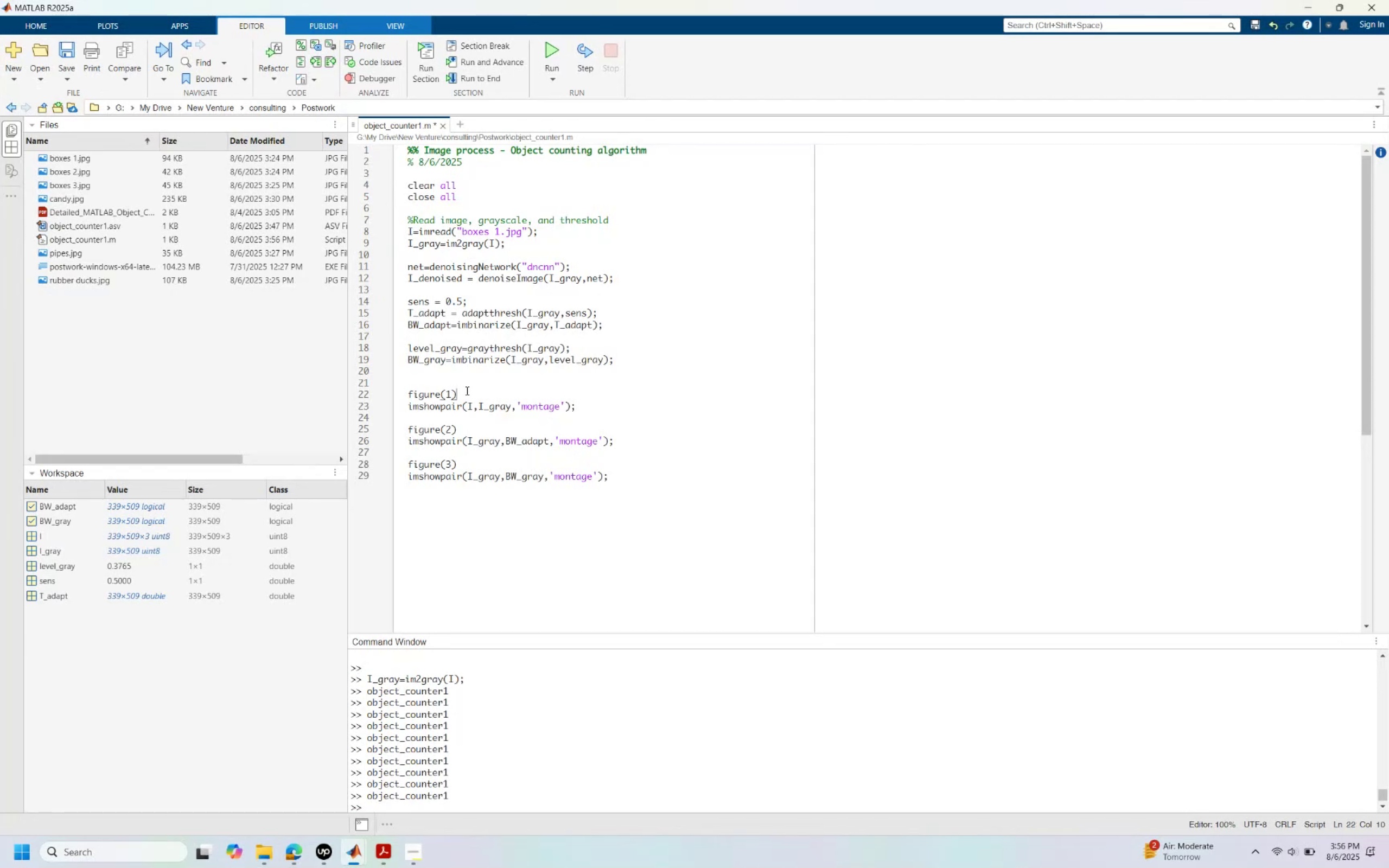 
key(Backspace)
 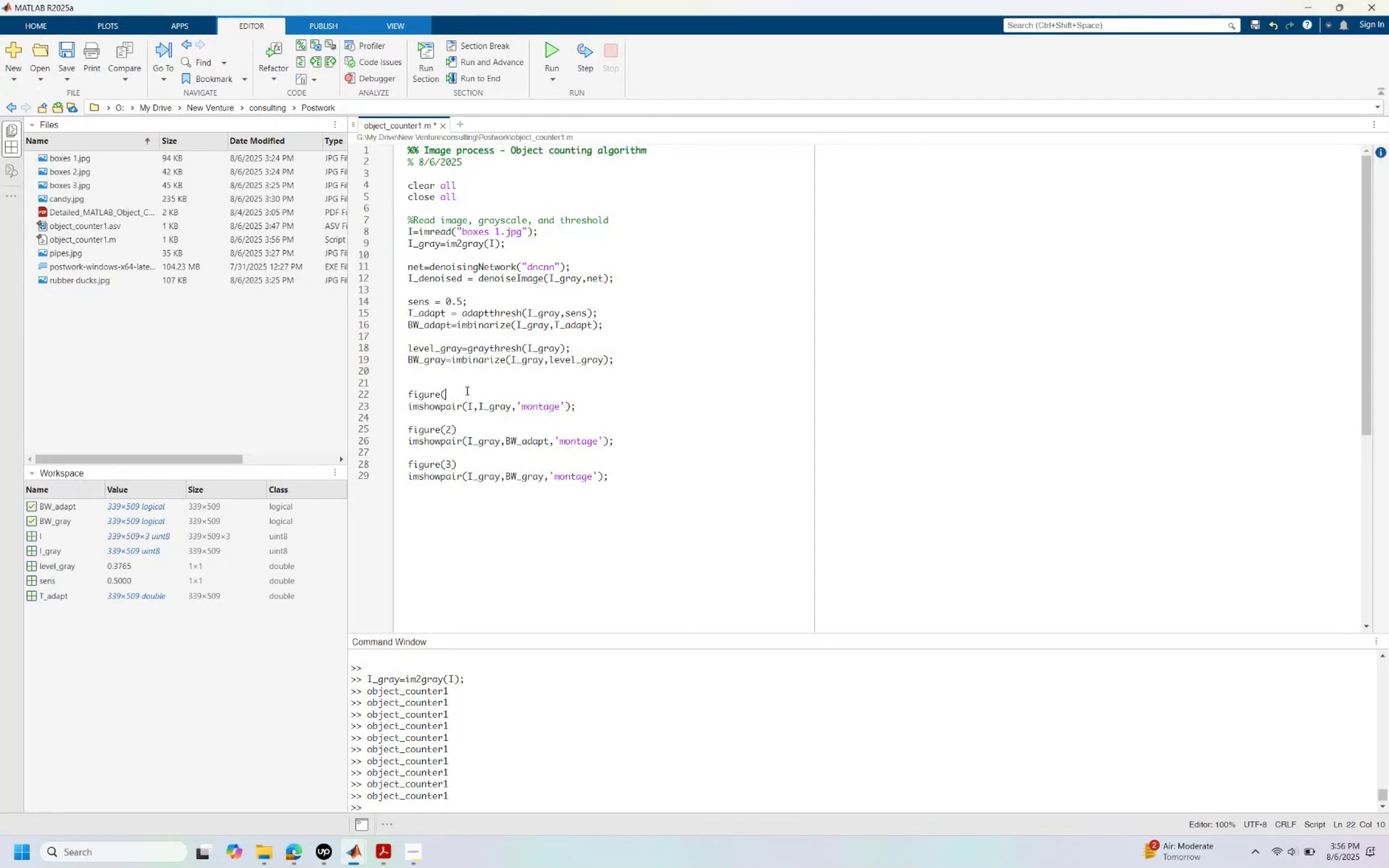 
key(Backspace)
 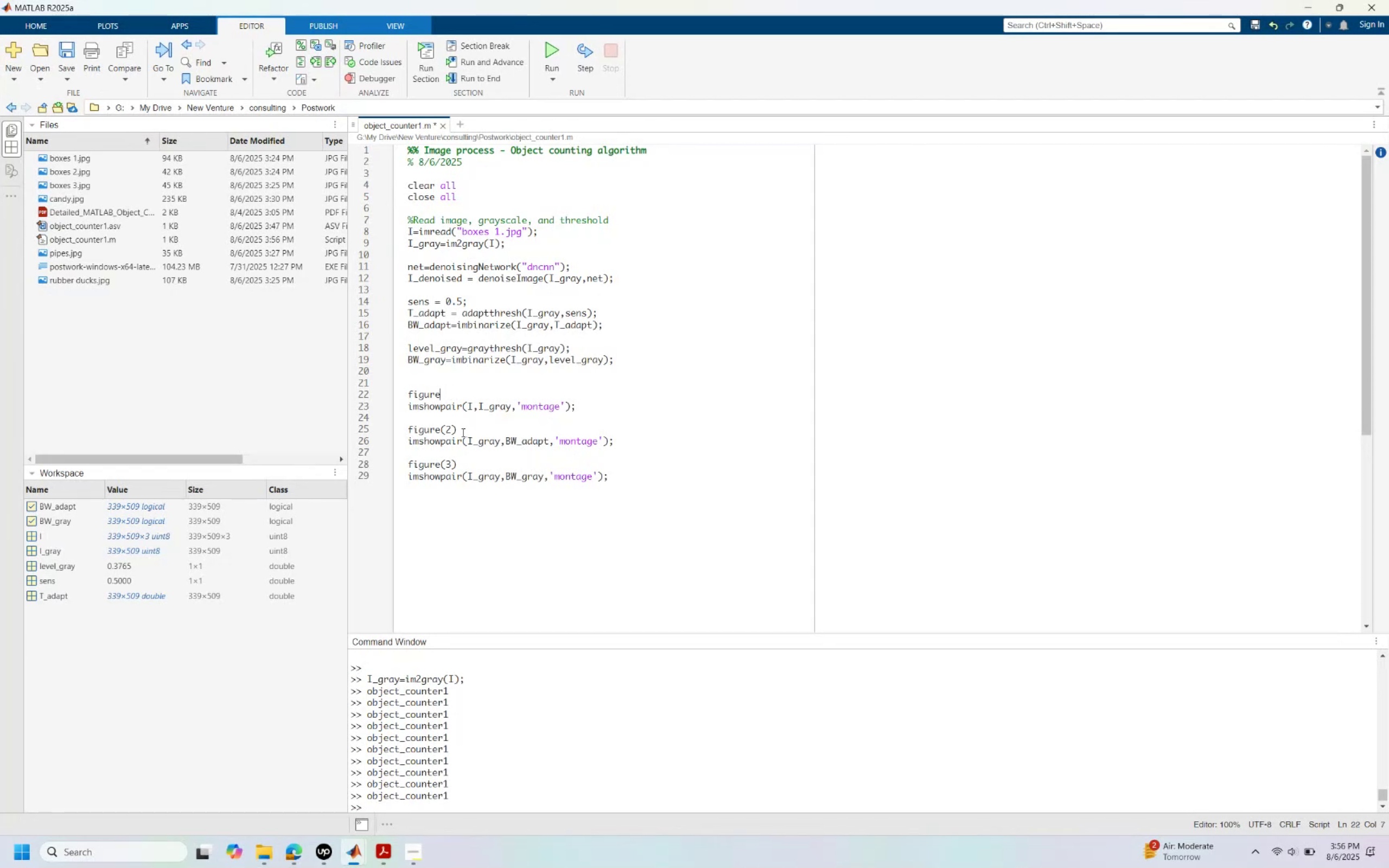 
left_click([463, 426])
 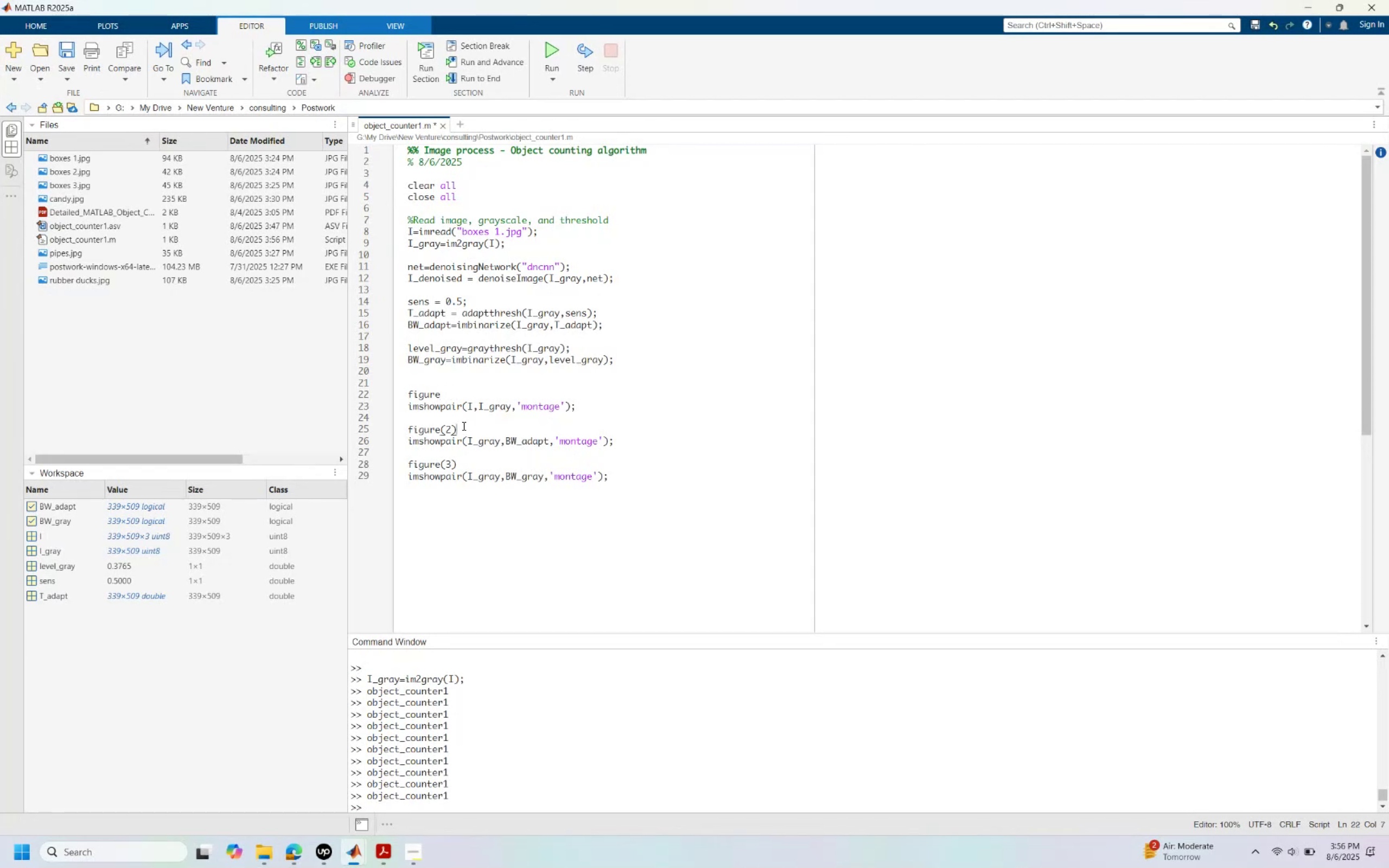 
key(Backspace)
 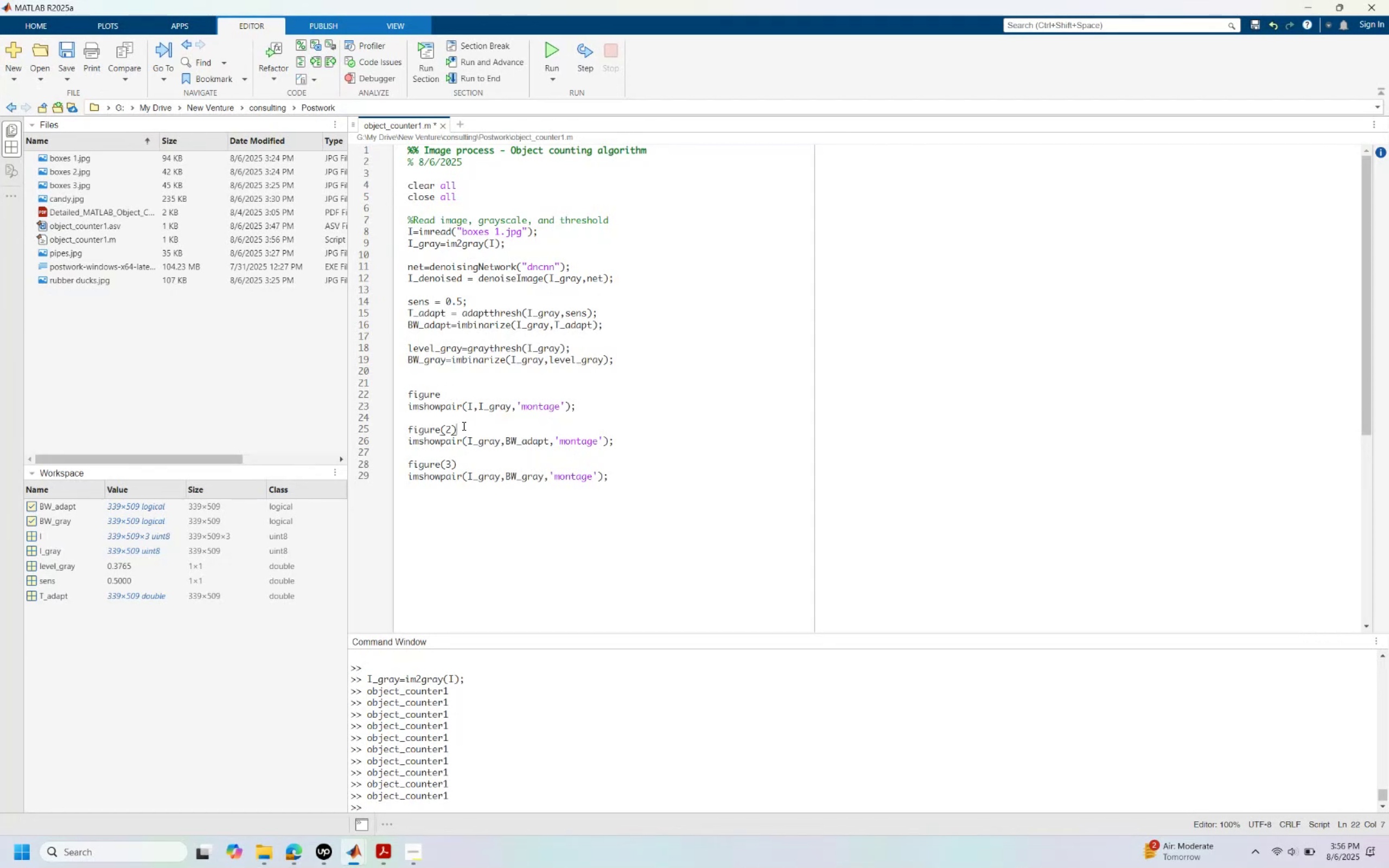 
key(Backspace)
 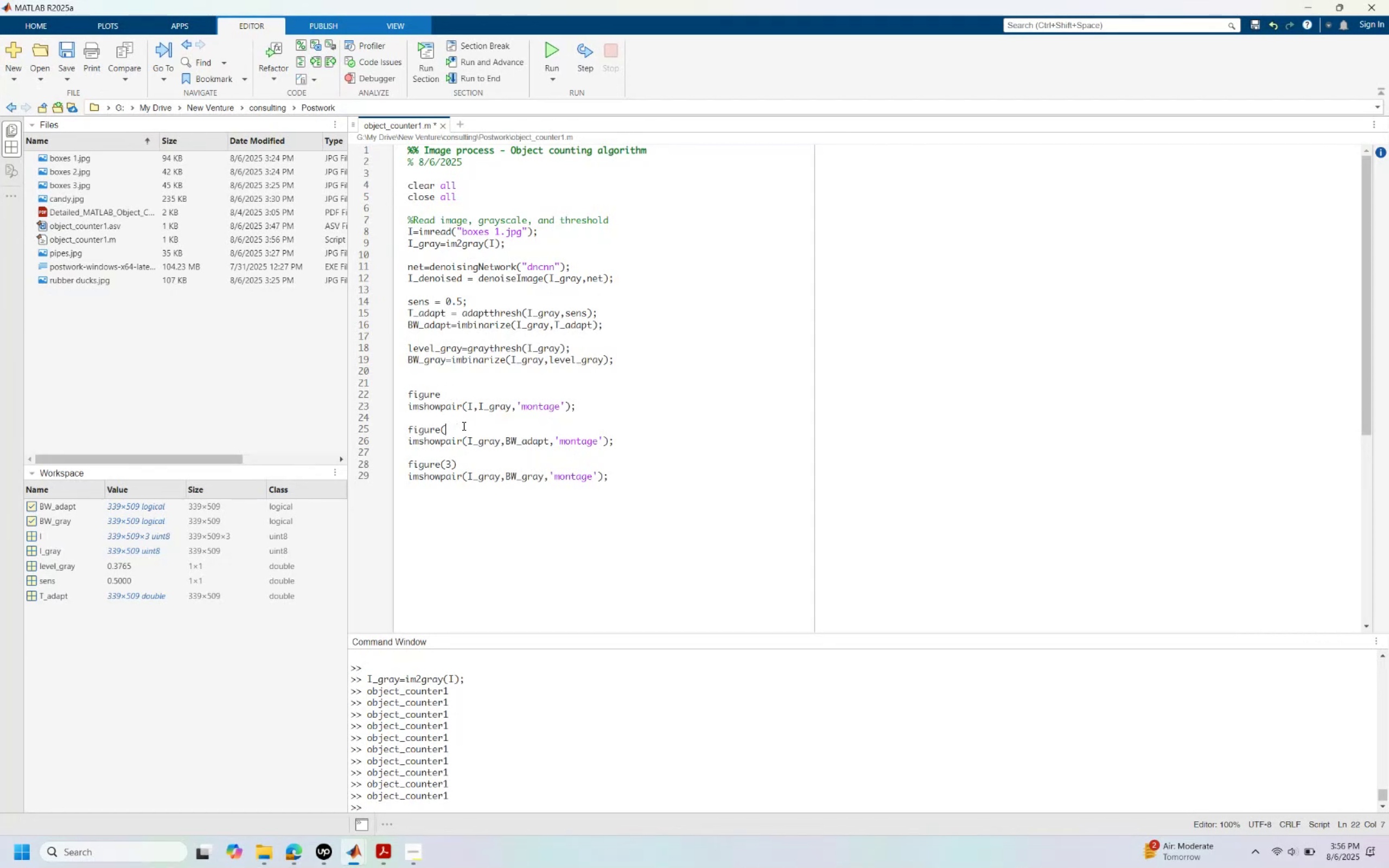 
key(Backspace)
 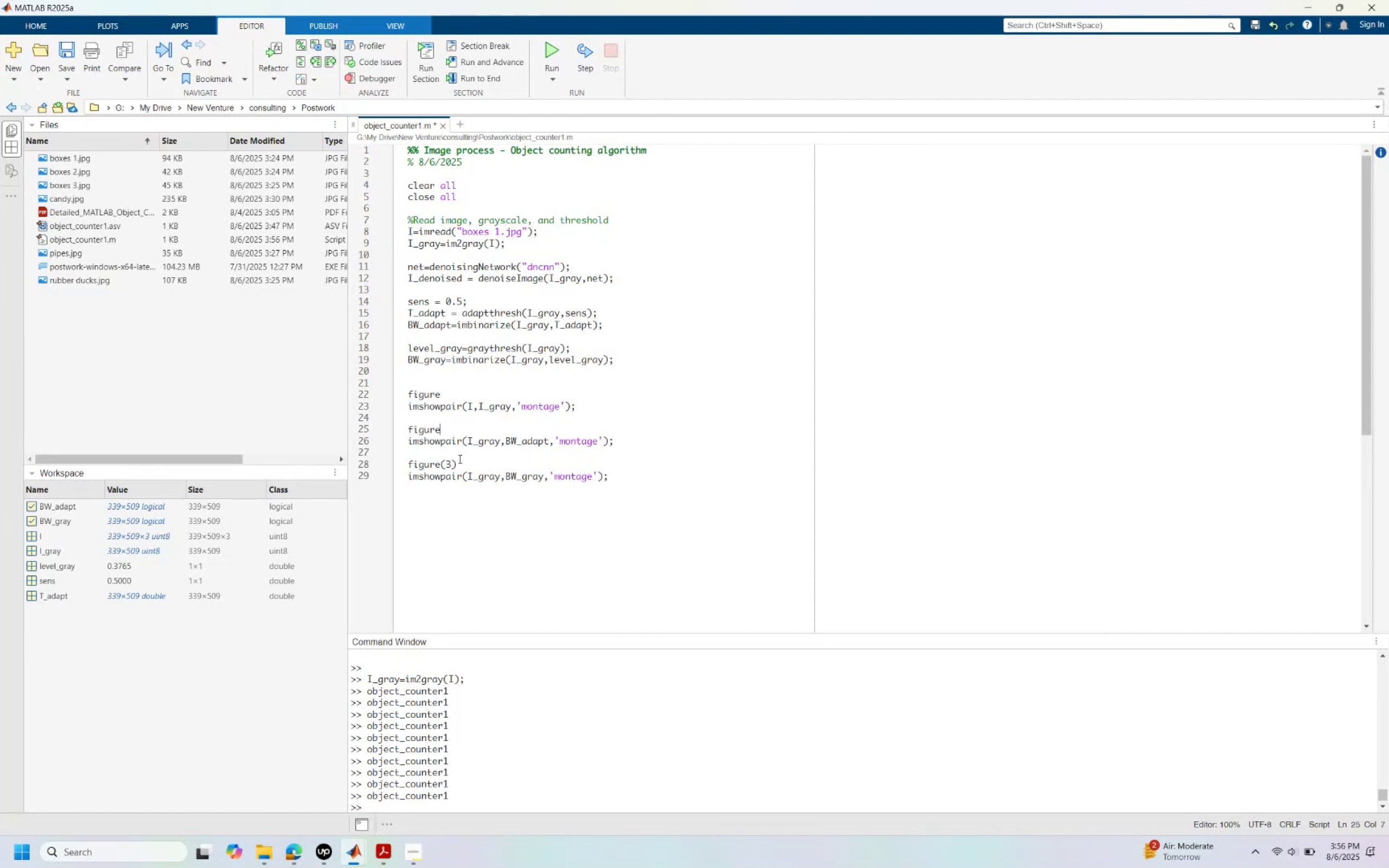 
key(Backspace)
 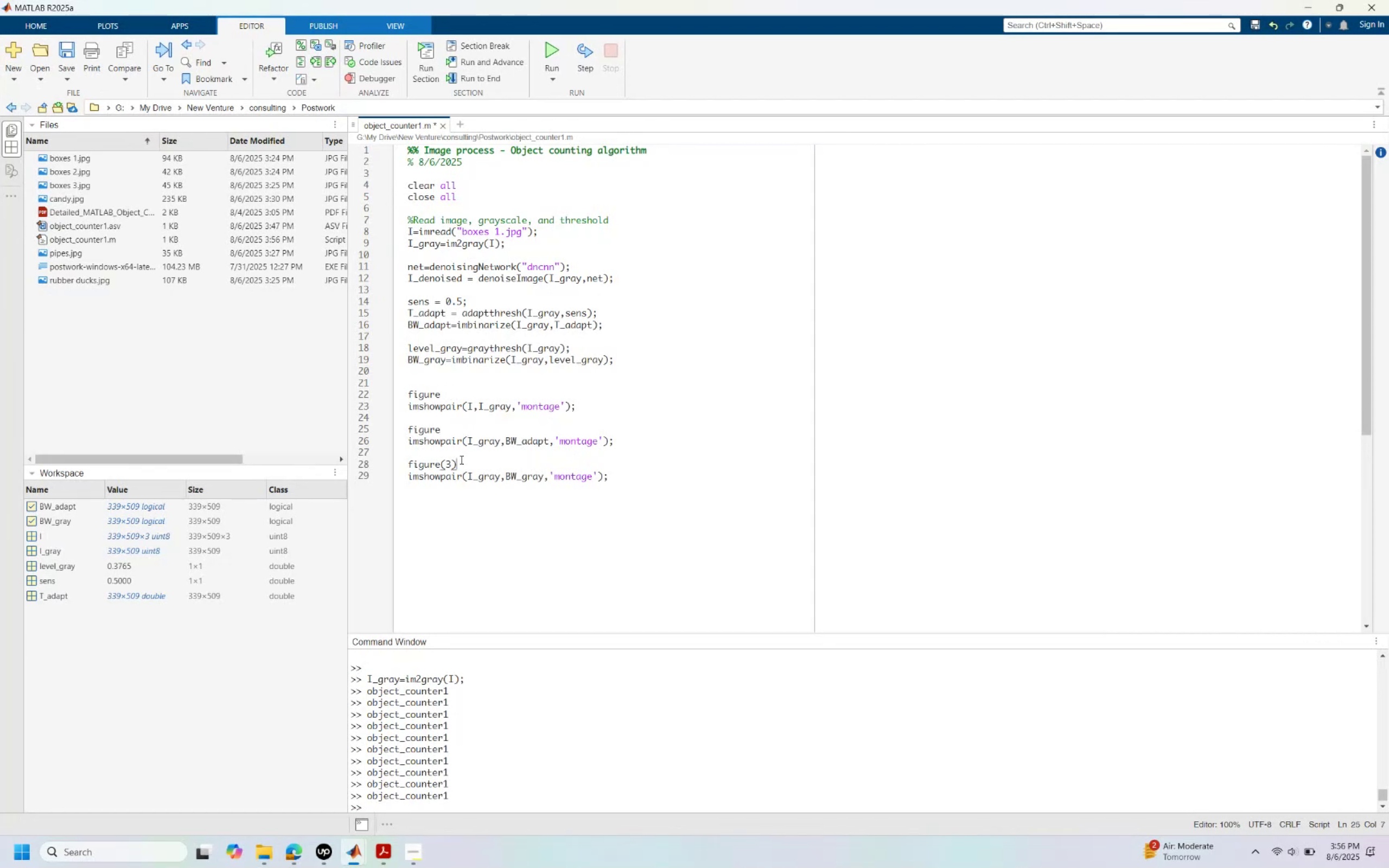 
key(Backspace)
 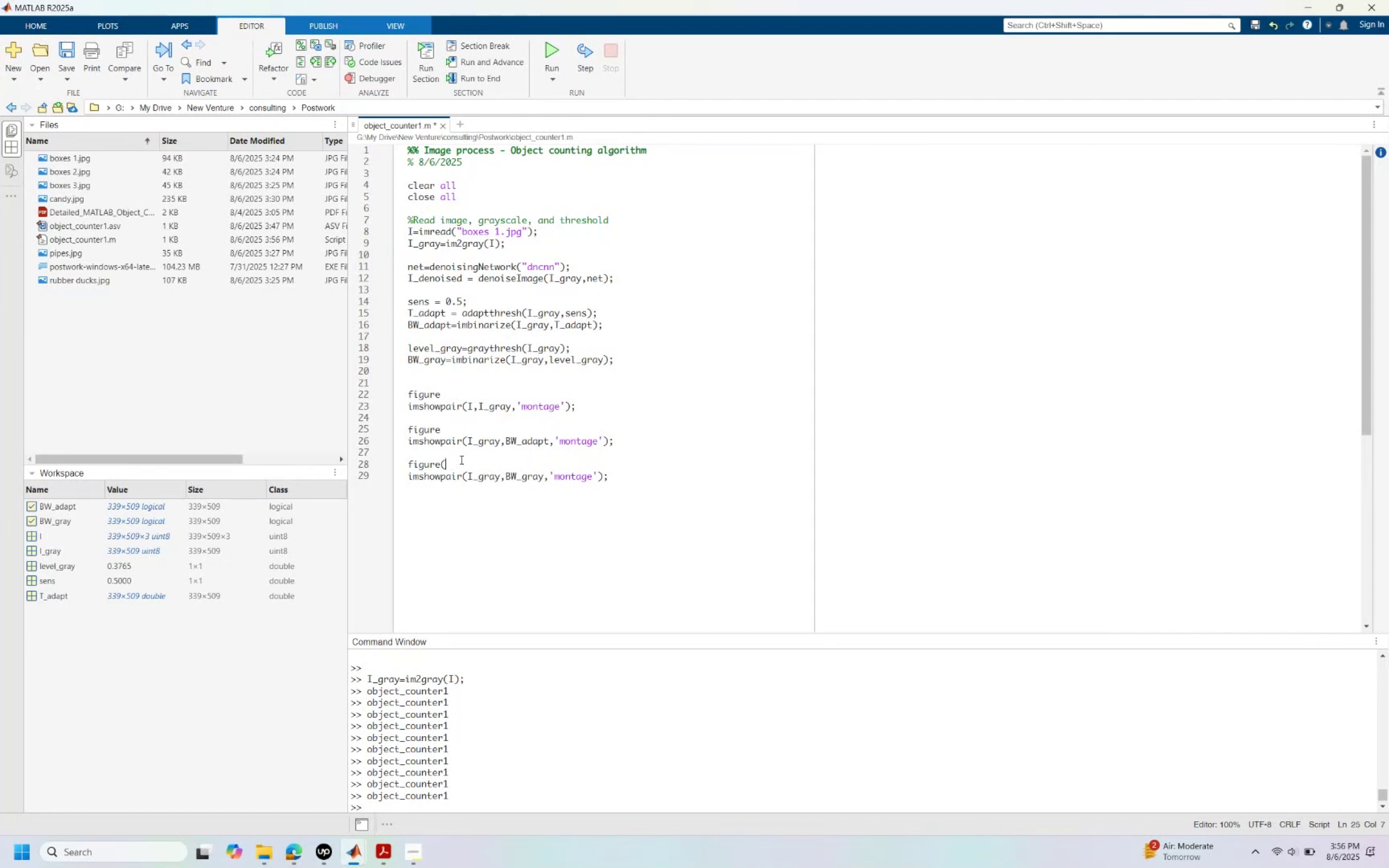 
key(Backspace)
 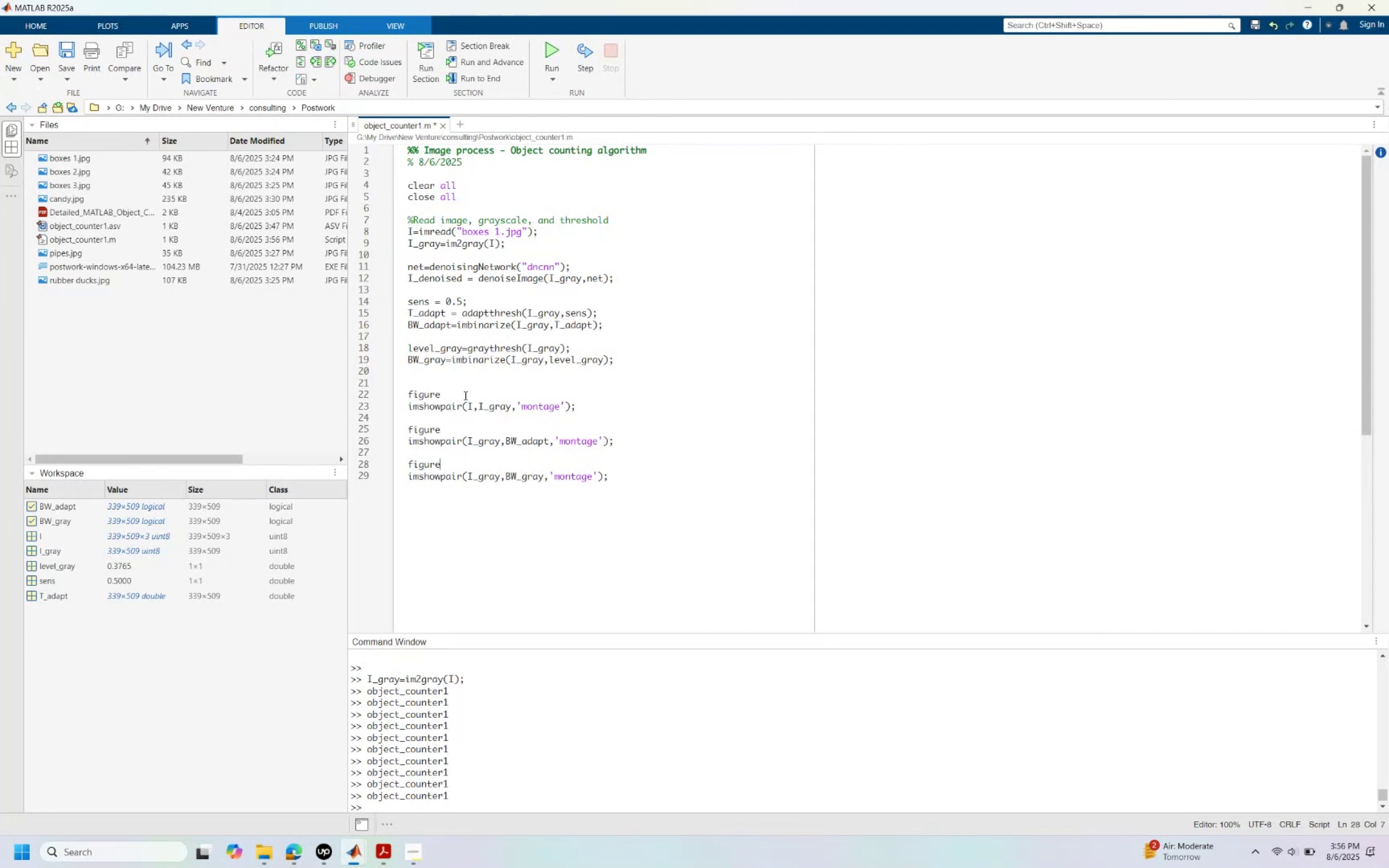 
left_click([466, 385])
 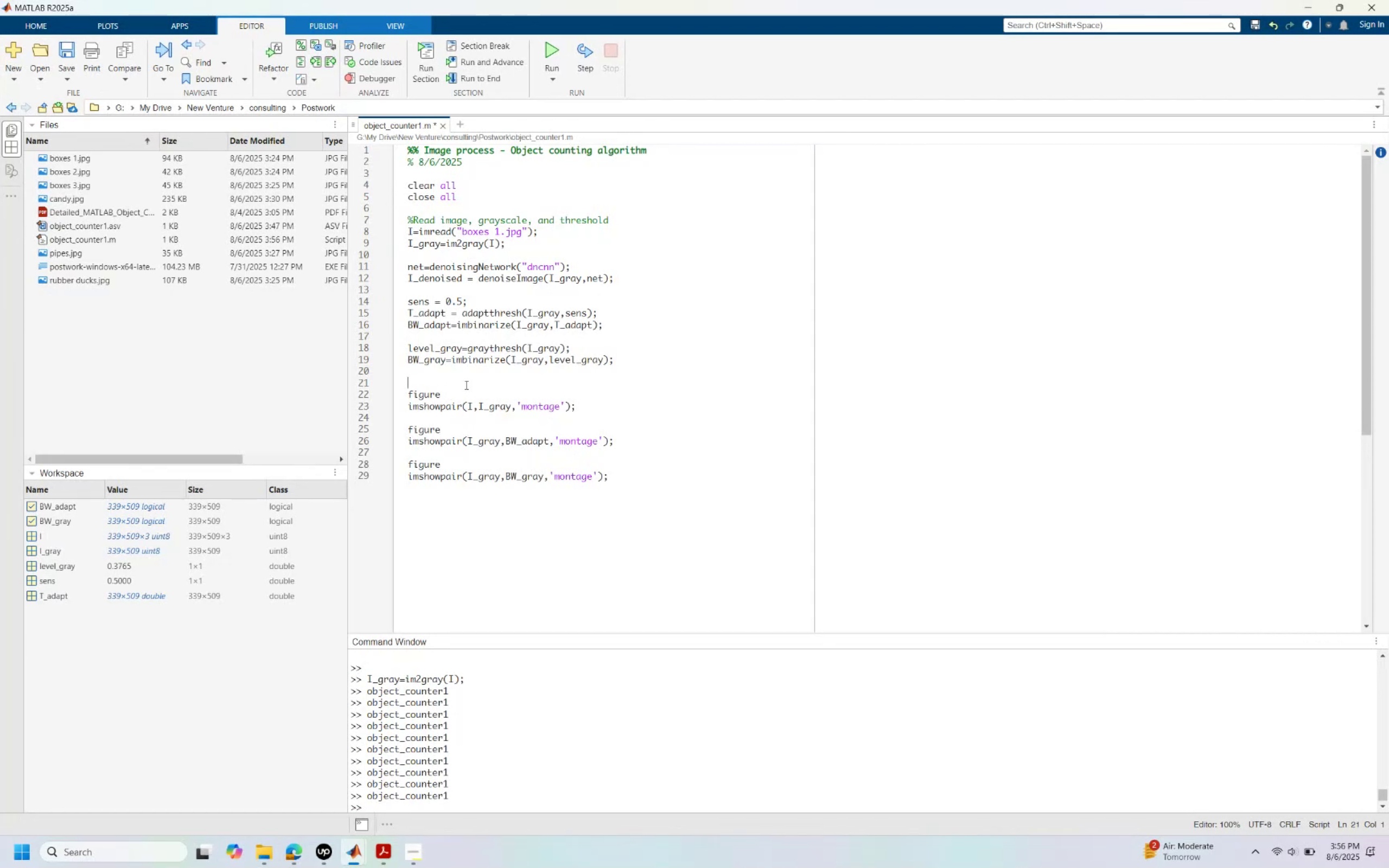 
key(Enter)
 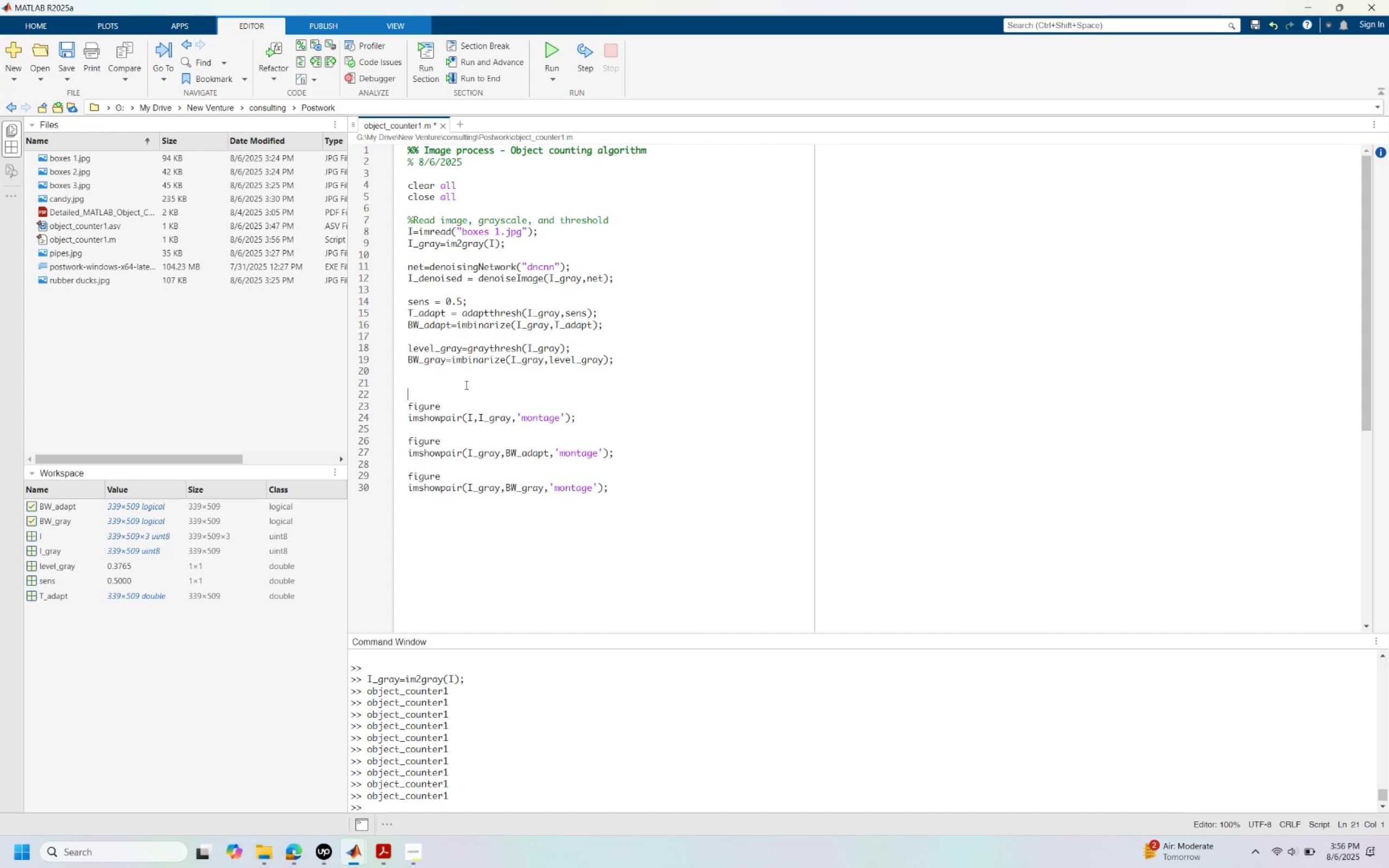 
key(ArrowUp)
 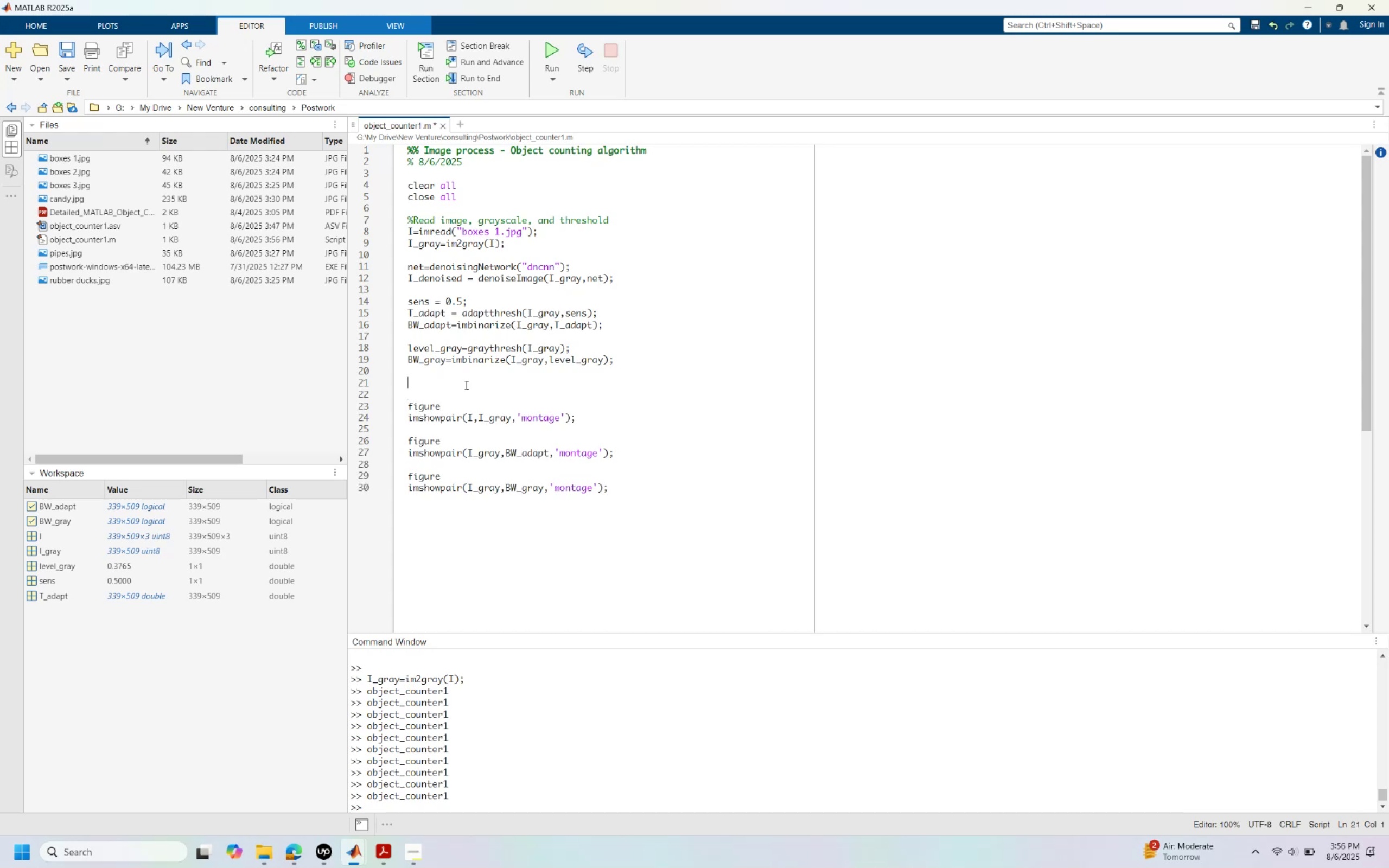 
type(figure)
 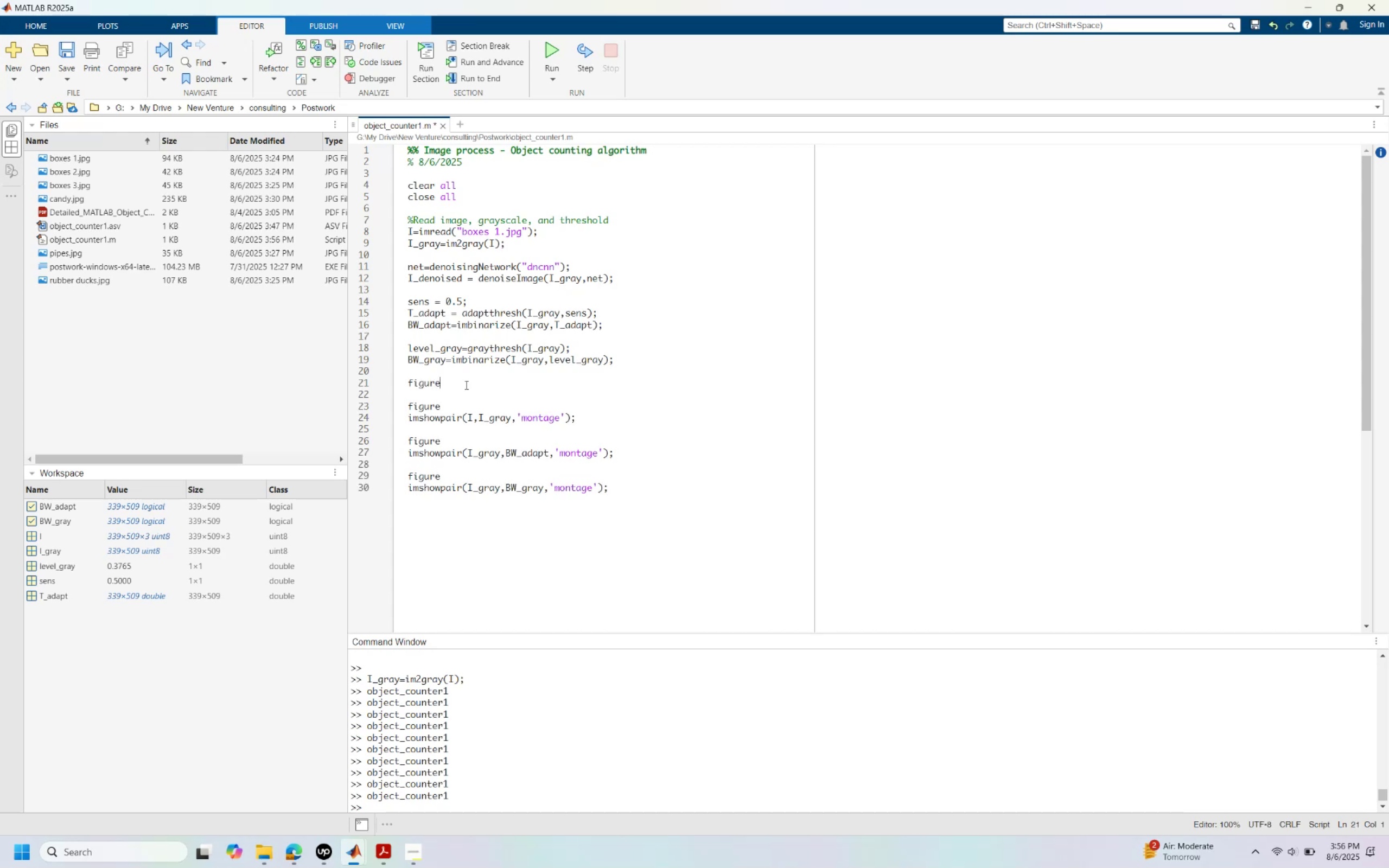 
key(Enter)
 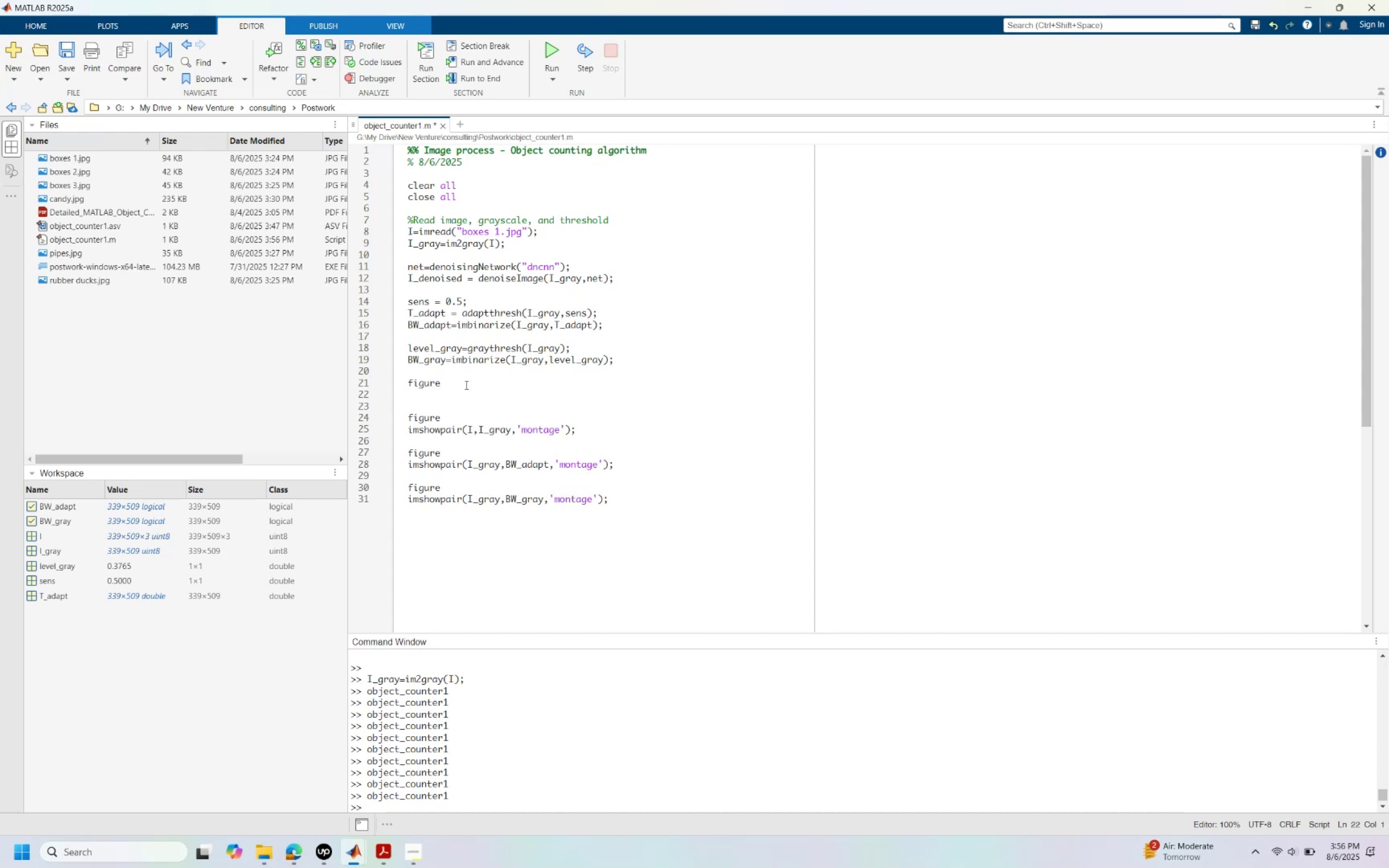 
type(imshowpair()
 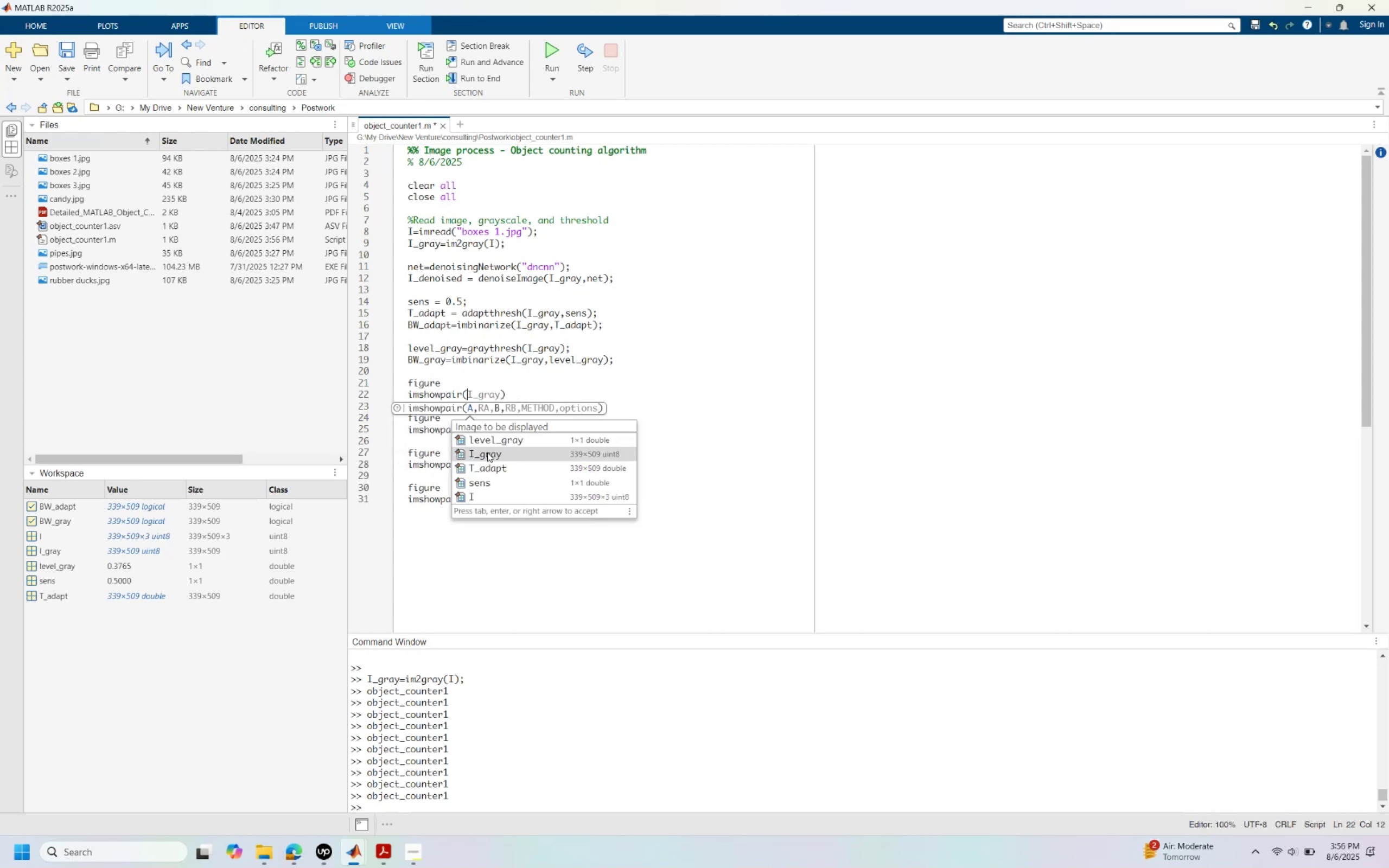 
key(Comma)
 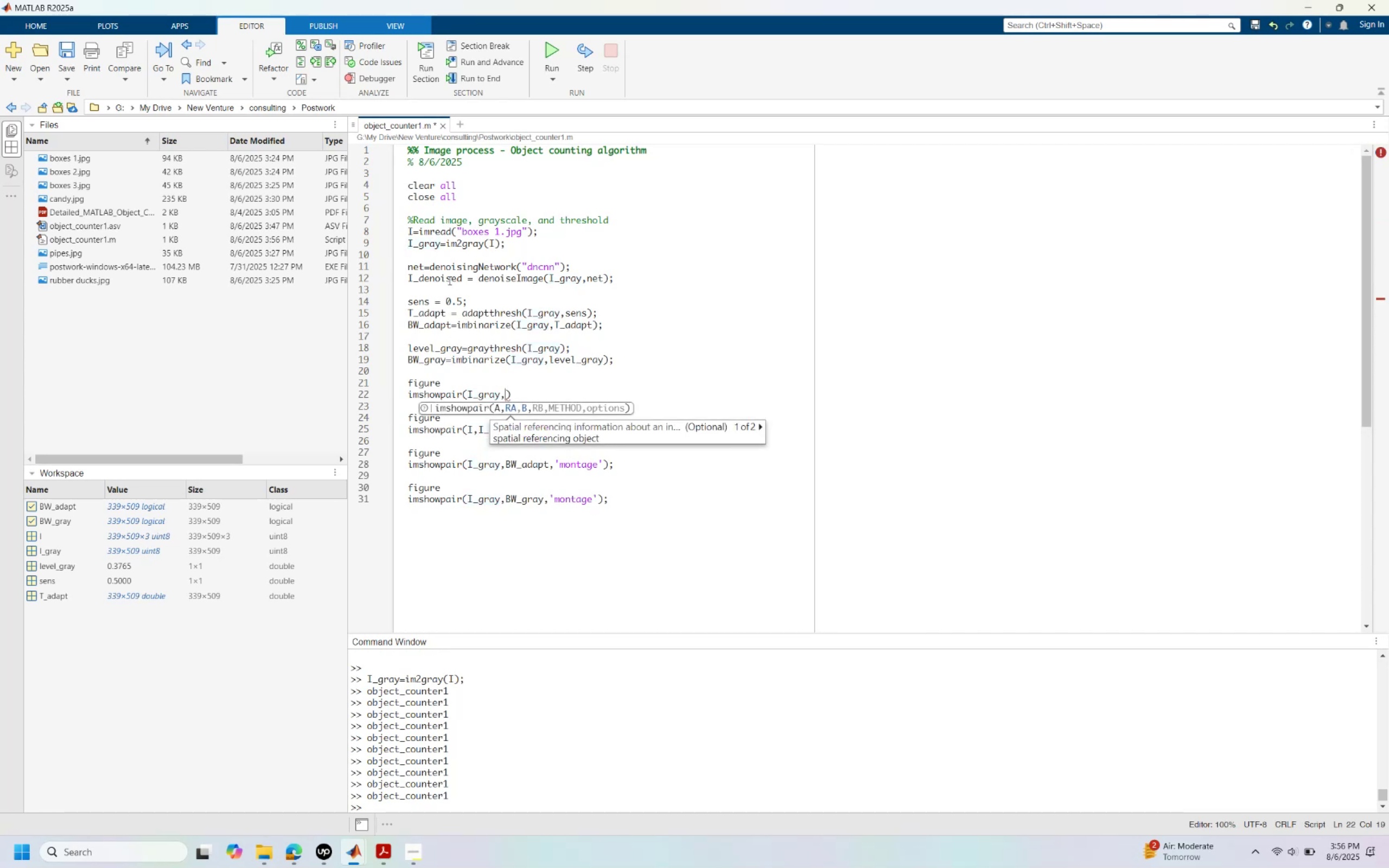 
key(Shift+I)
 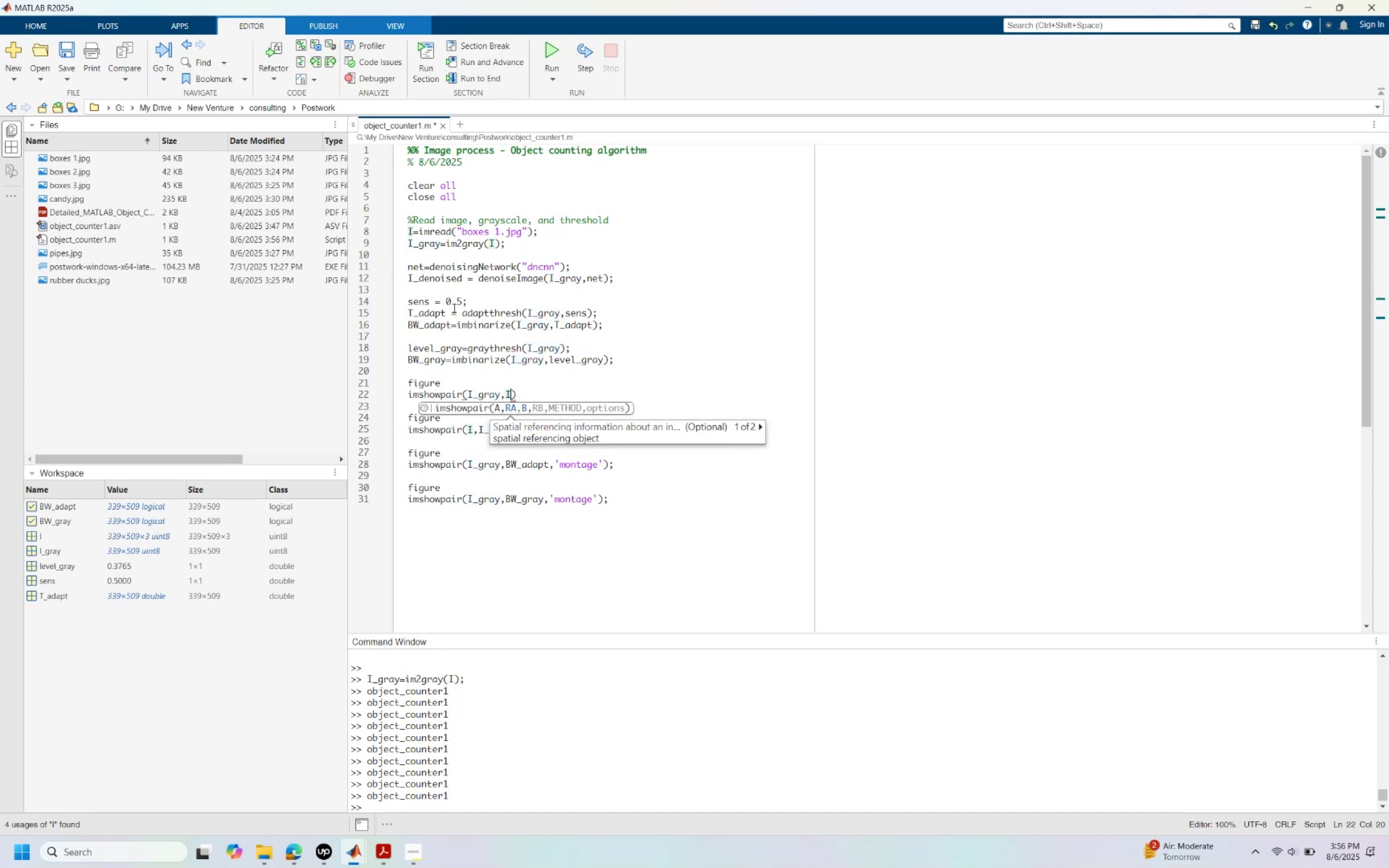 
key(Shift+Minus)
 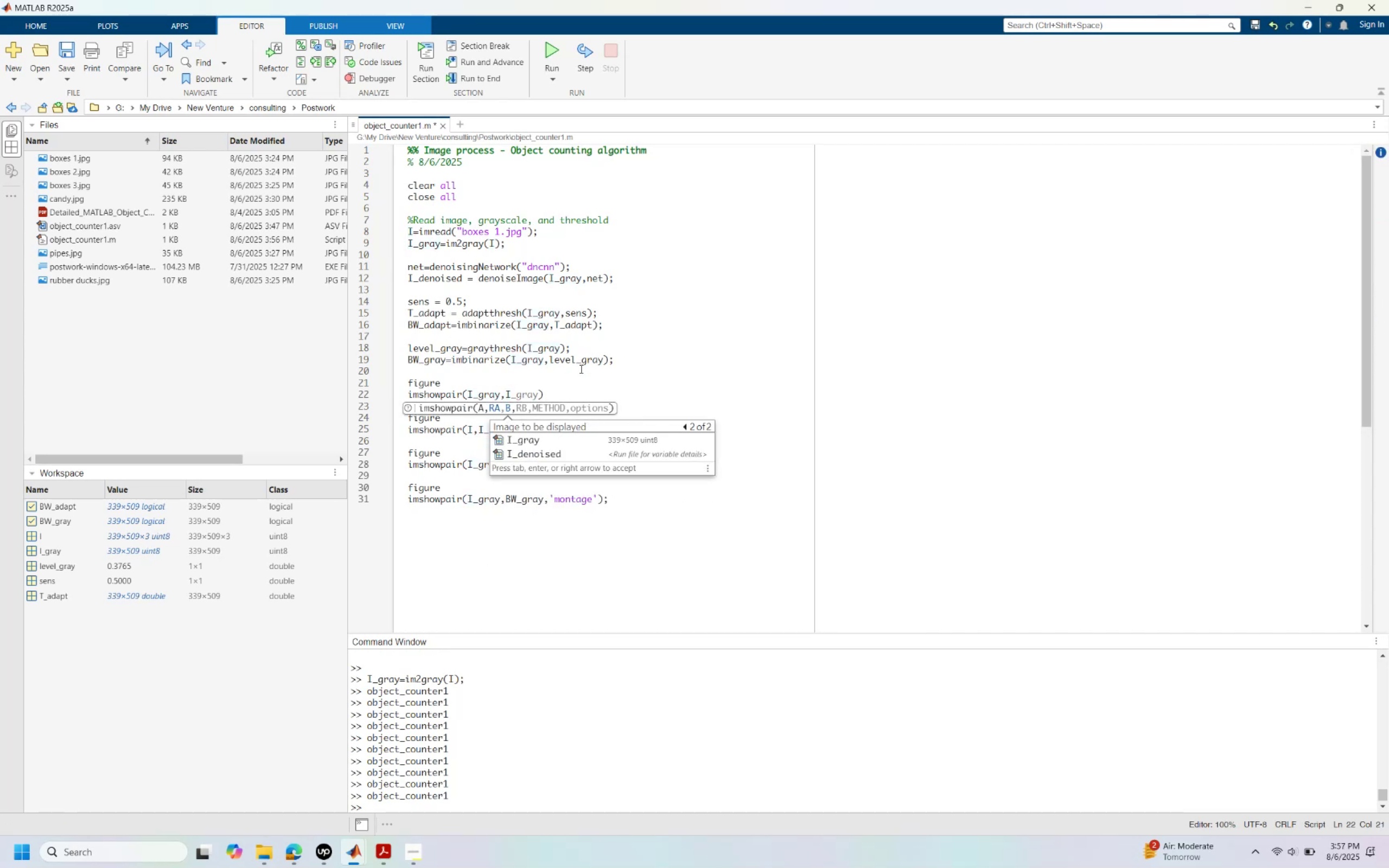 
left_click([549, 451])
 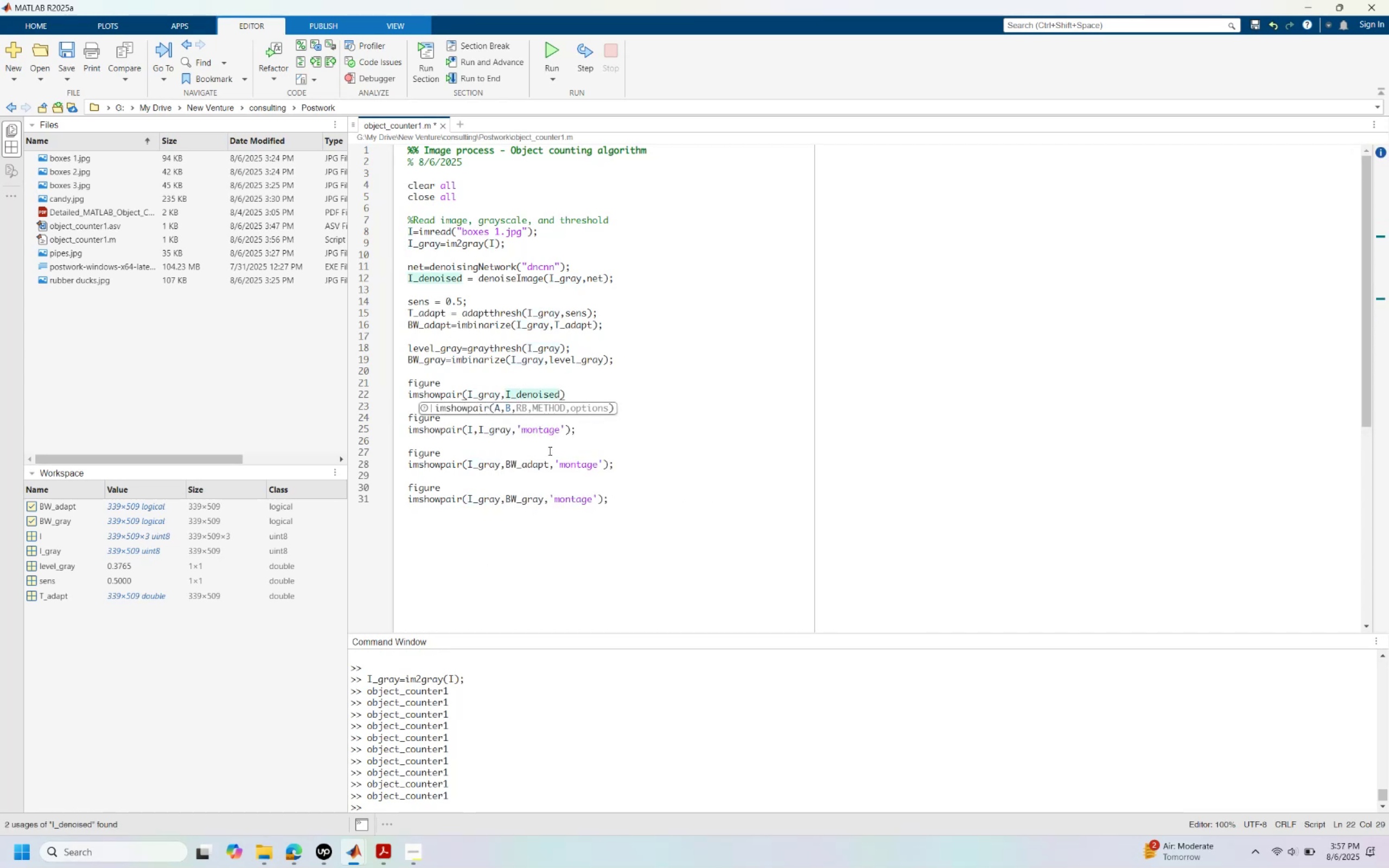 
key(Comma)
 